 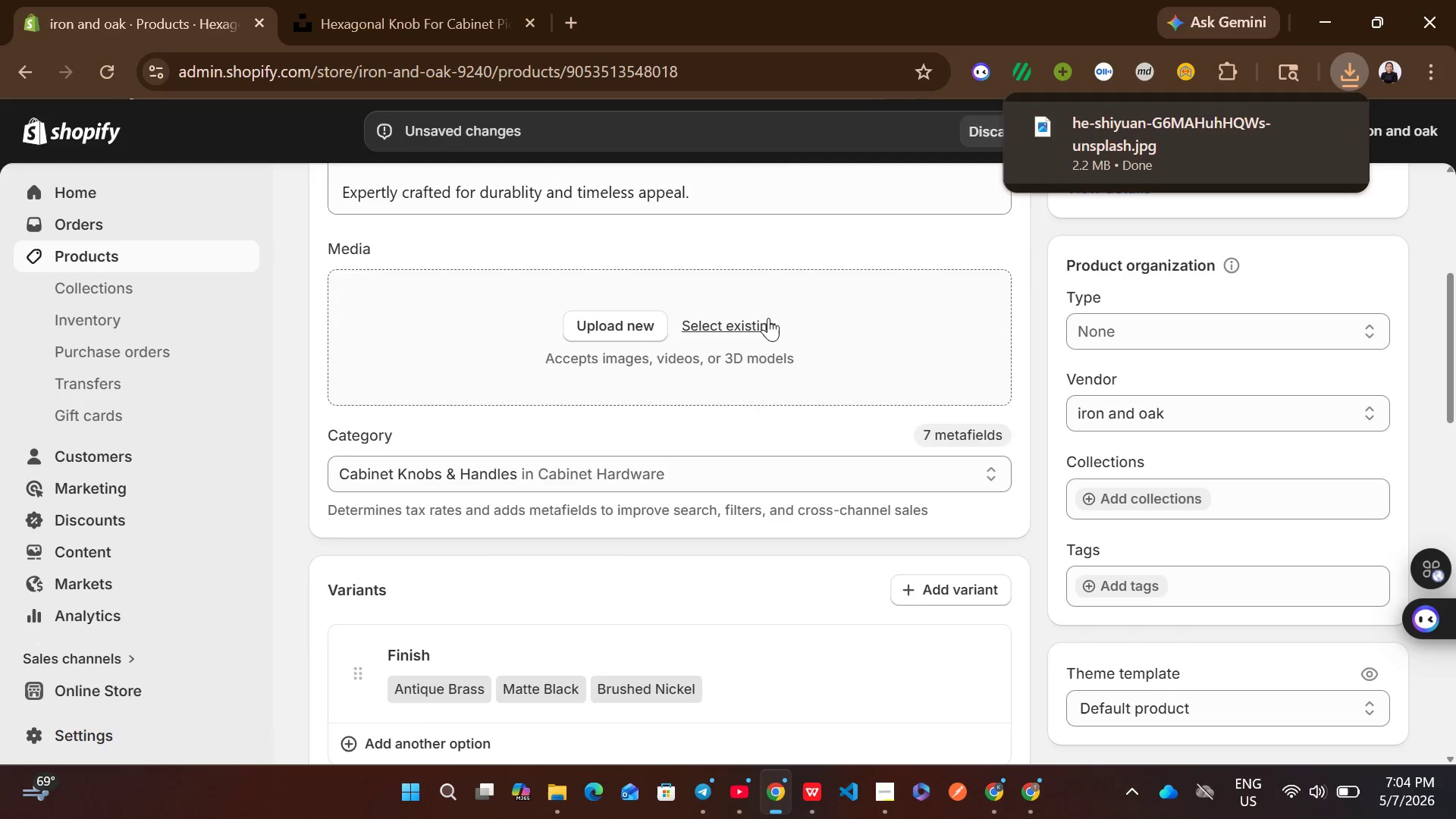 
left_click([1024, 360])
 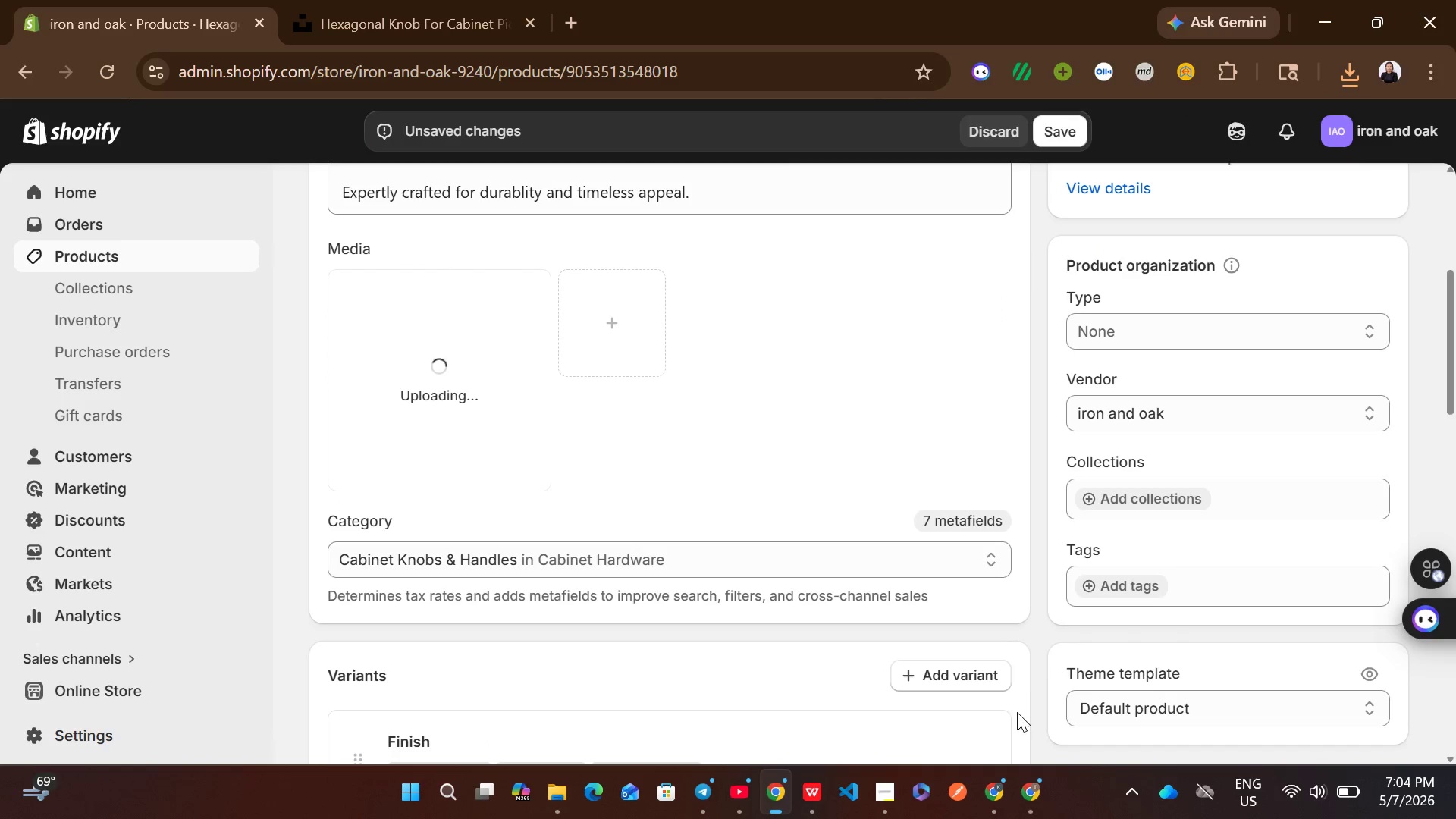 
wait(6.0)
 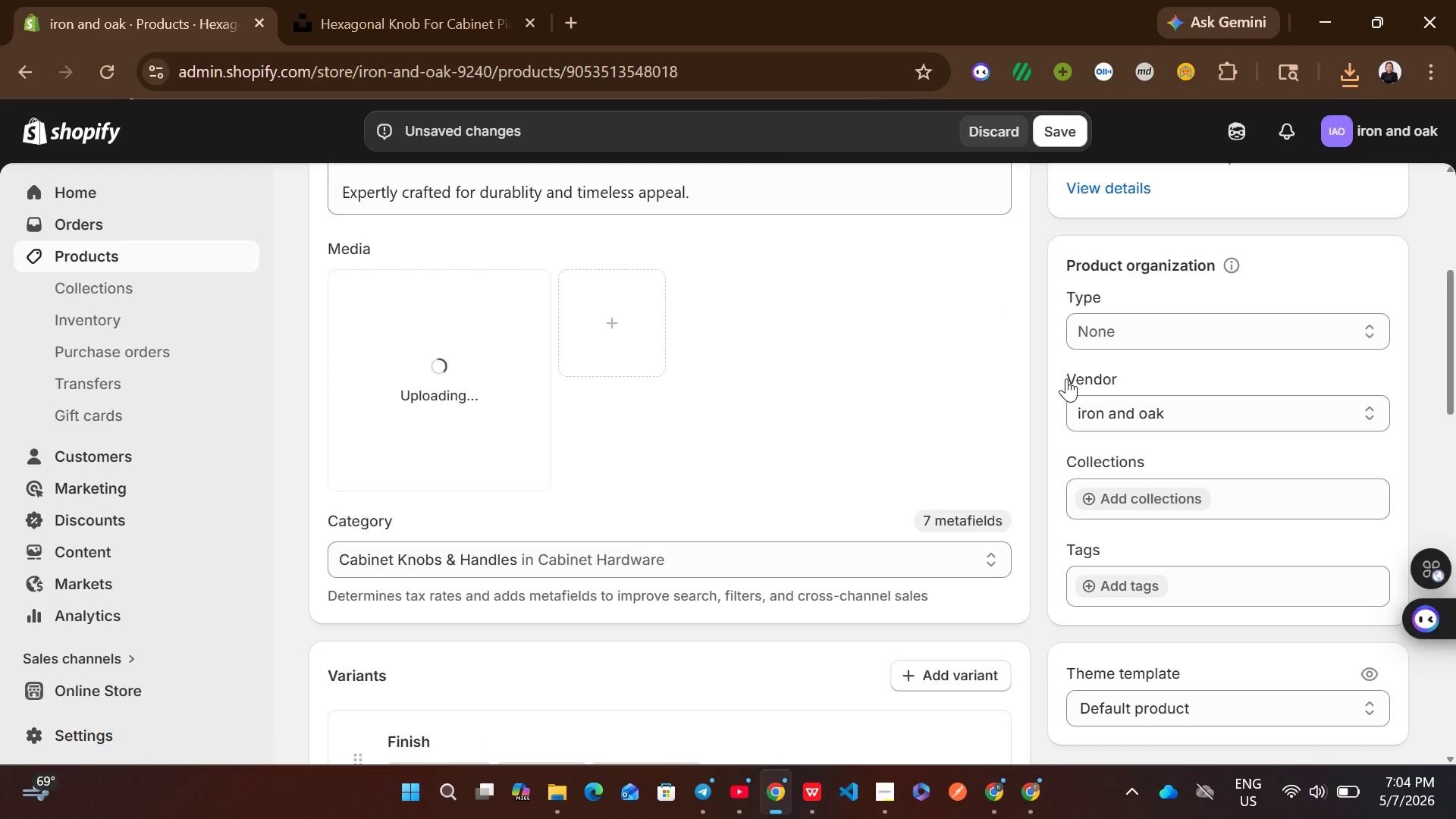 
left_click([1137, 343])
 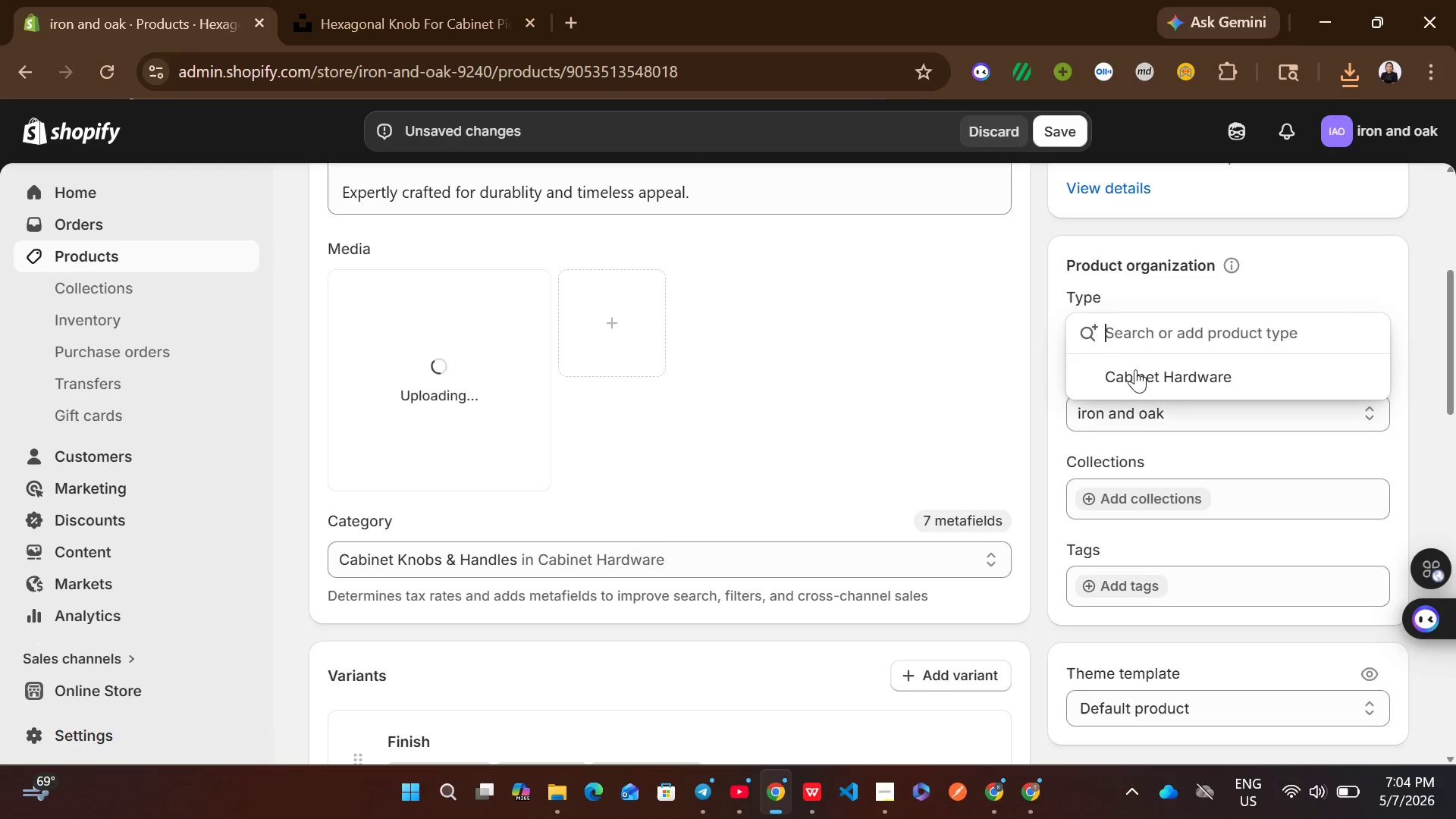 
left_click([1134, 375])
 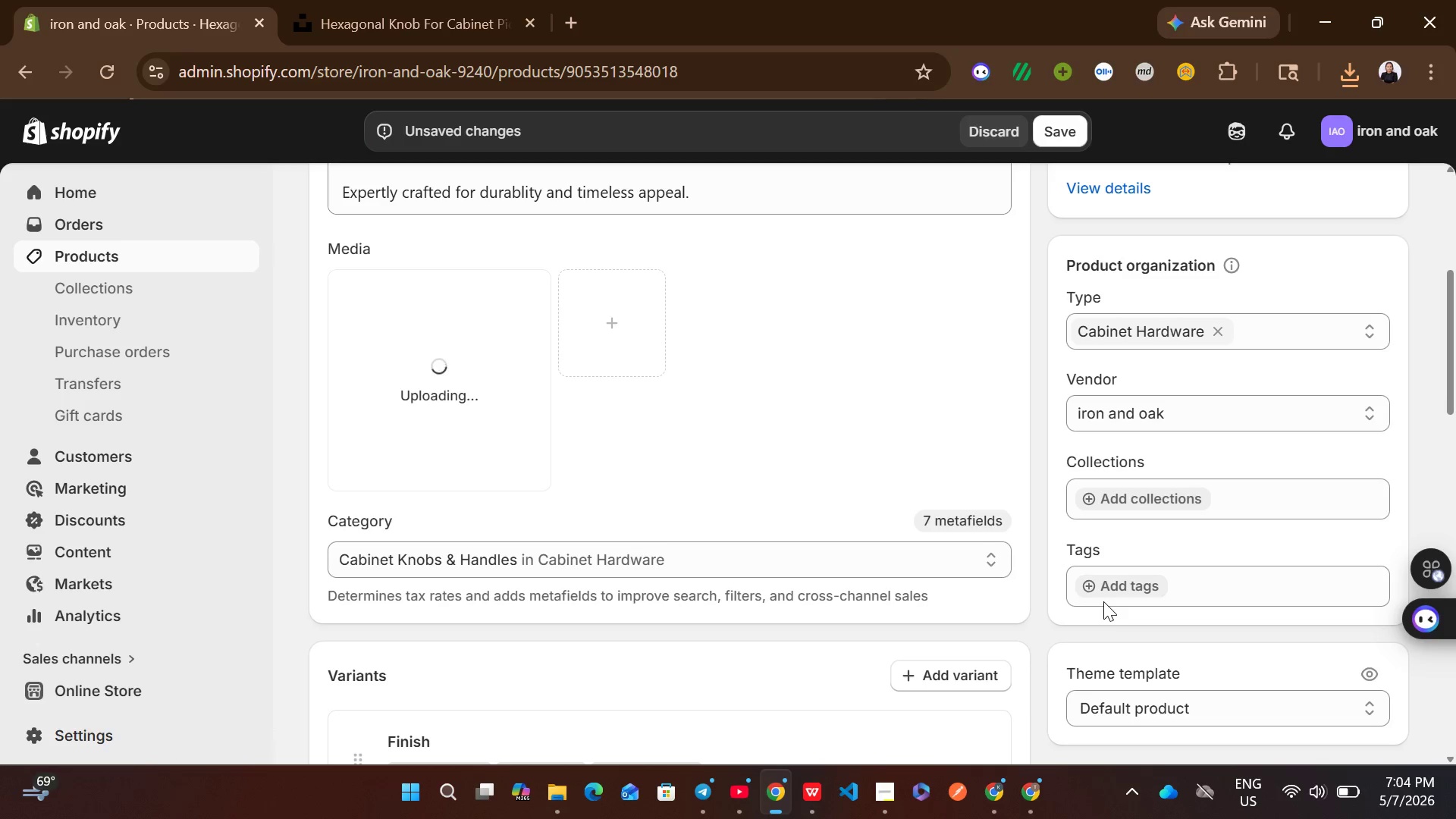 
left_click([1114, 583])
 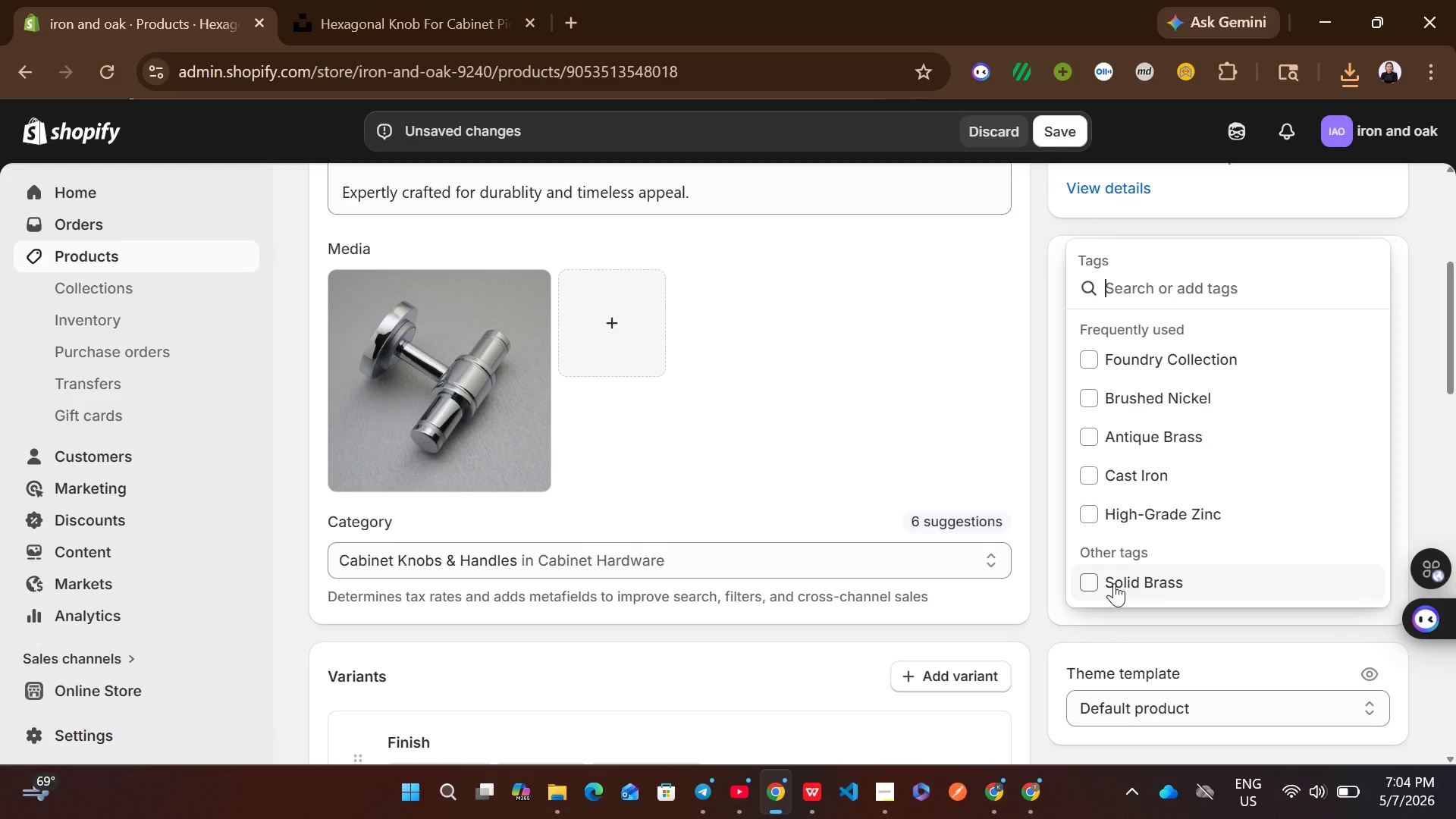 
wait(16.42)
 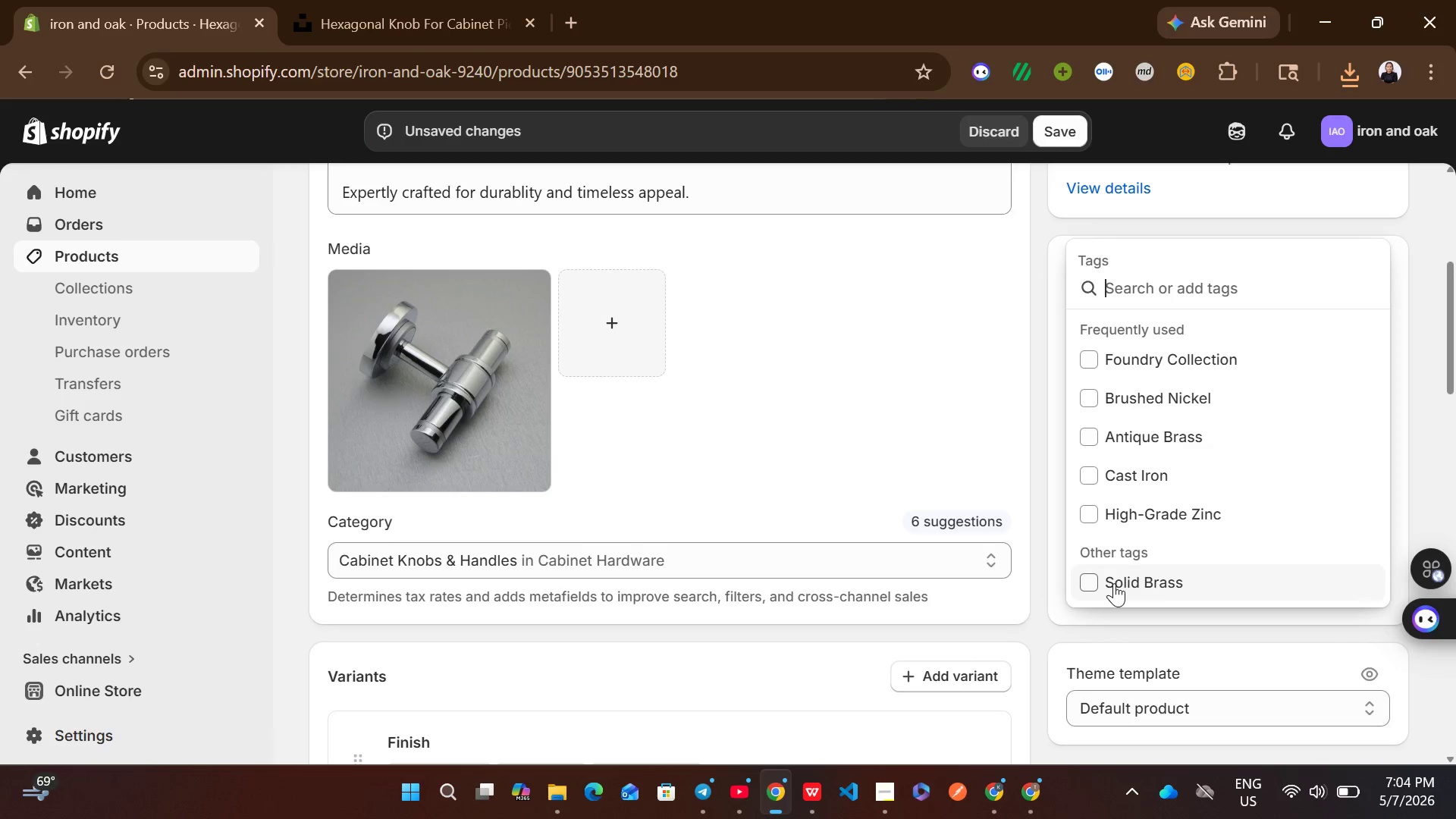 
left_click([1133, 582])
 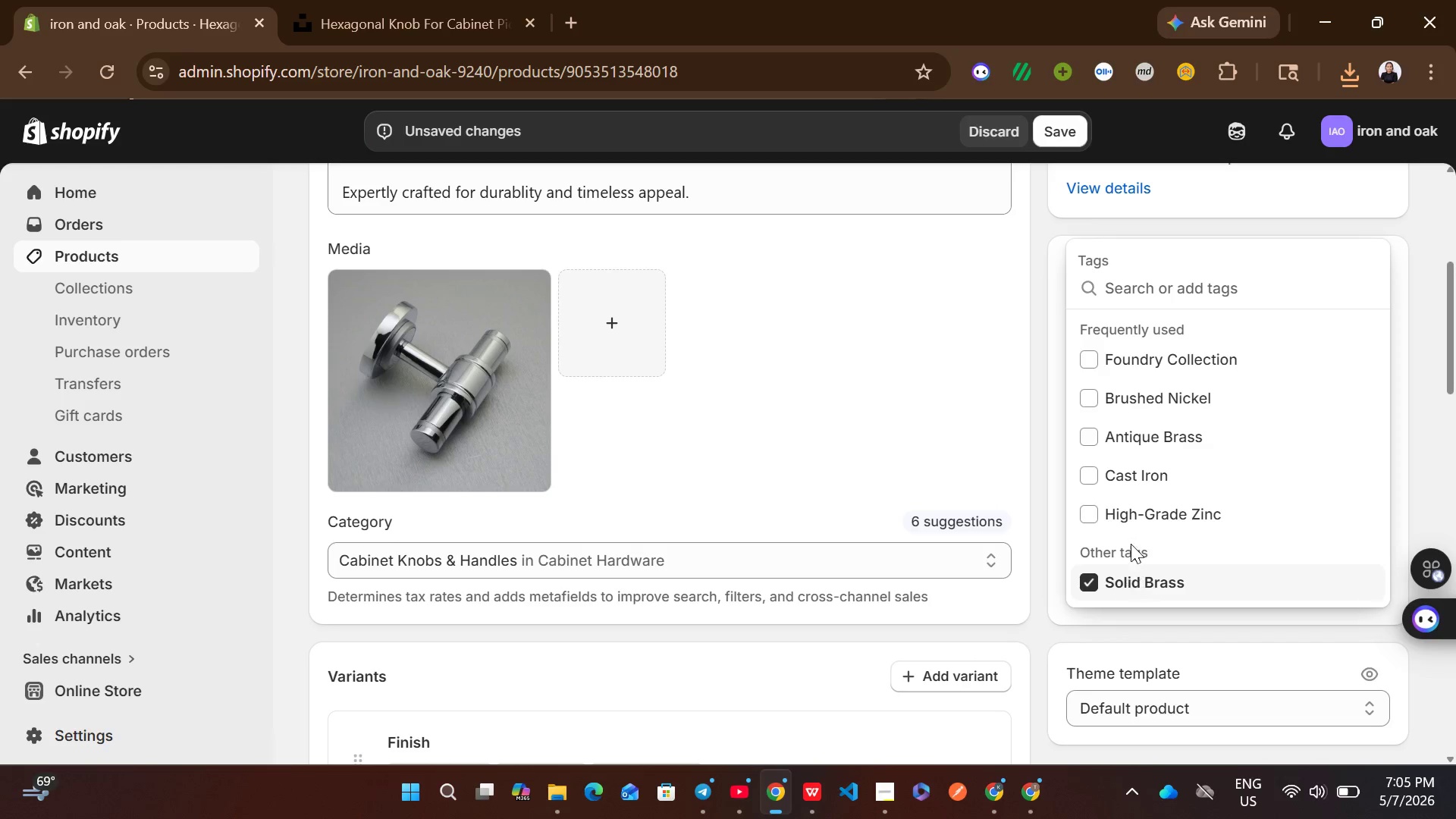 
left_click([1123, 450])
 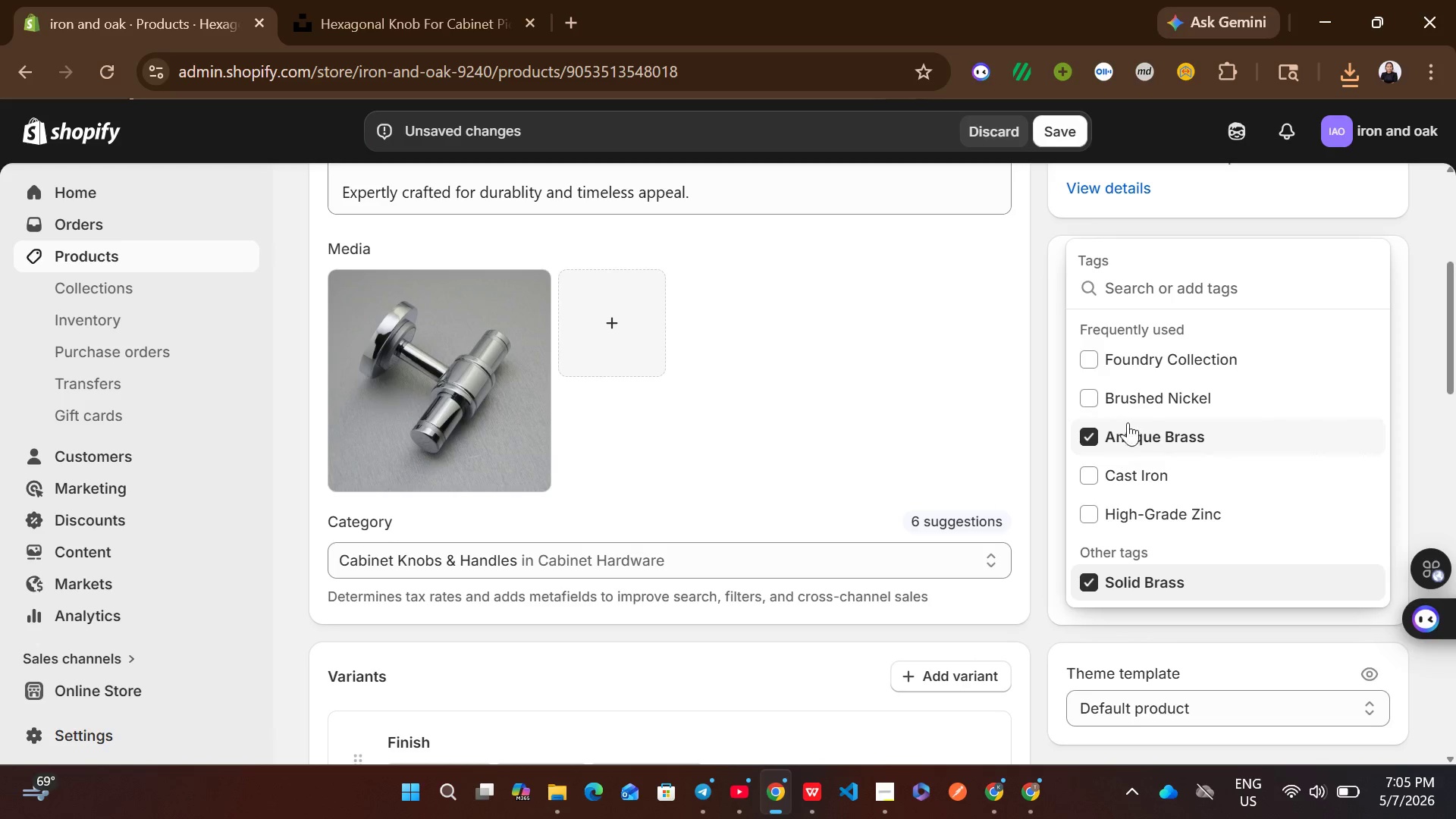 
left_click([1129, 368])
 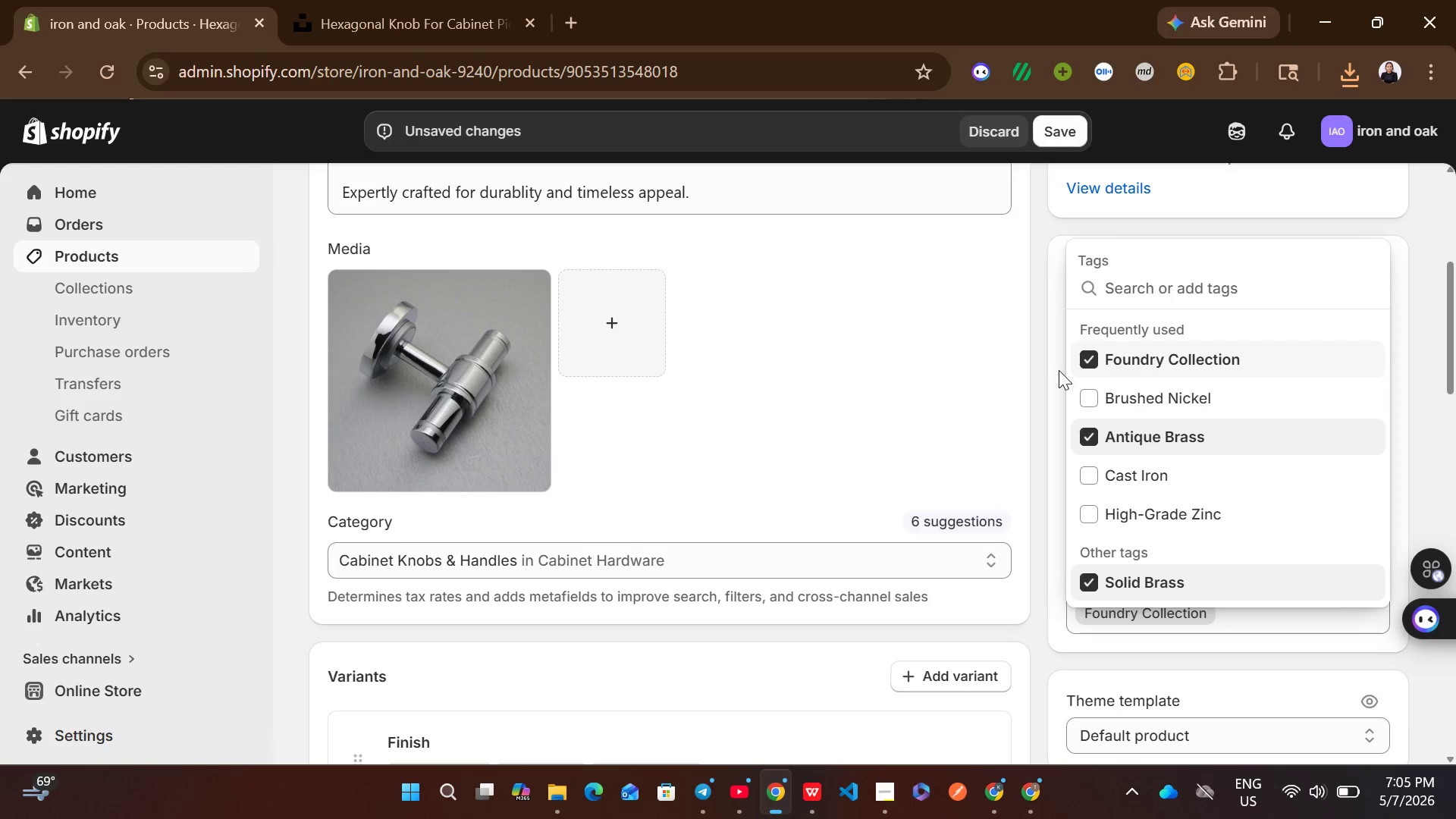 
left_click([1028, 366])
 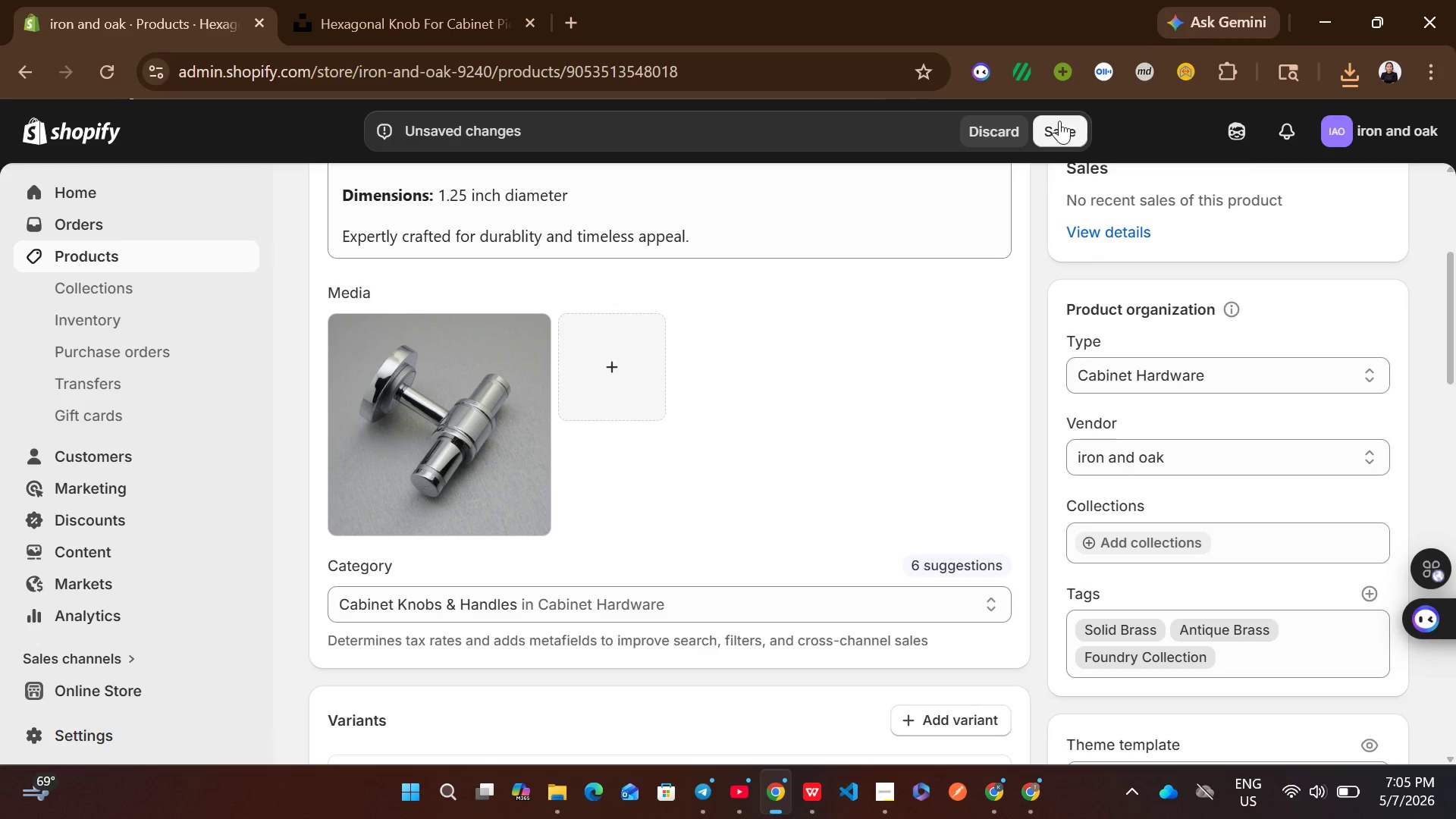 
left_click([1059, 121])
 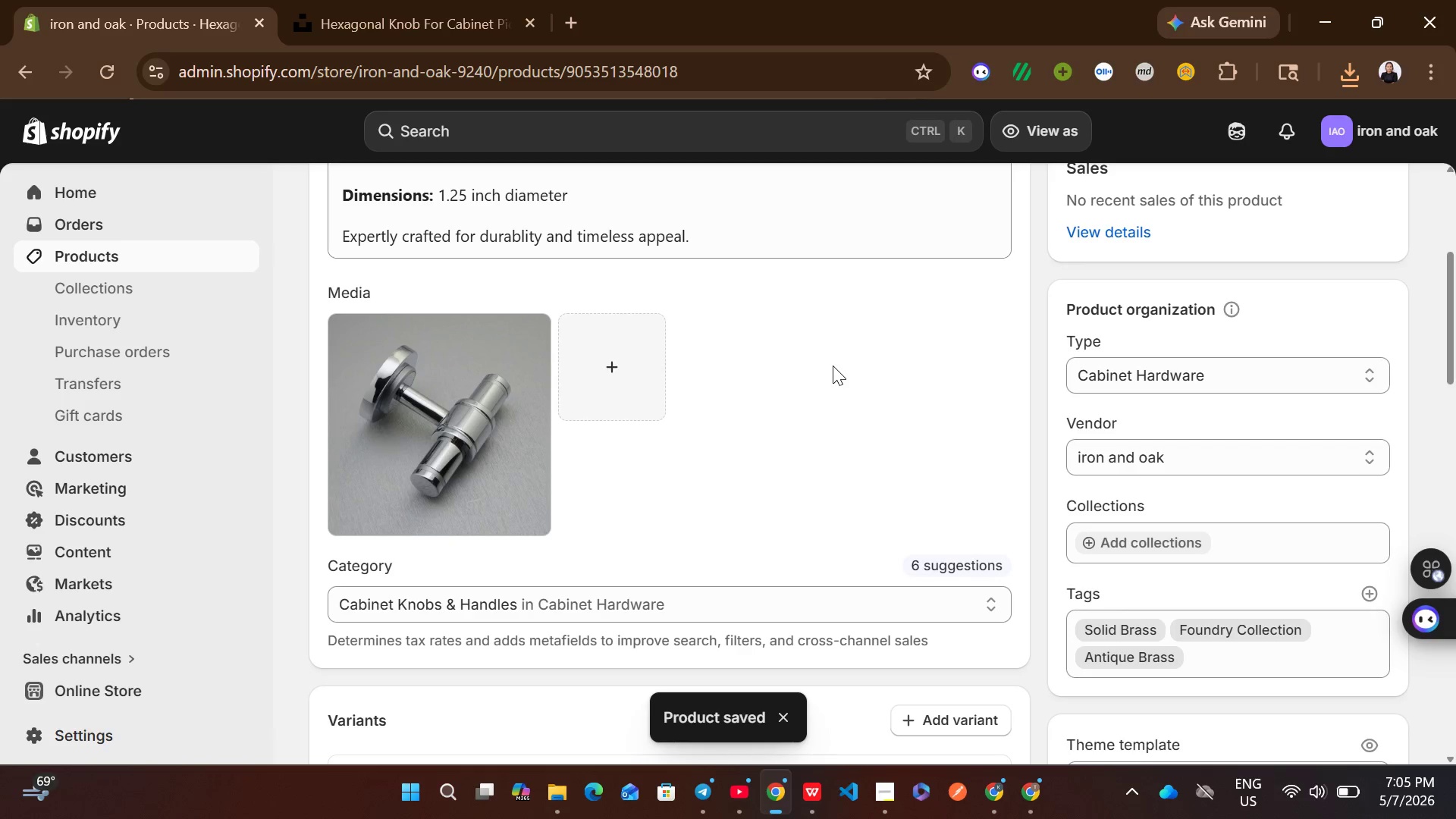 
wait(12.47)
 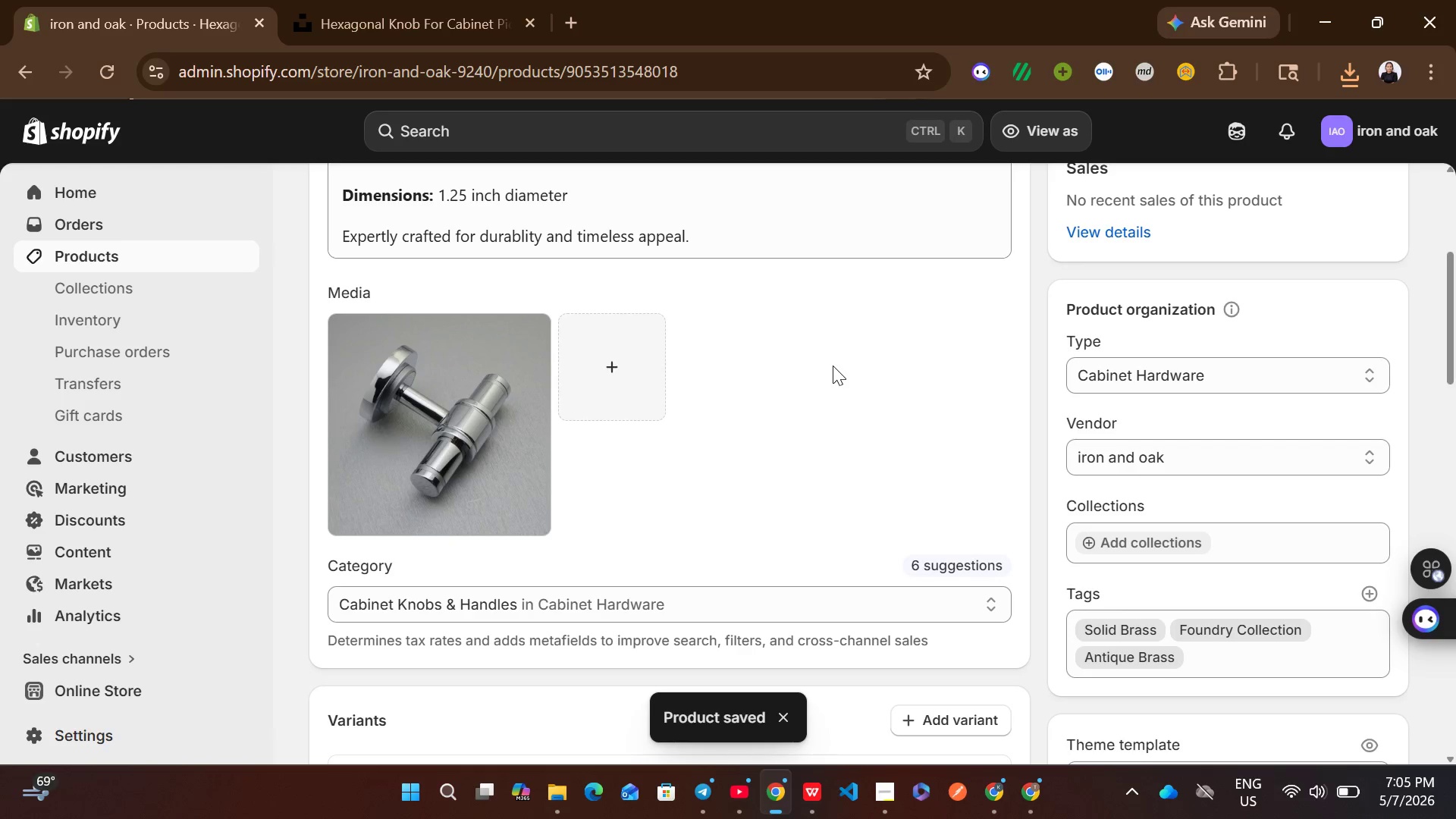 
left_click([513, 325])
 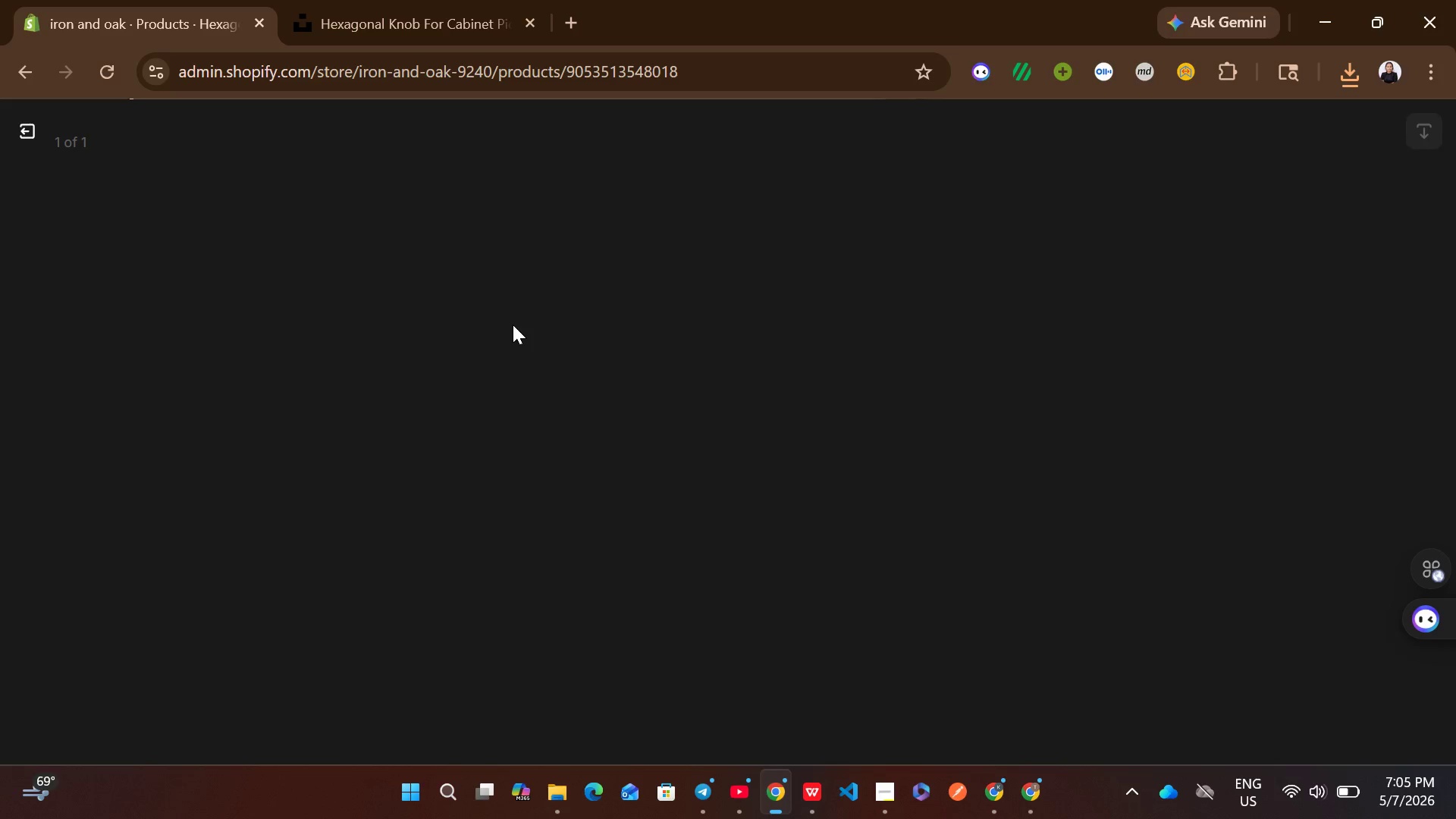 
wait(9.5)
 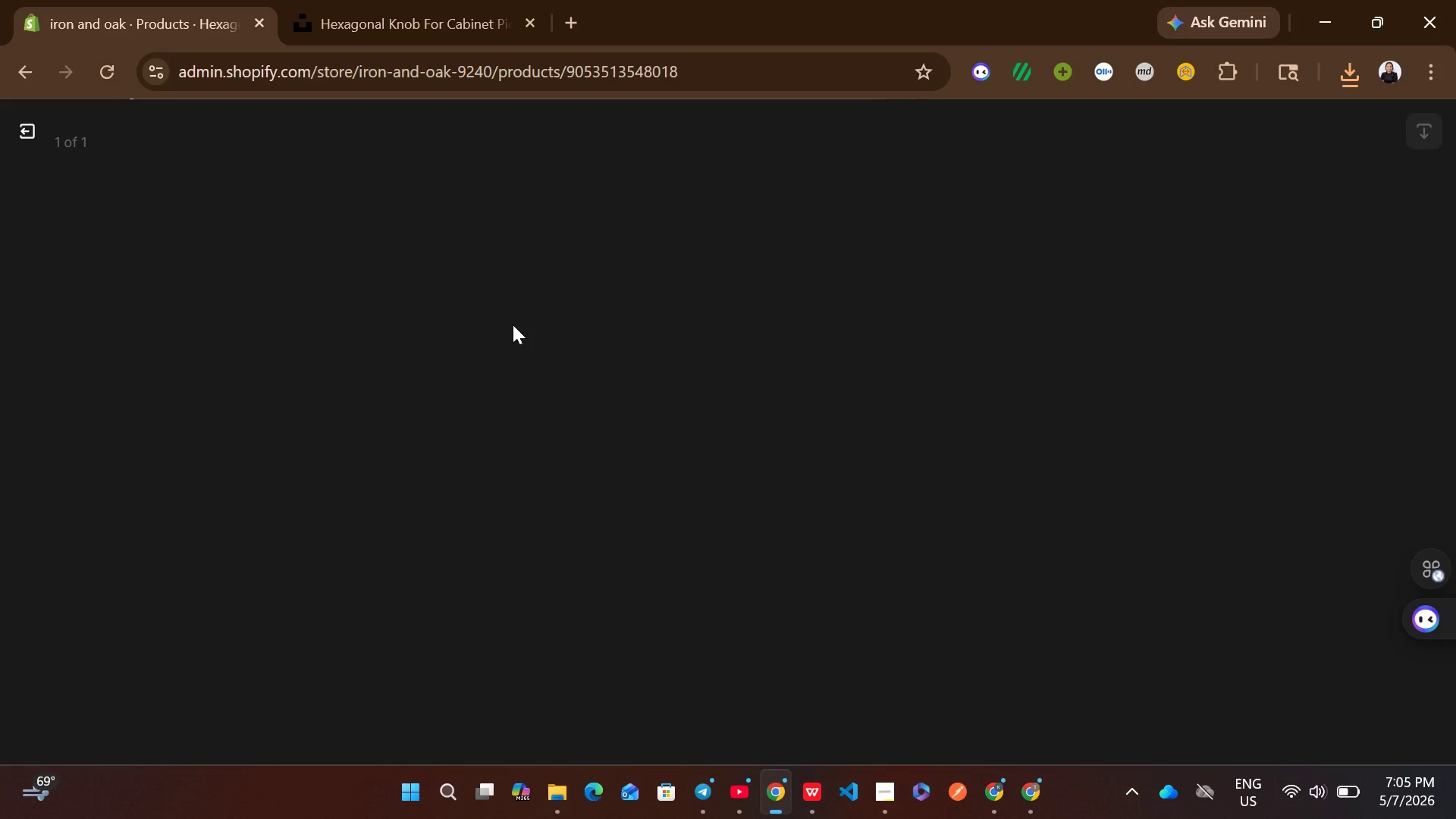 
left_click([1126, 384])
 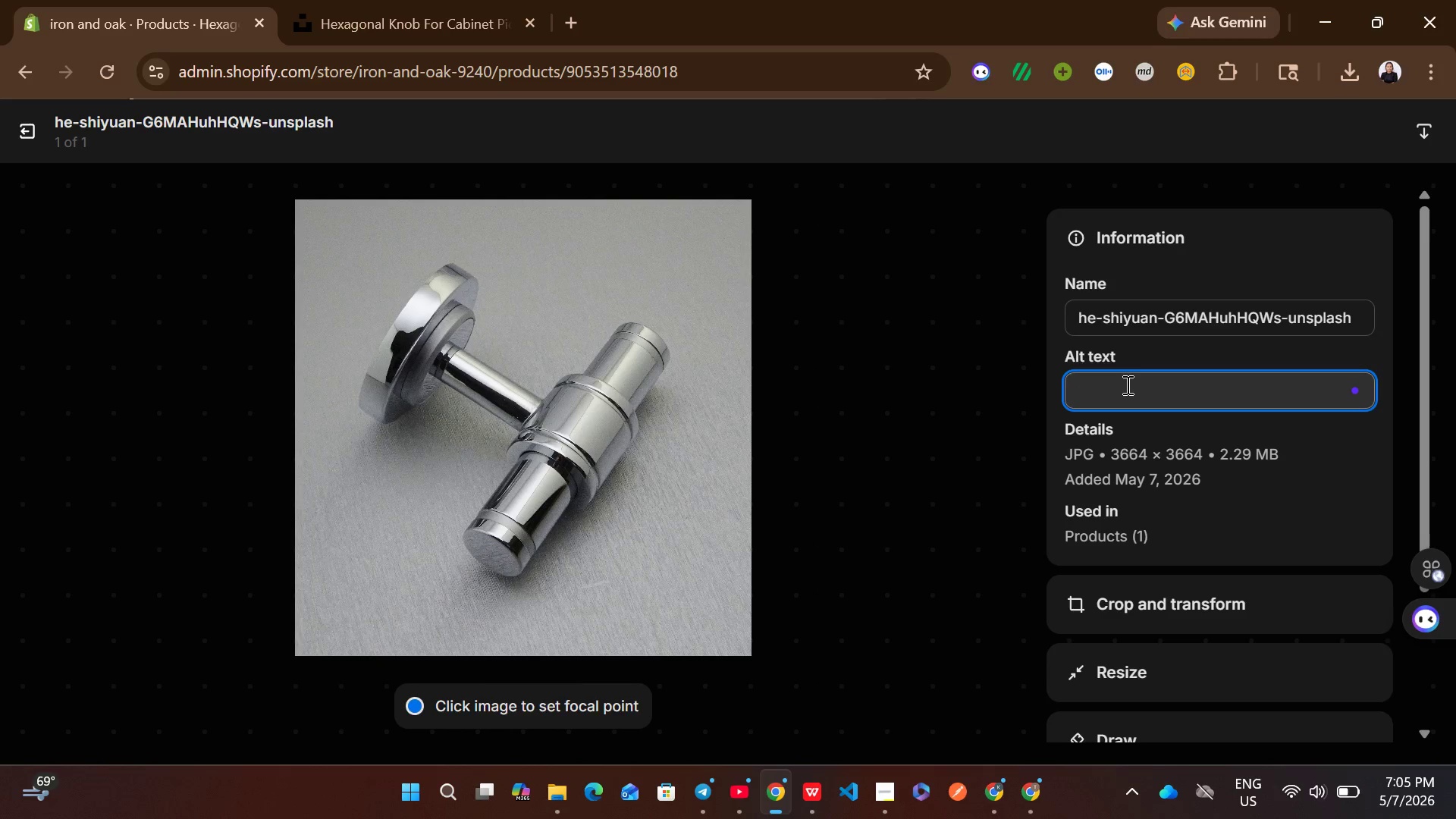 
key(Control+V)
 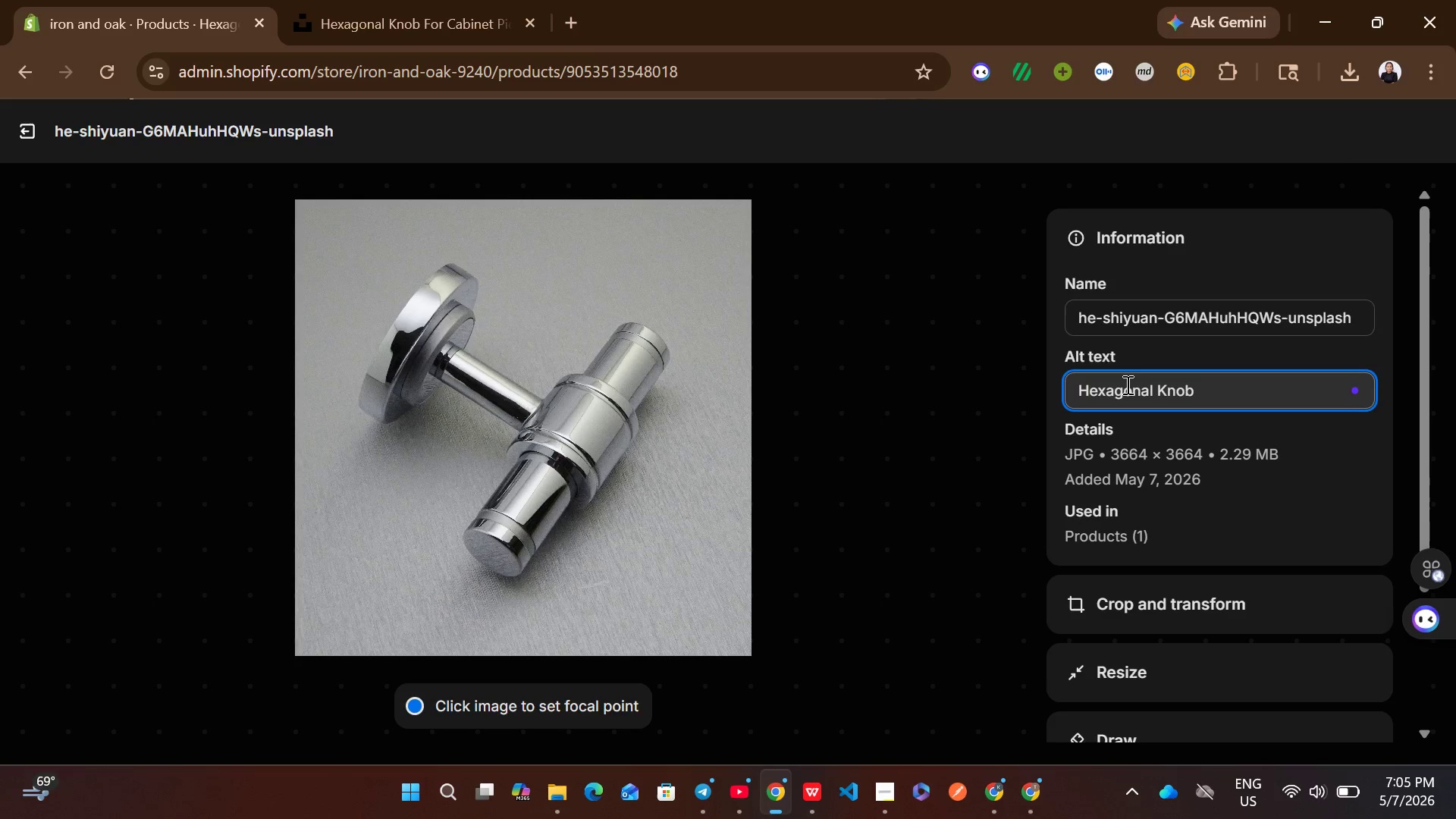 
type( - )
key(Backspace)
key(Backspace)
type(in antique brass - solid brass cabinet hardware)
 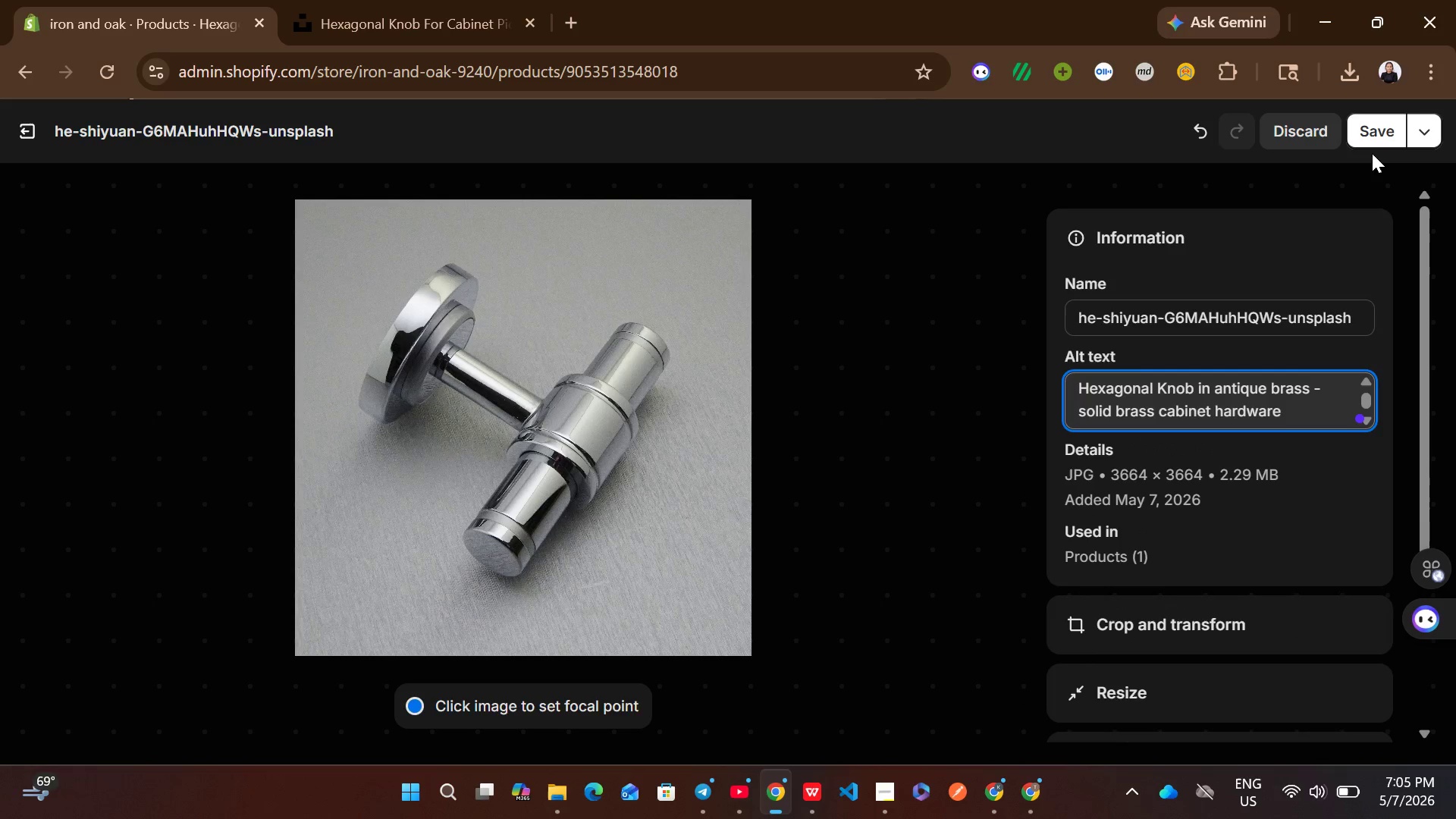 
left_click([1378, 132])
 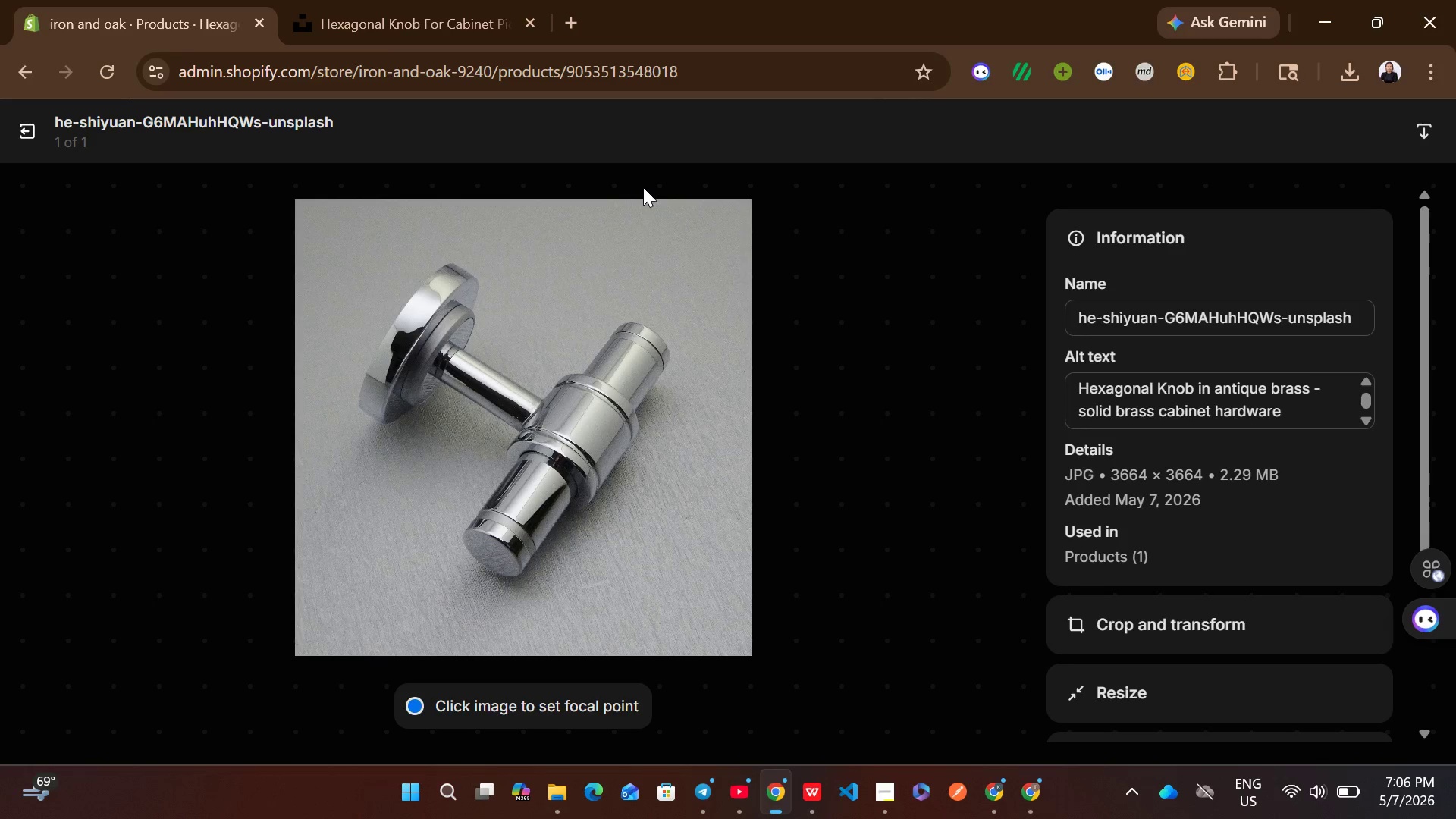 
left_click([38, 133])
 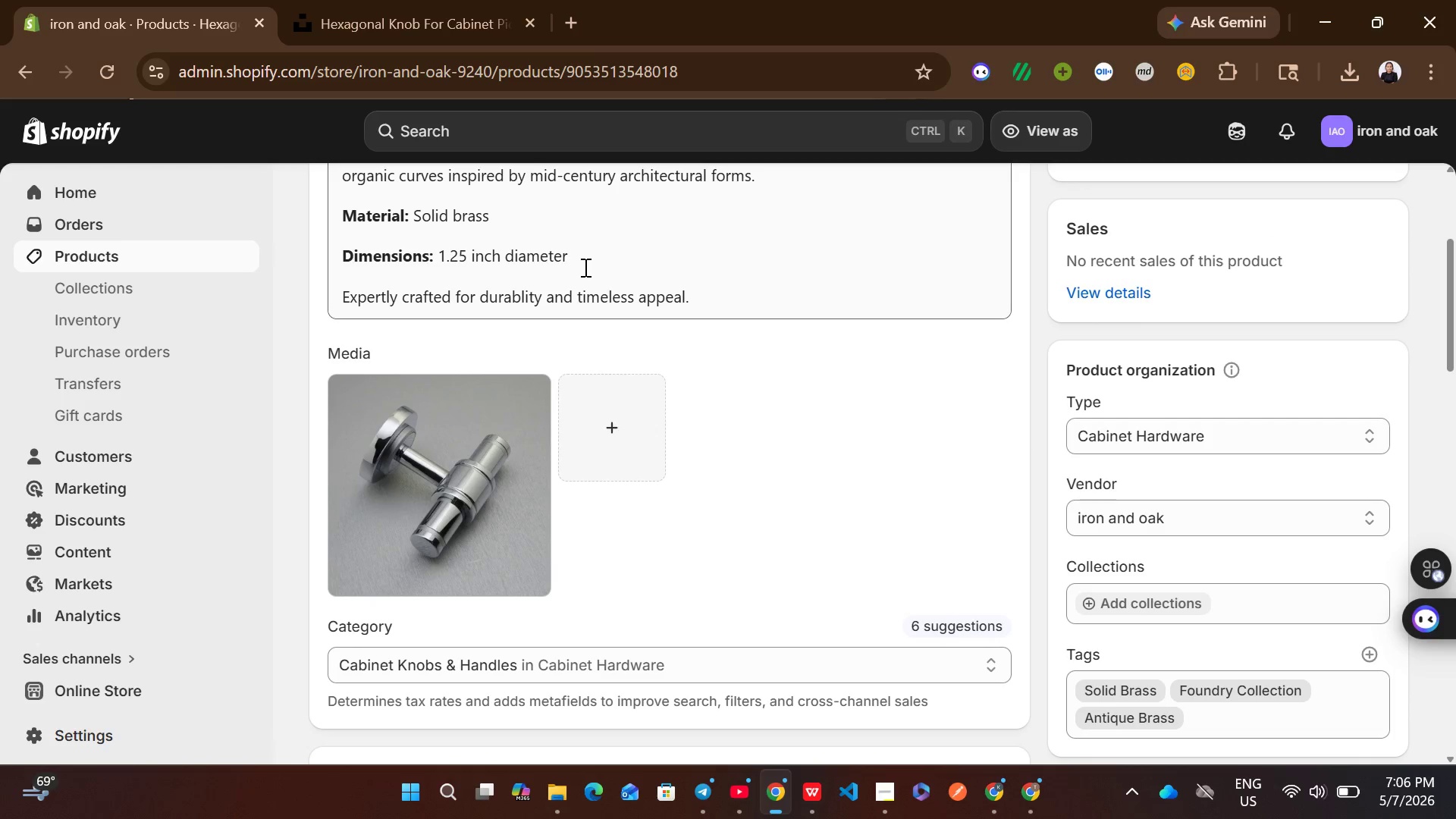 
wait(11.5)
 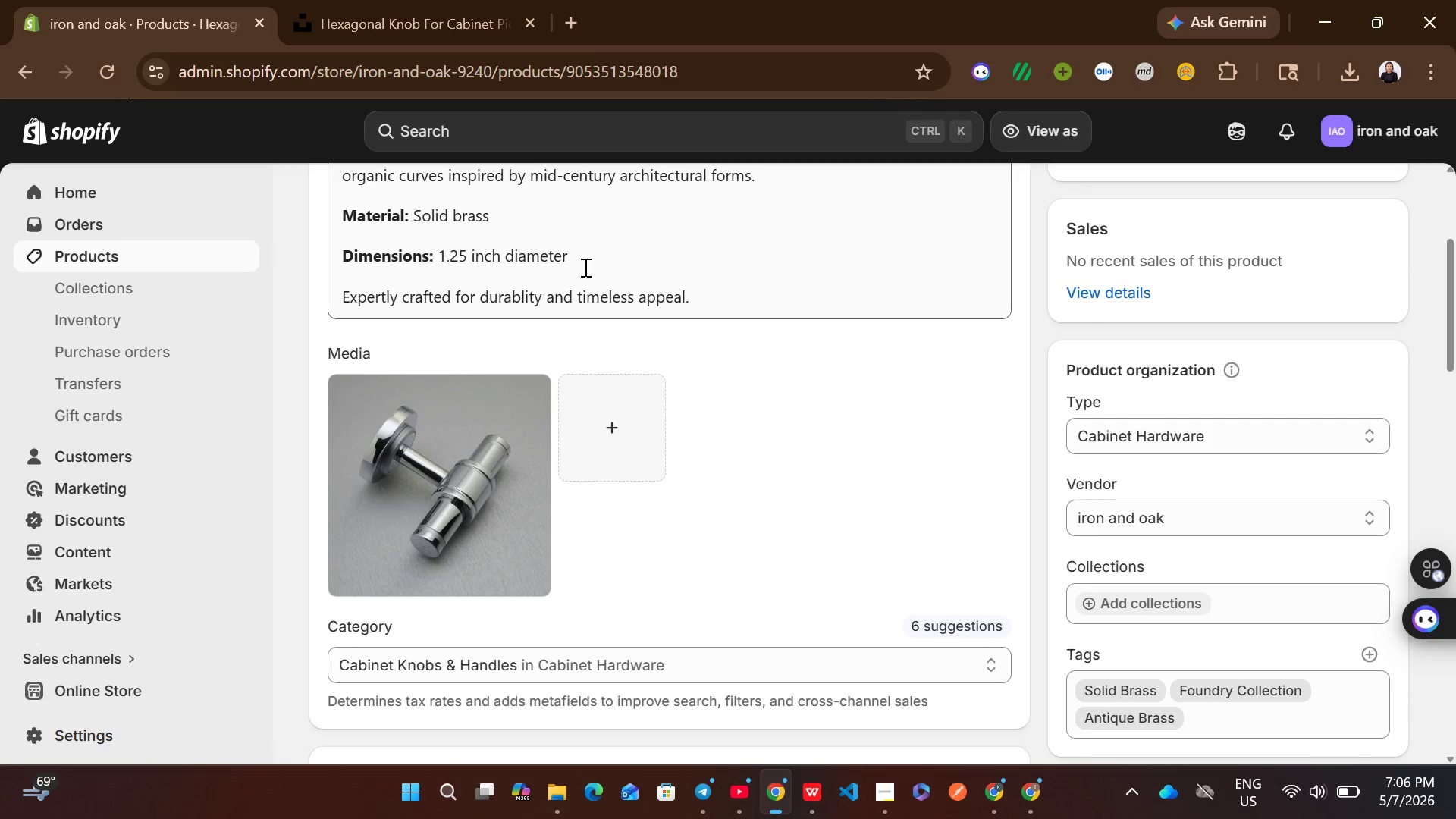 
left_click([325, 386])
 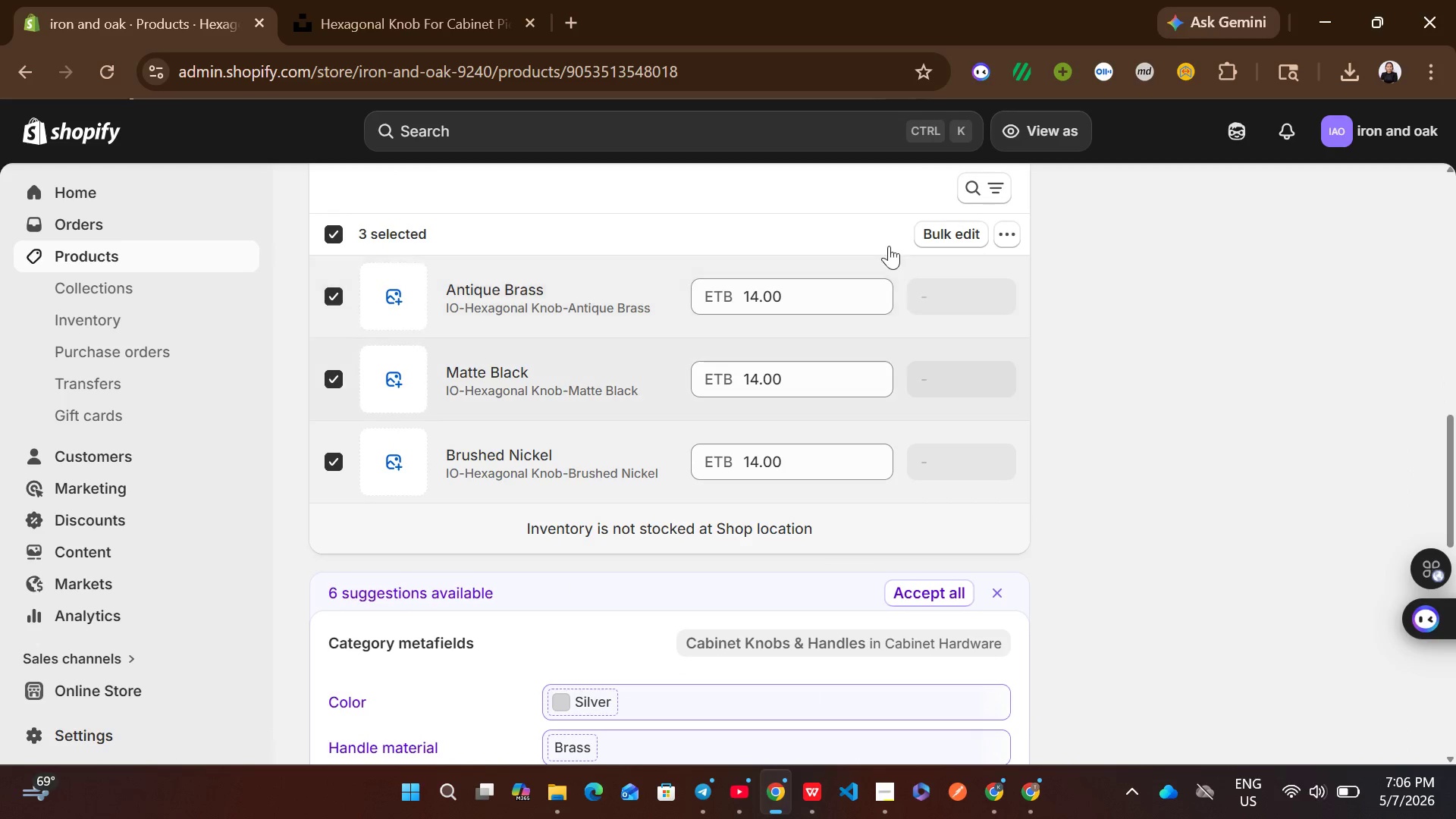 
left_click([941, 230])
 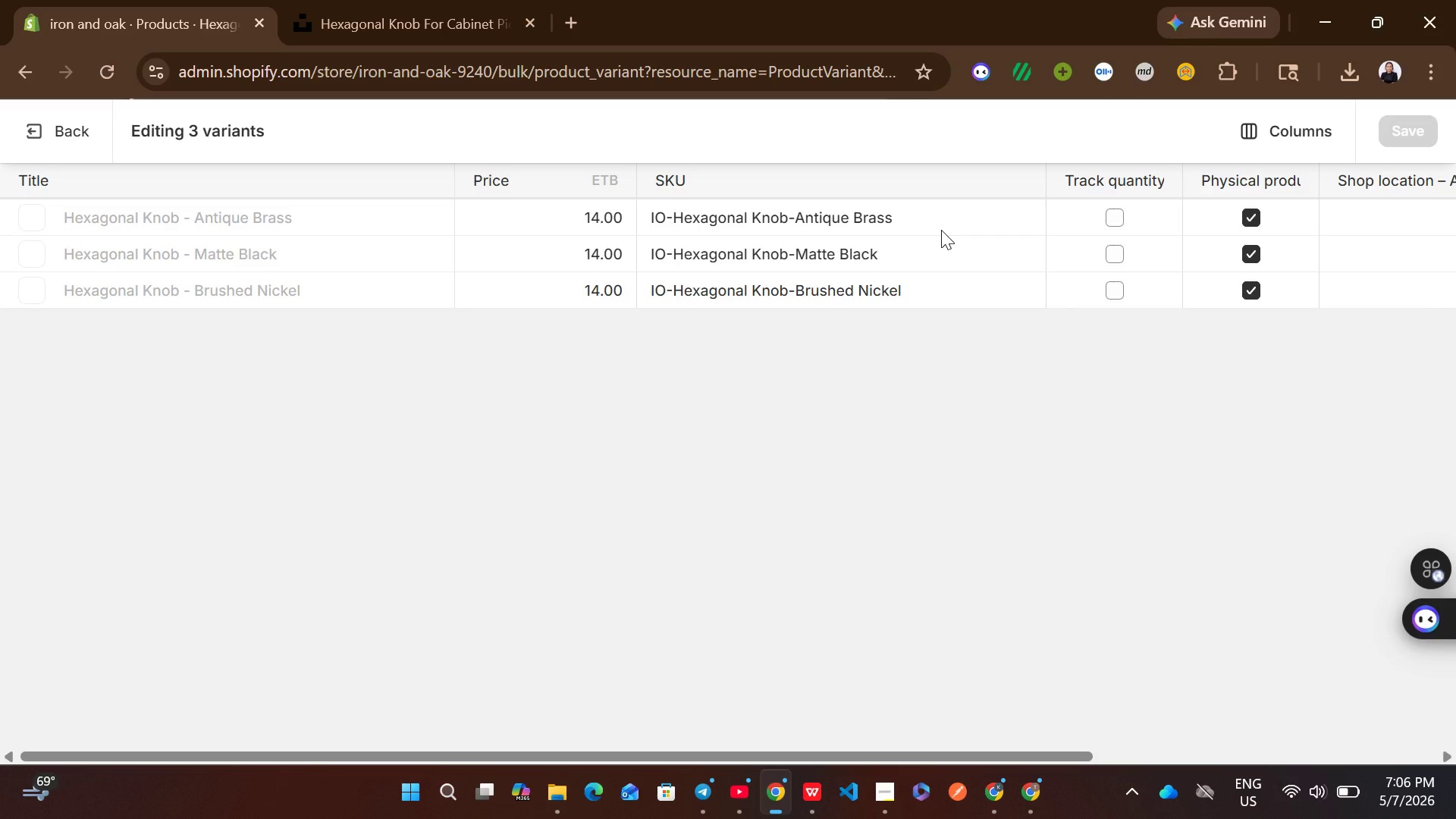 
left_click([1085, 229])
 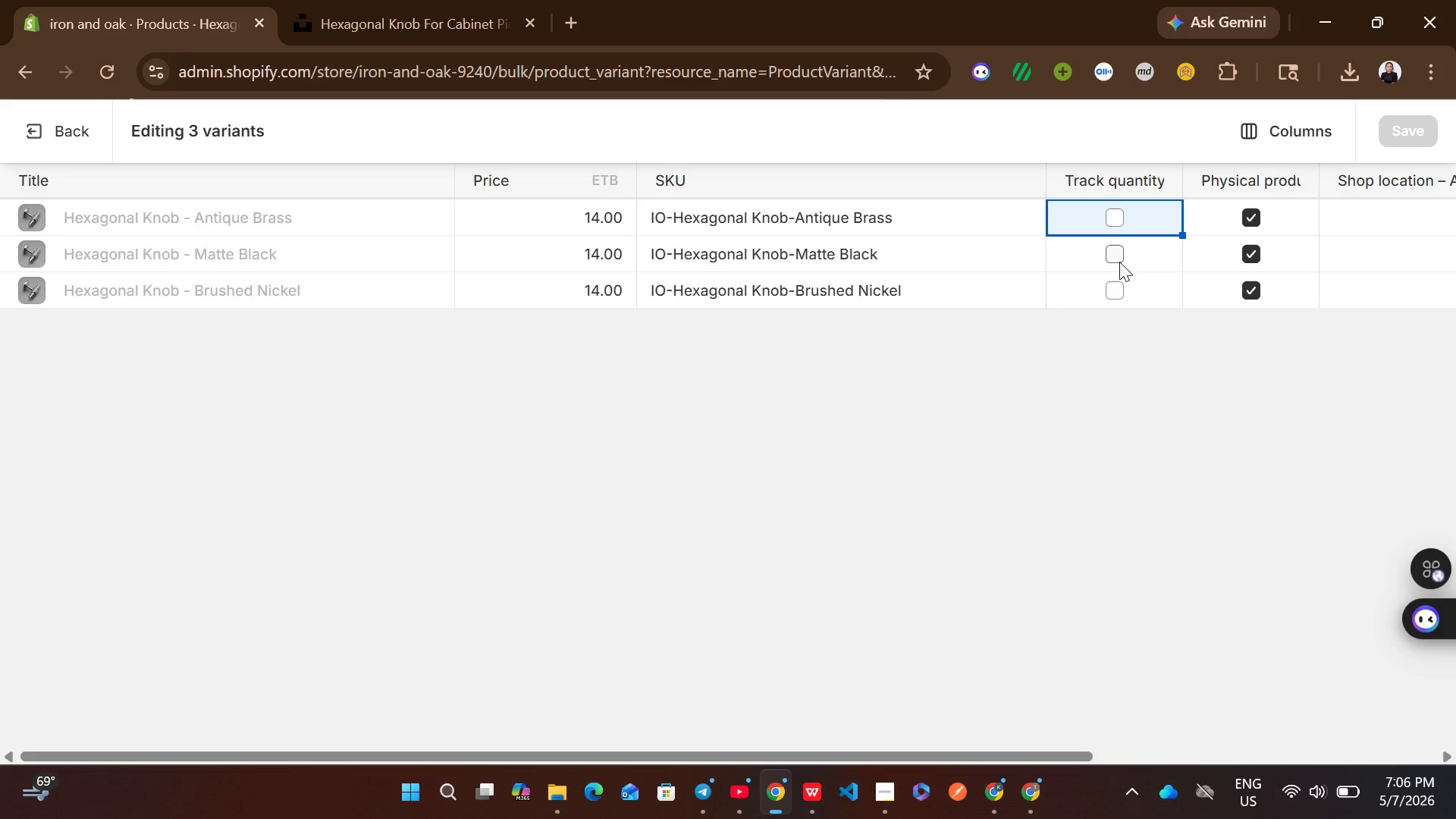 
left_click([1119, 262])
 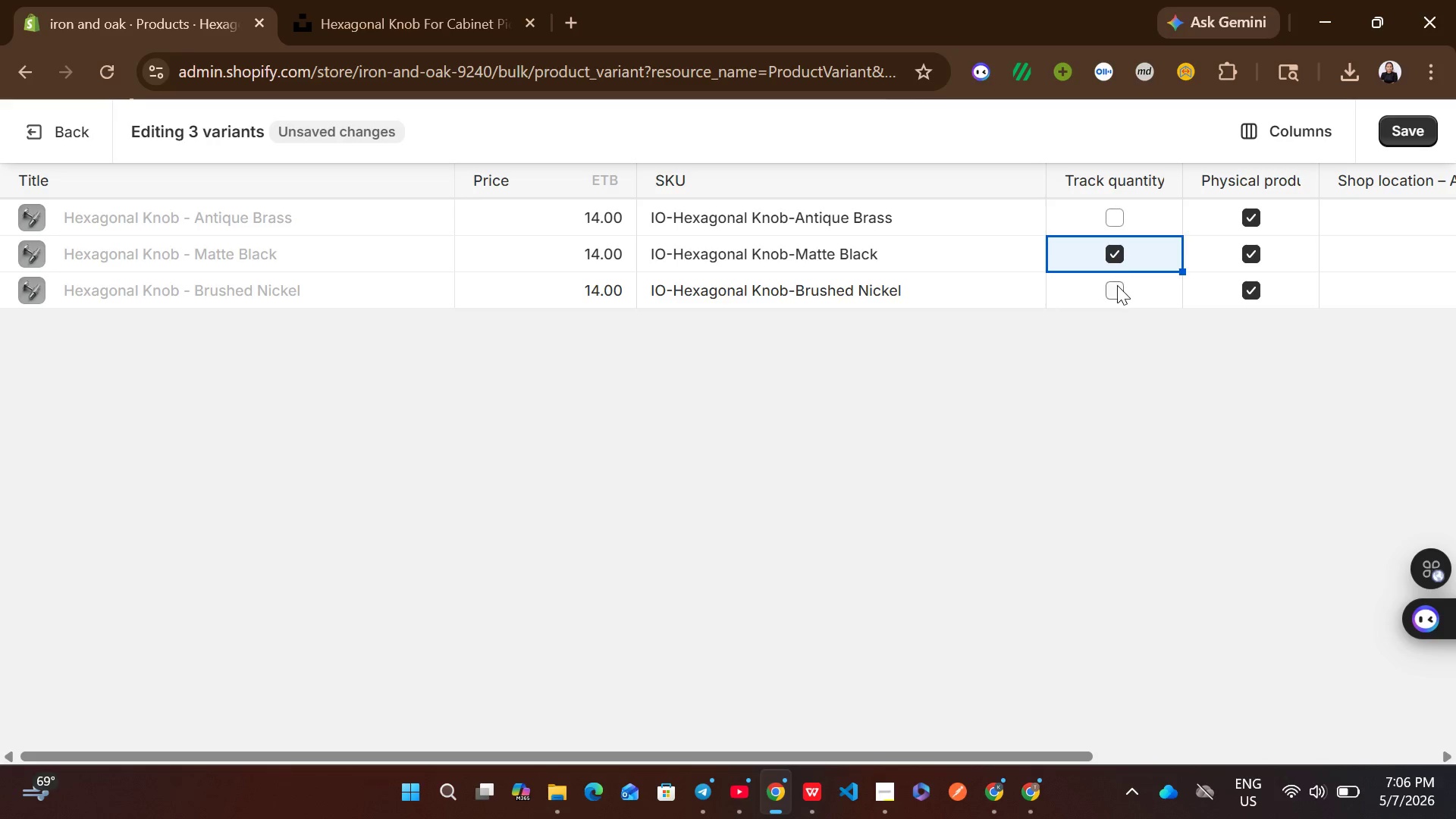 
left_click([1117, 285])
 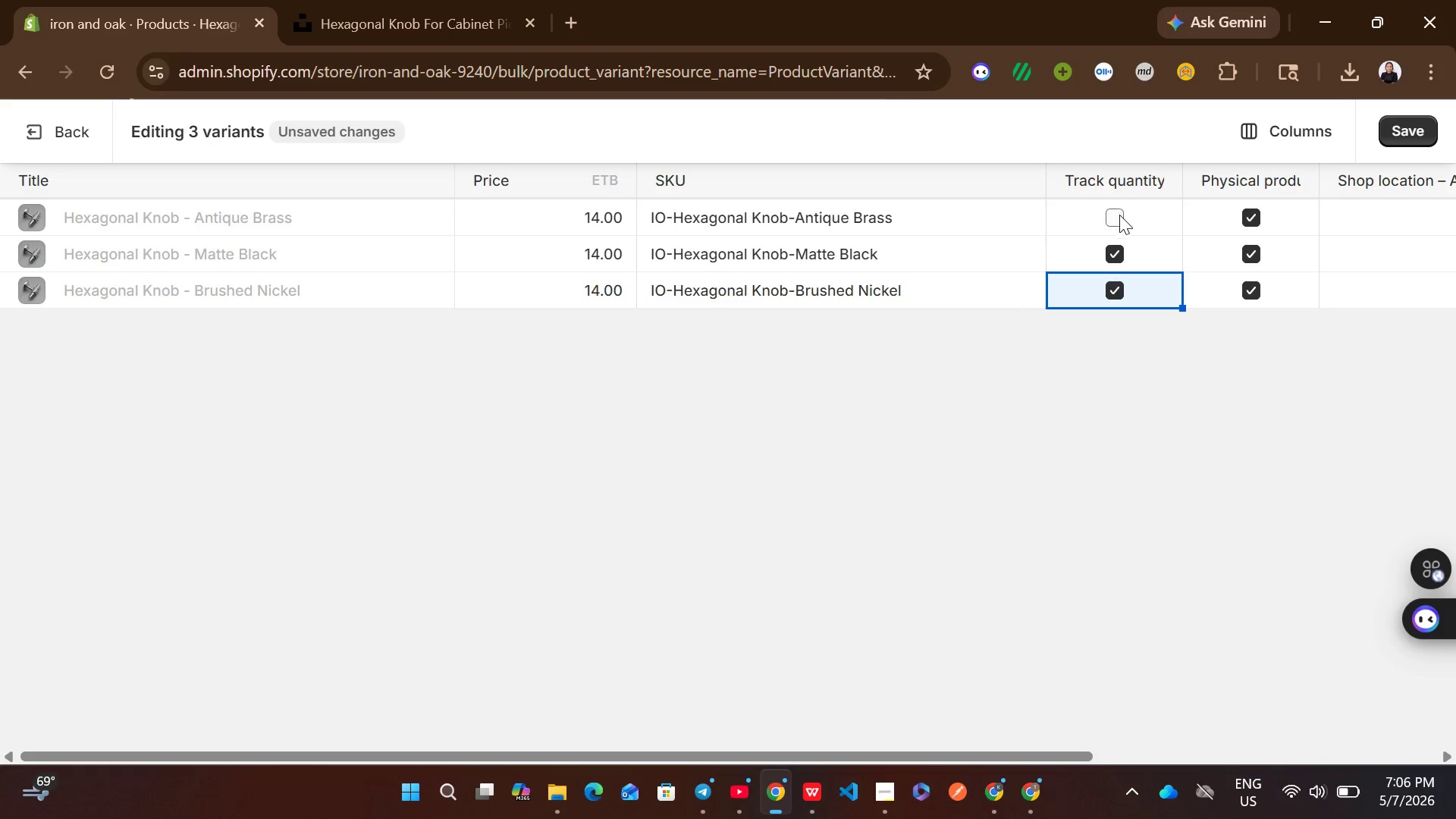 
left_click([1119, 216])
 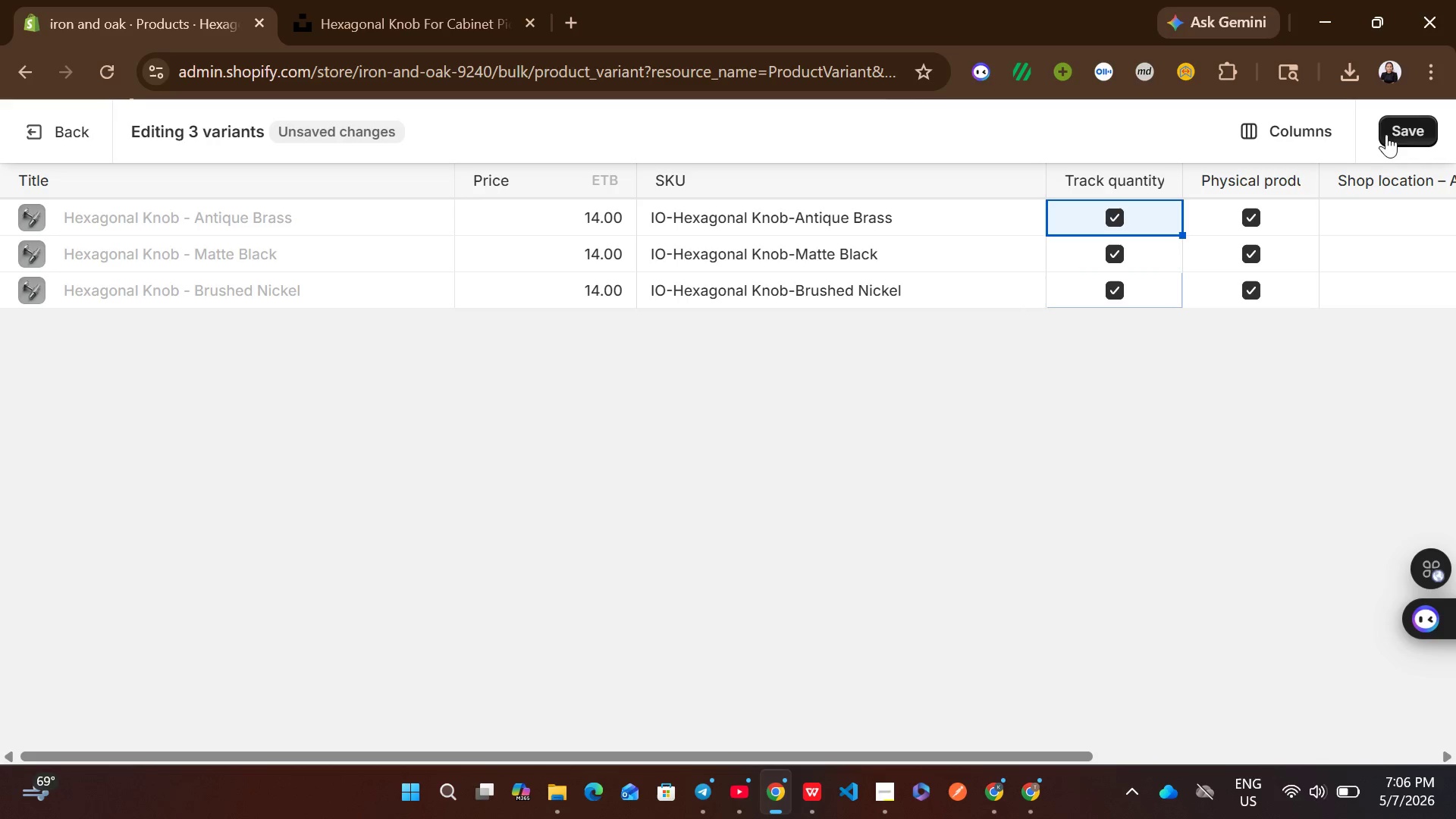 
left_click([1403, 133])
 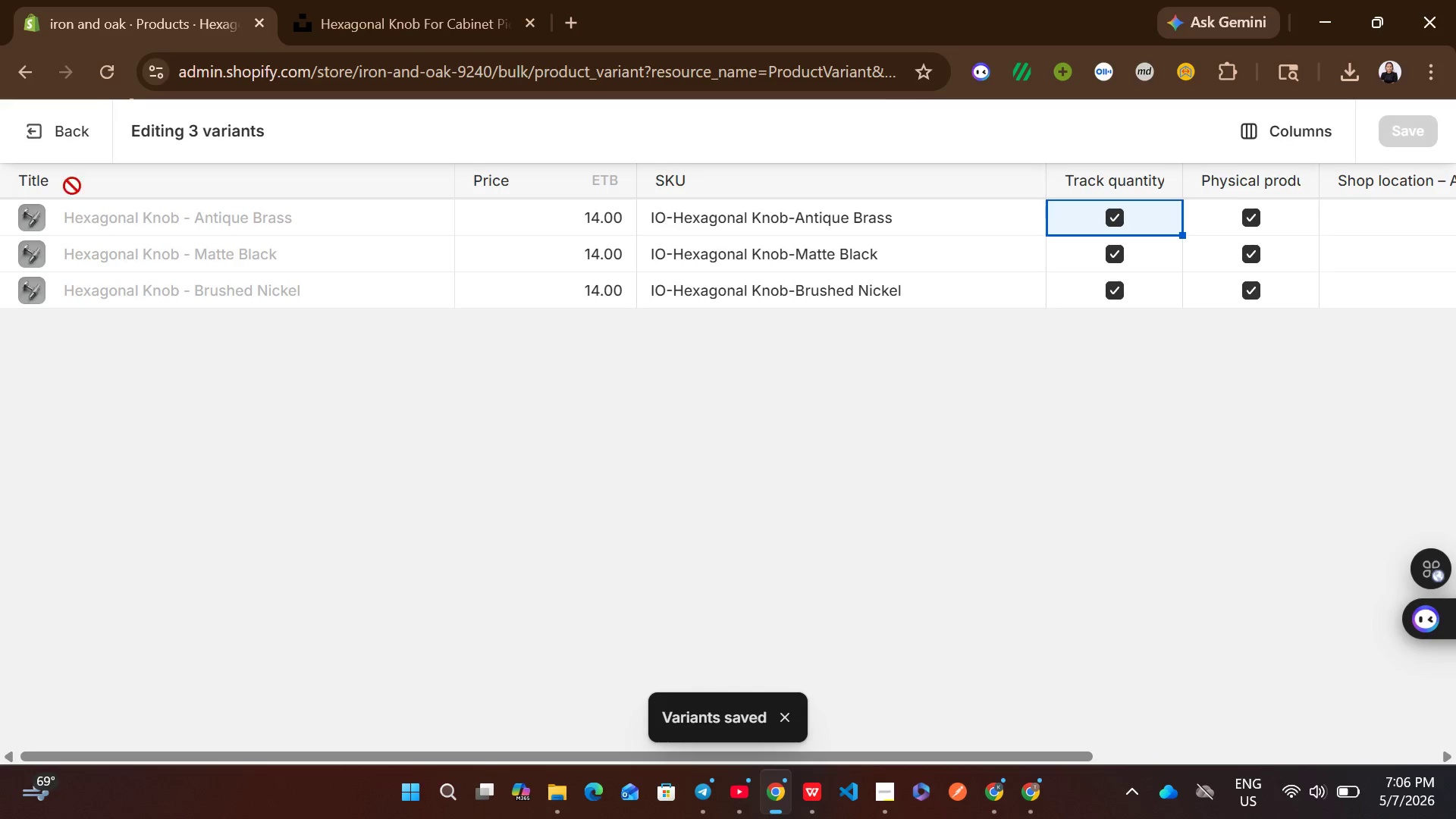 
left_click([55, 115])
 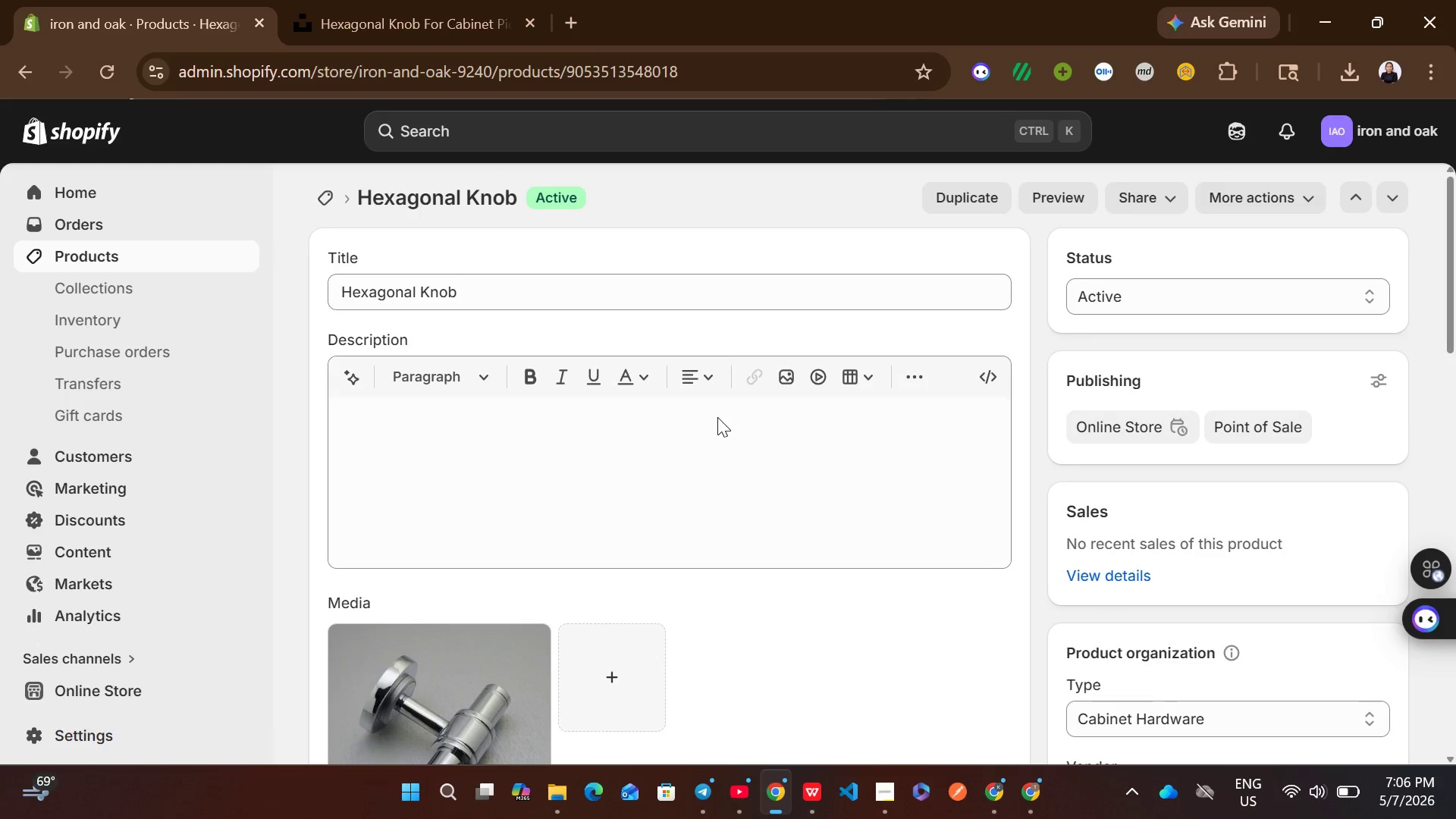 
wait(10.3)
 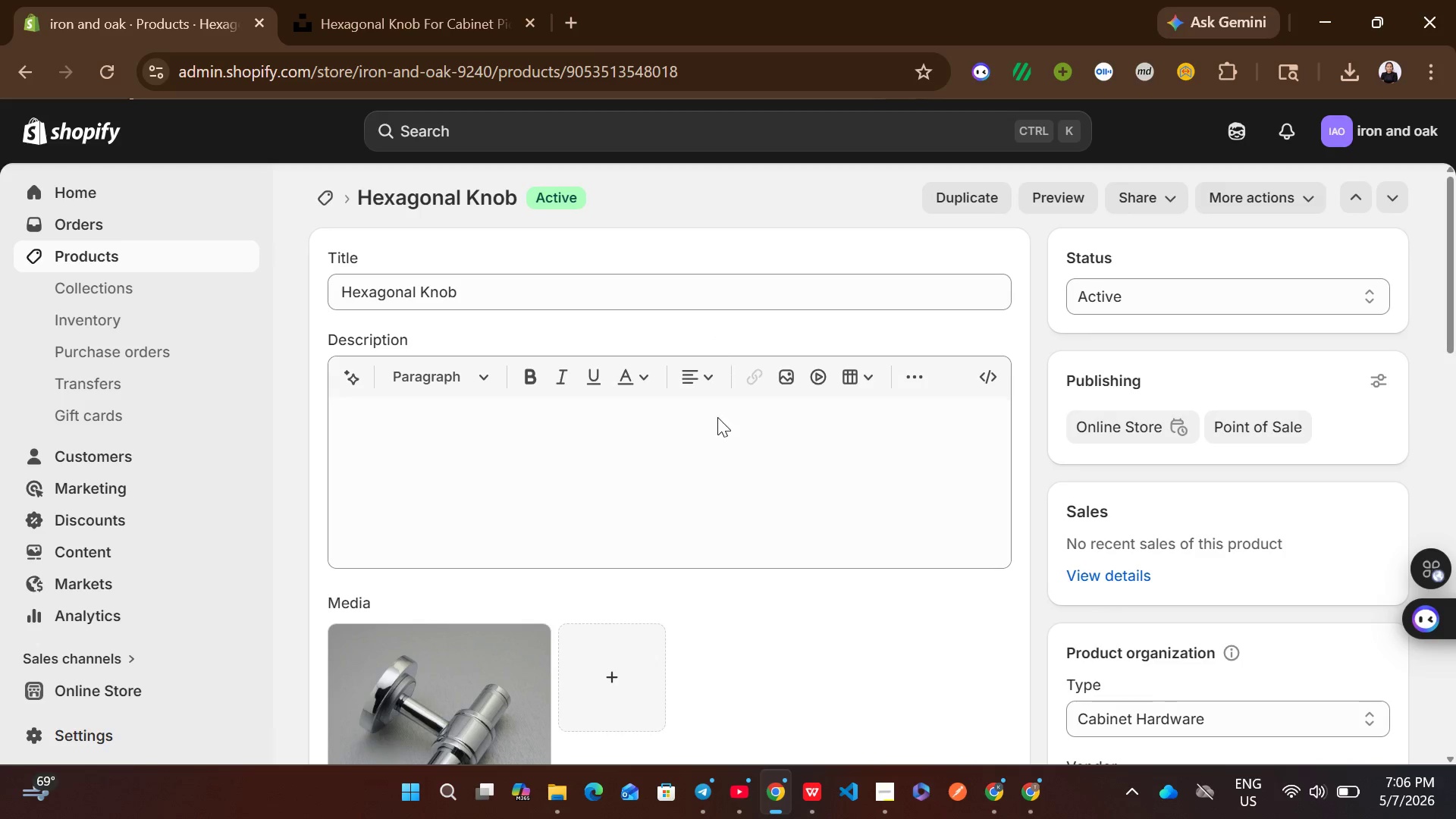 
left_click([935, 441])
 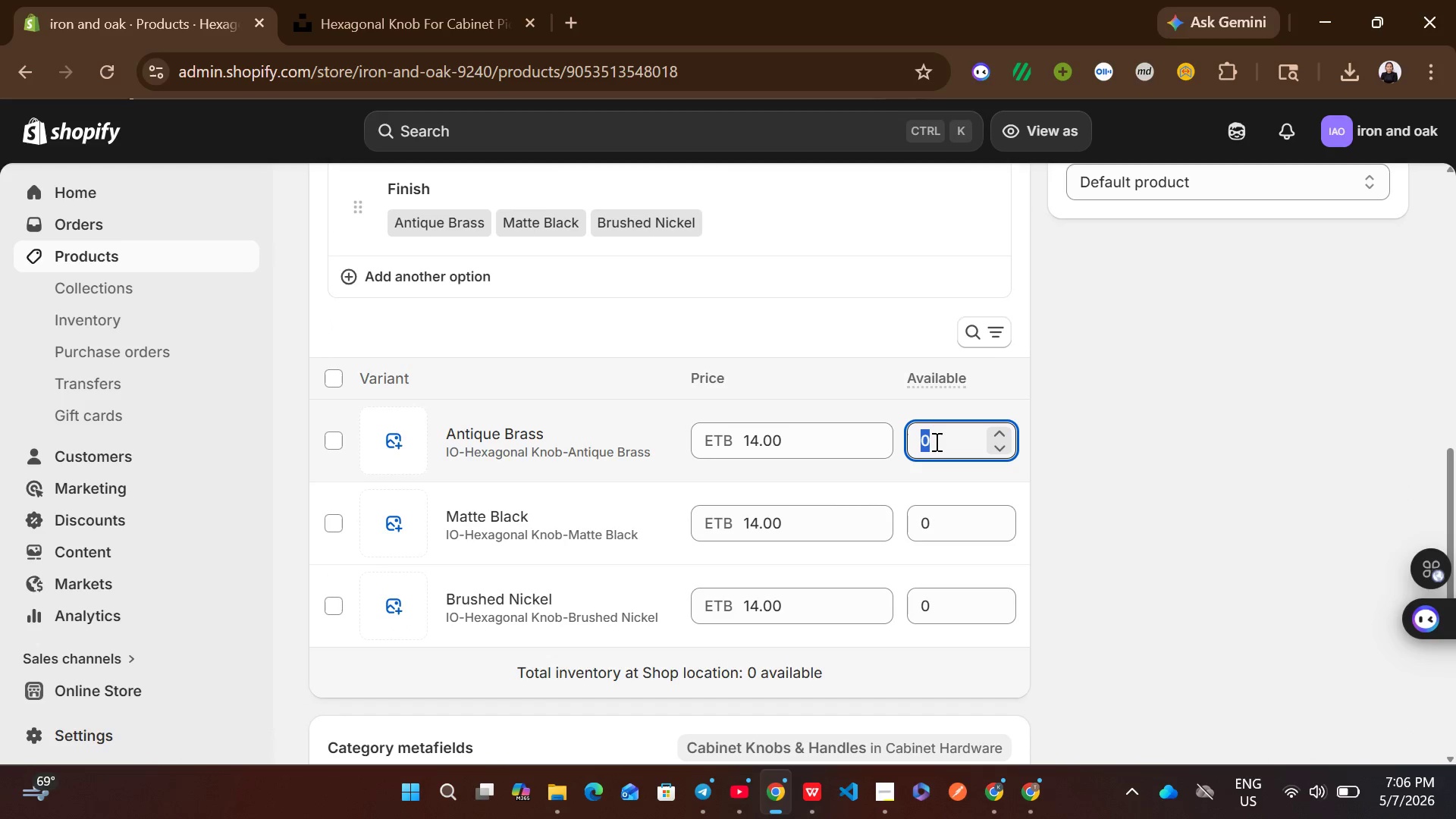 
type(100)
 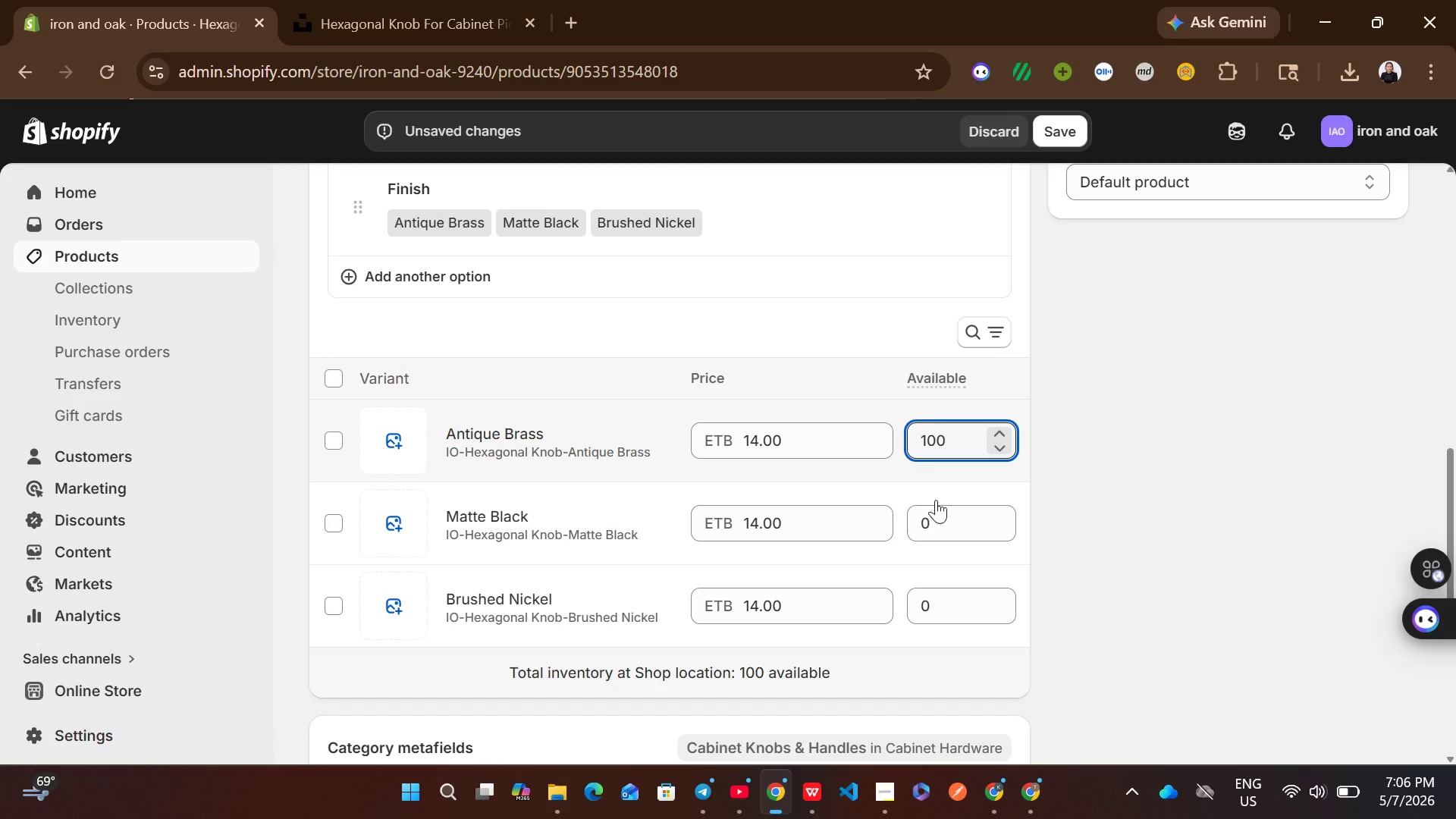 
left_click([936, 502])
 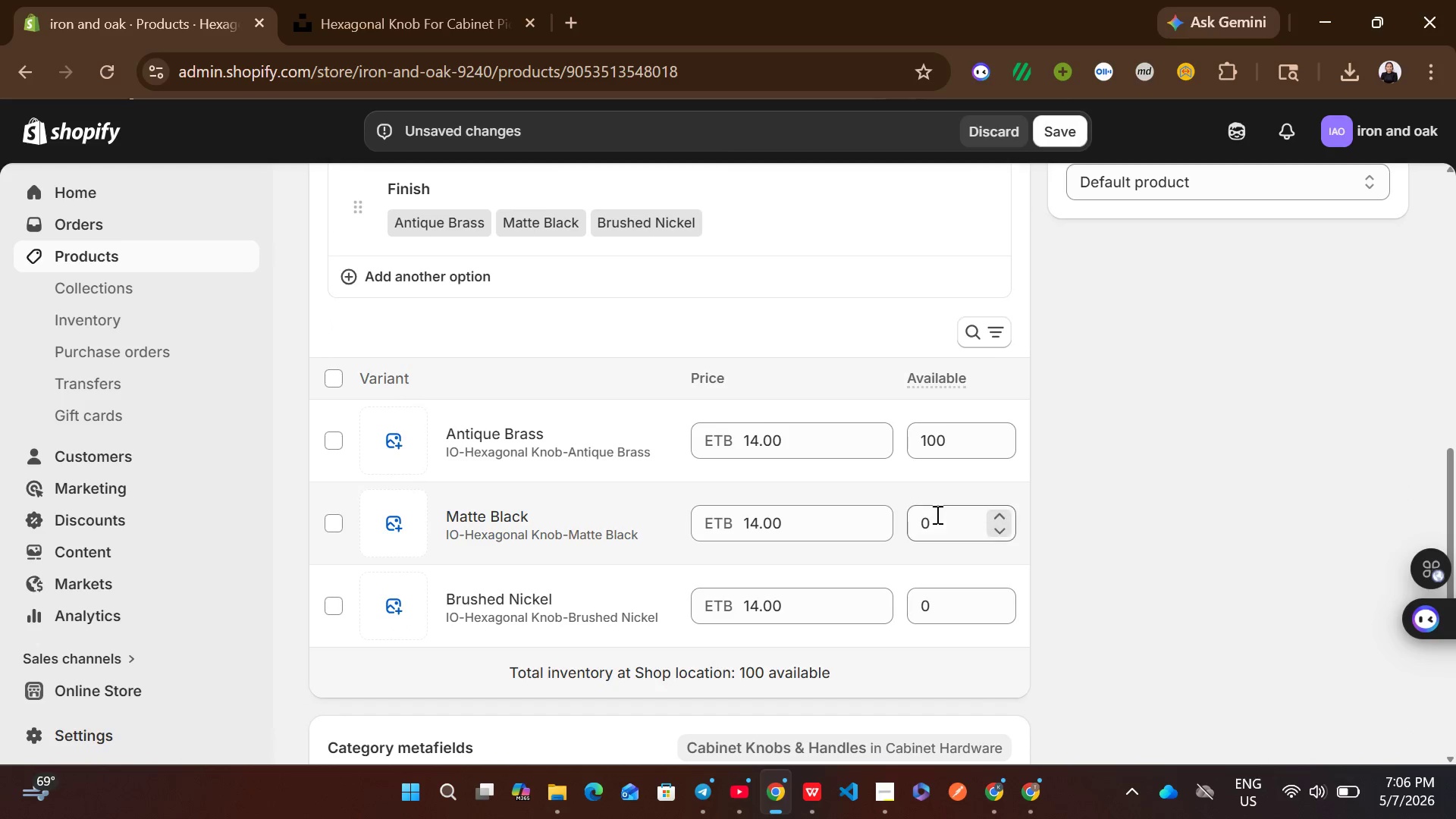 
left_click([936, 514])
 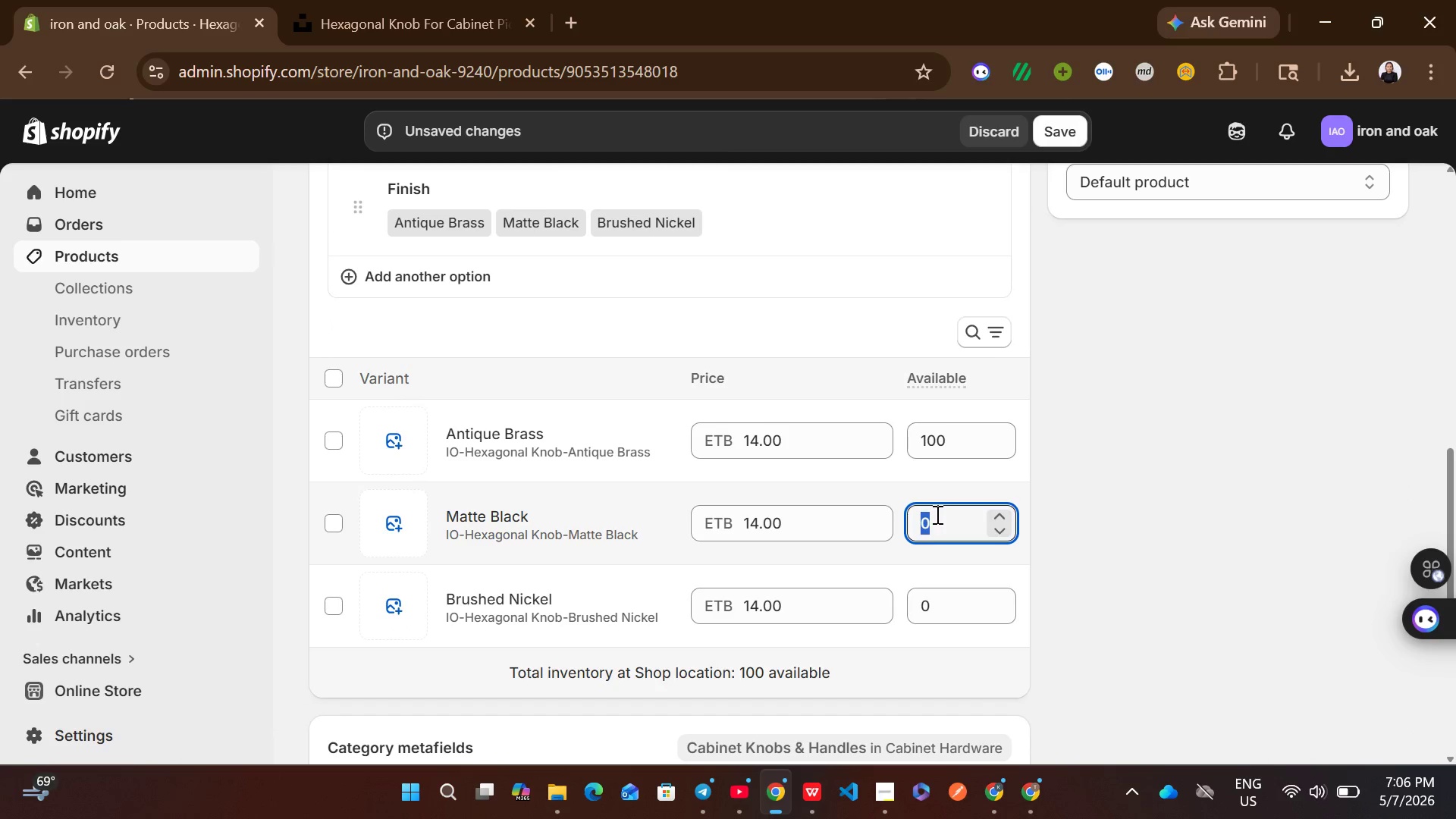 
type(100)
 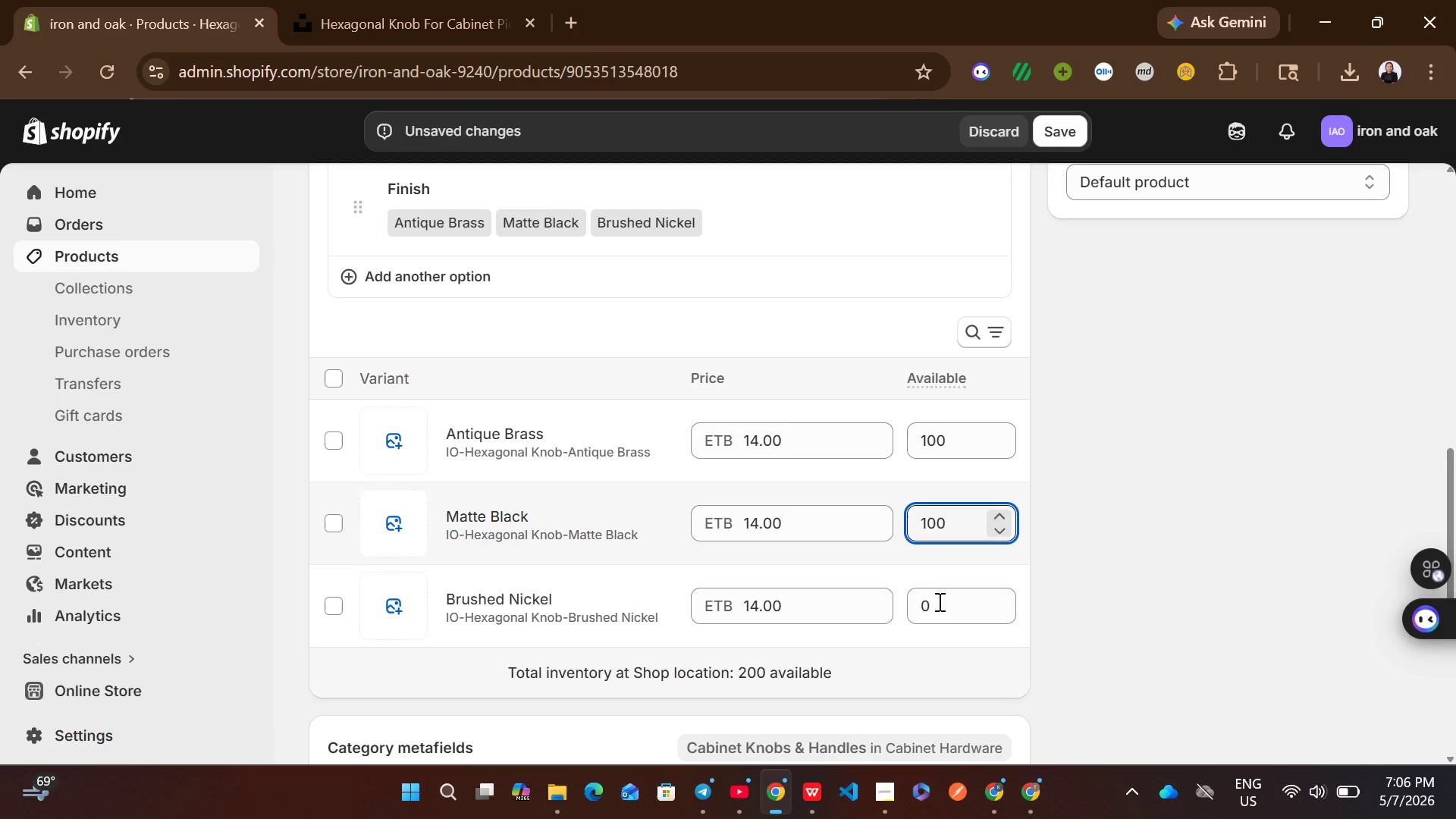 
left_click([938, 607])
 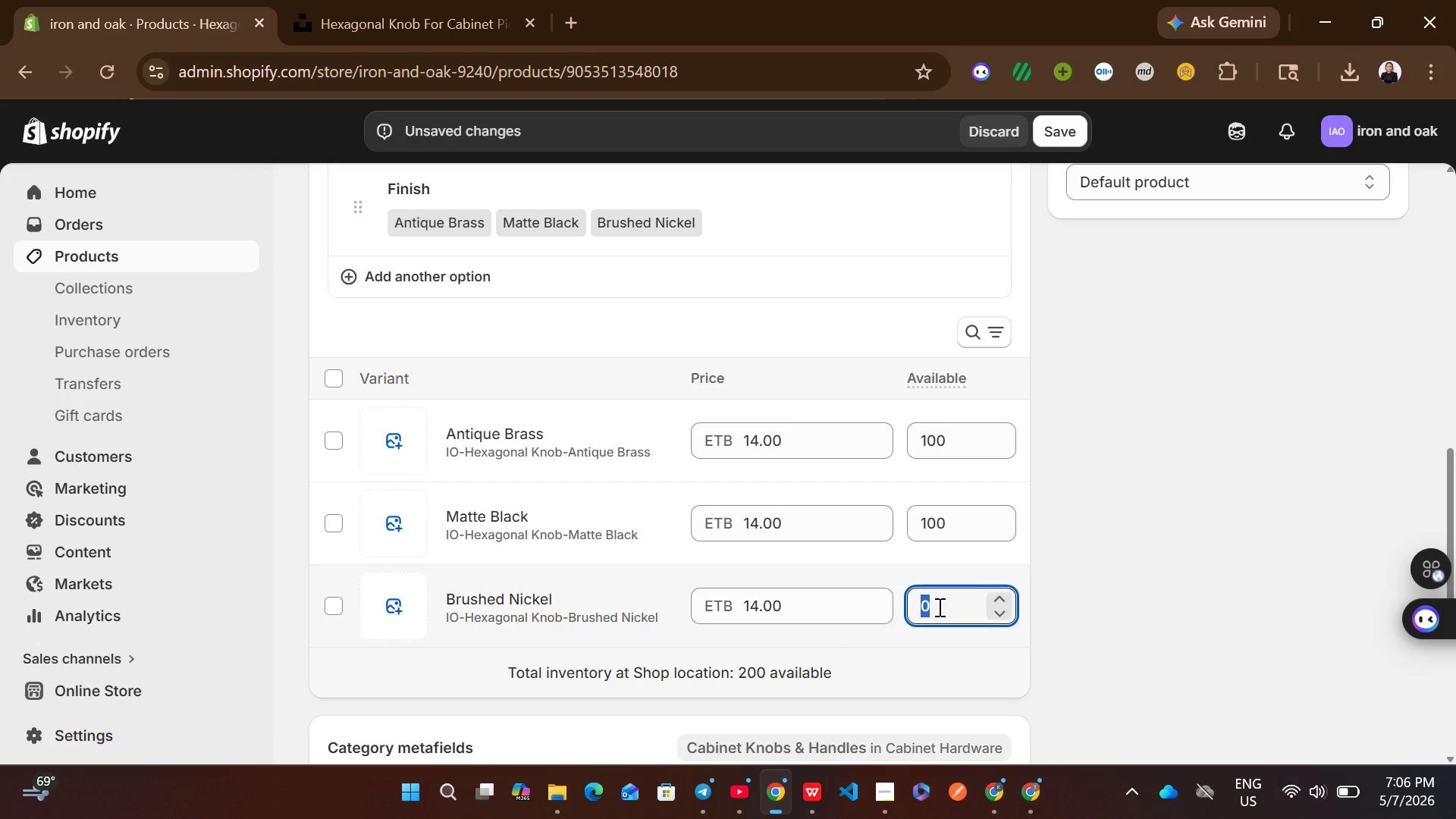 
type(100)
 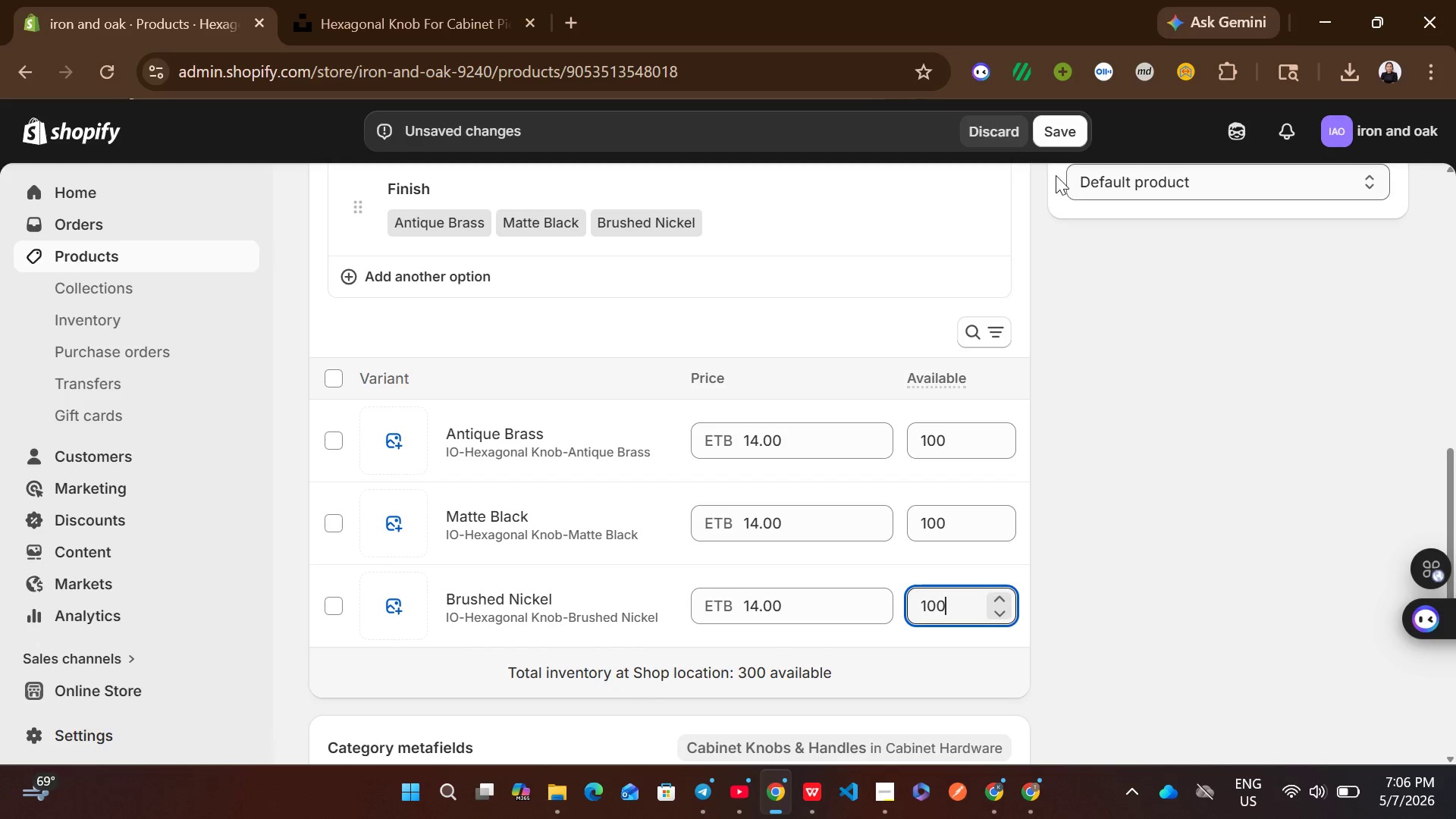 
left_click([1063, 133])
 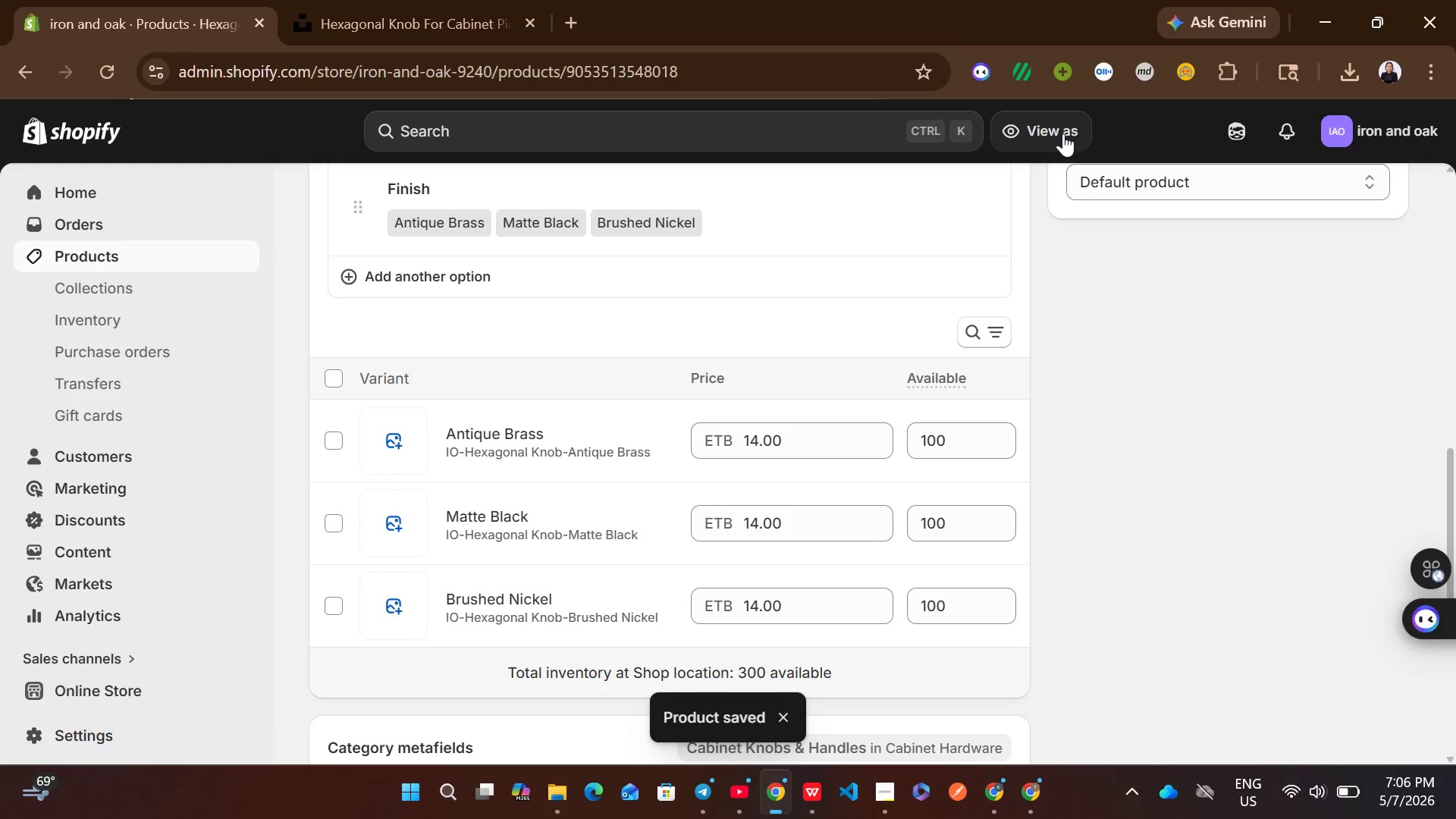 
wait(13.17)
 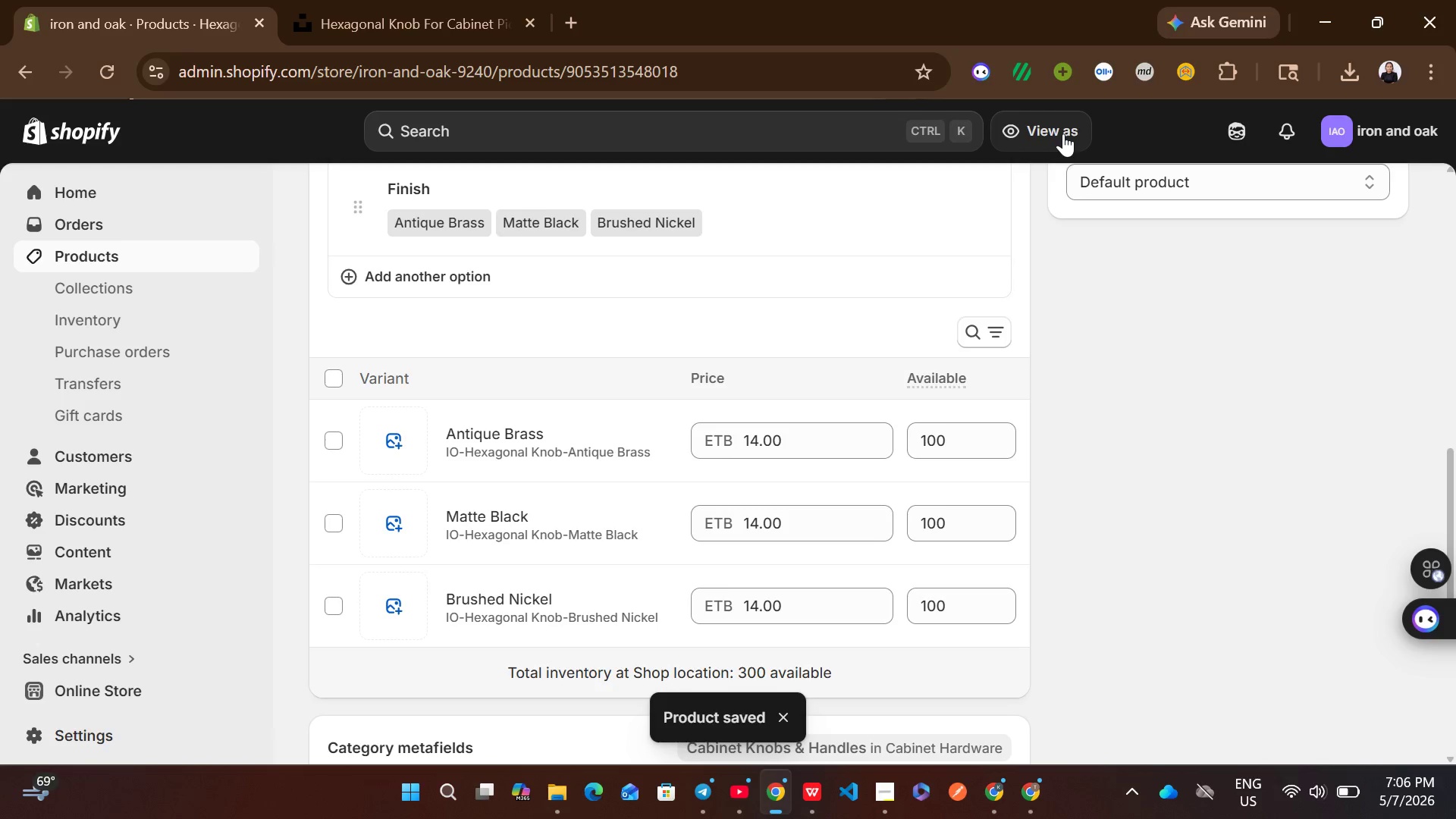 
left_click([340, 200])
 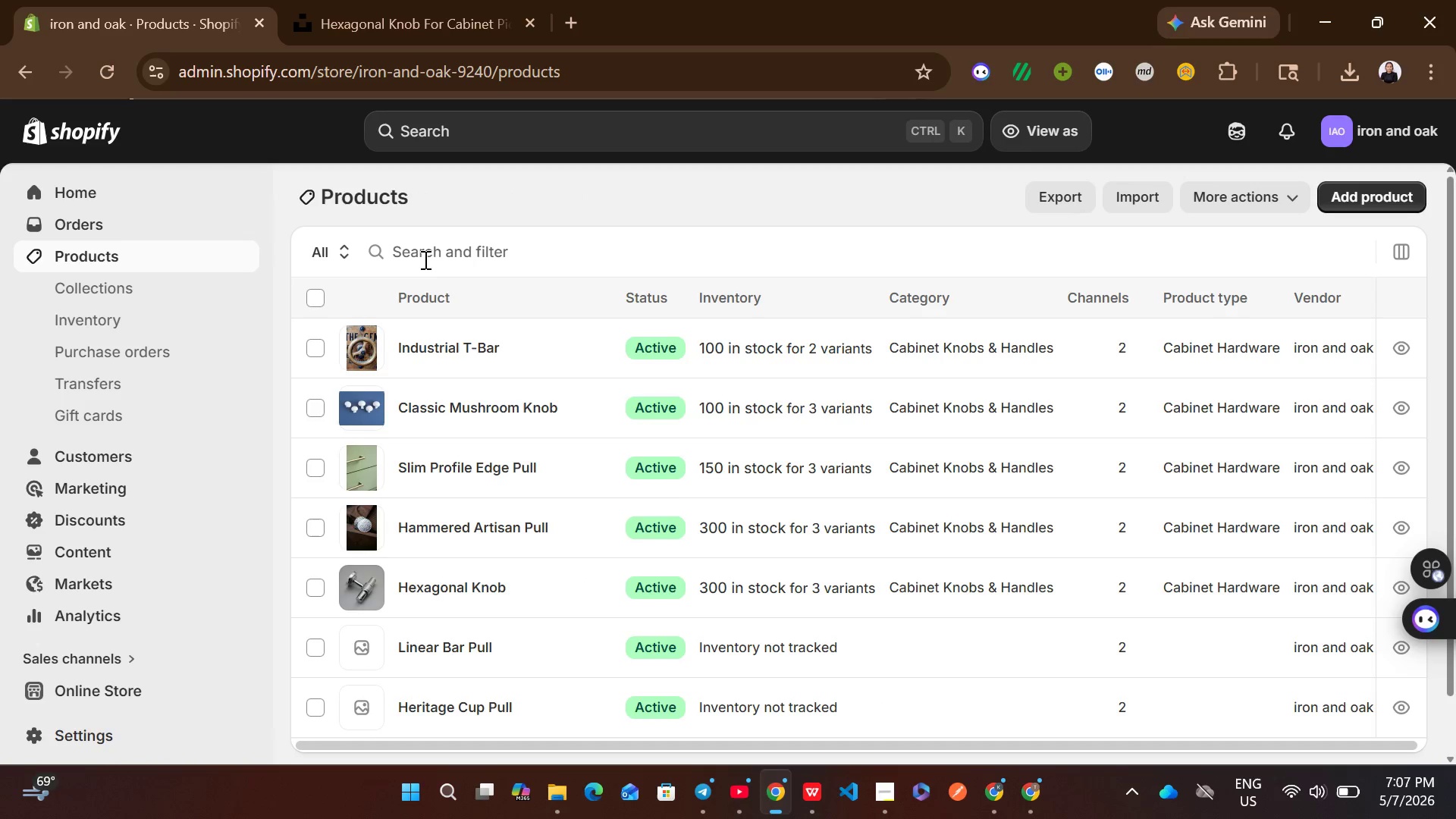 
wait(5.25)
 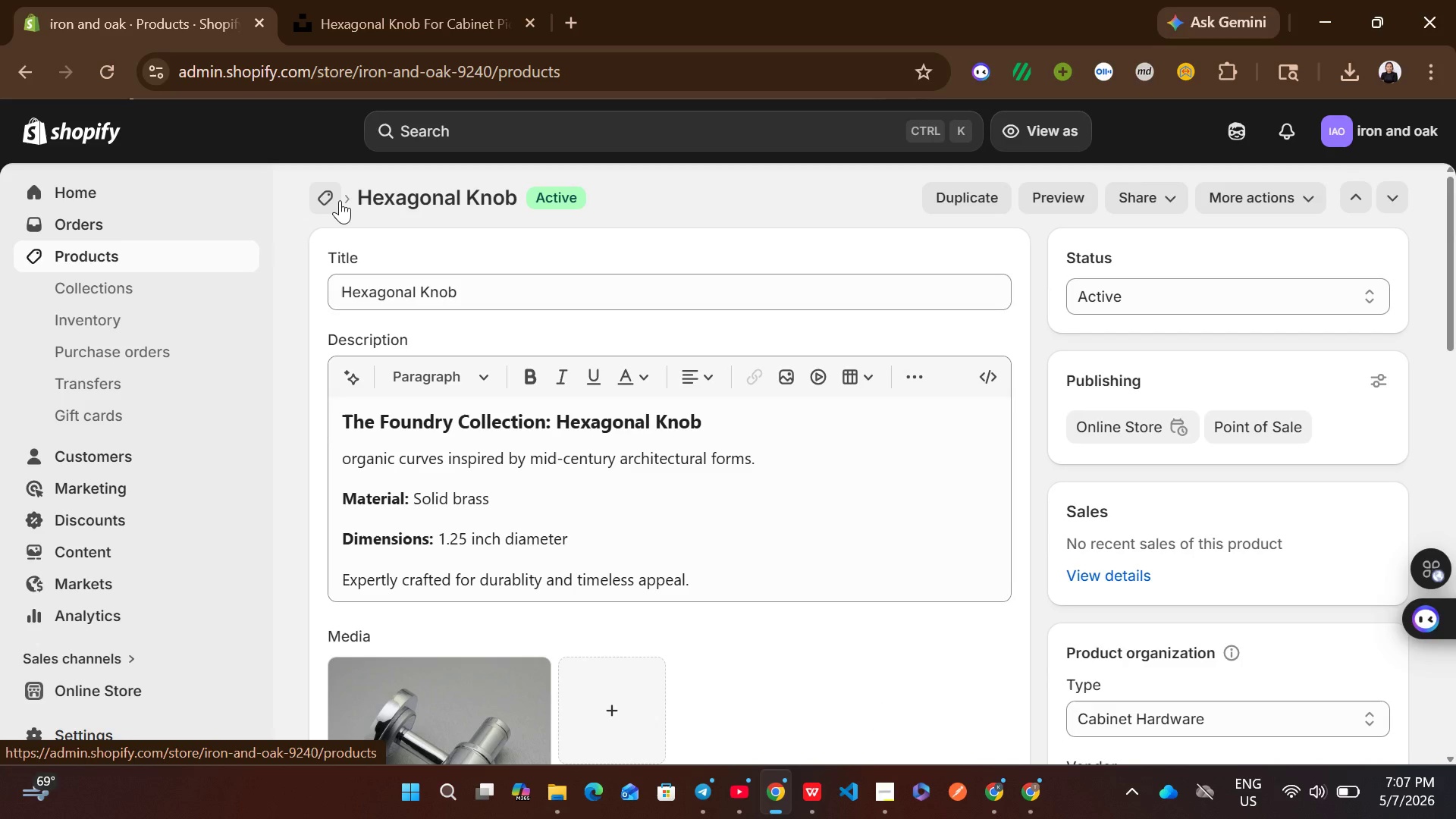 
left_click([840, 585])
 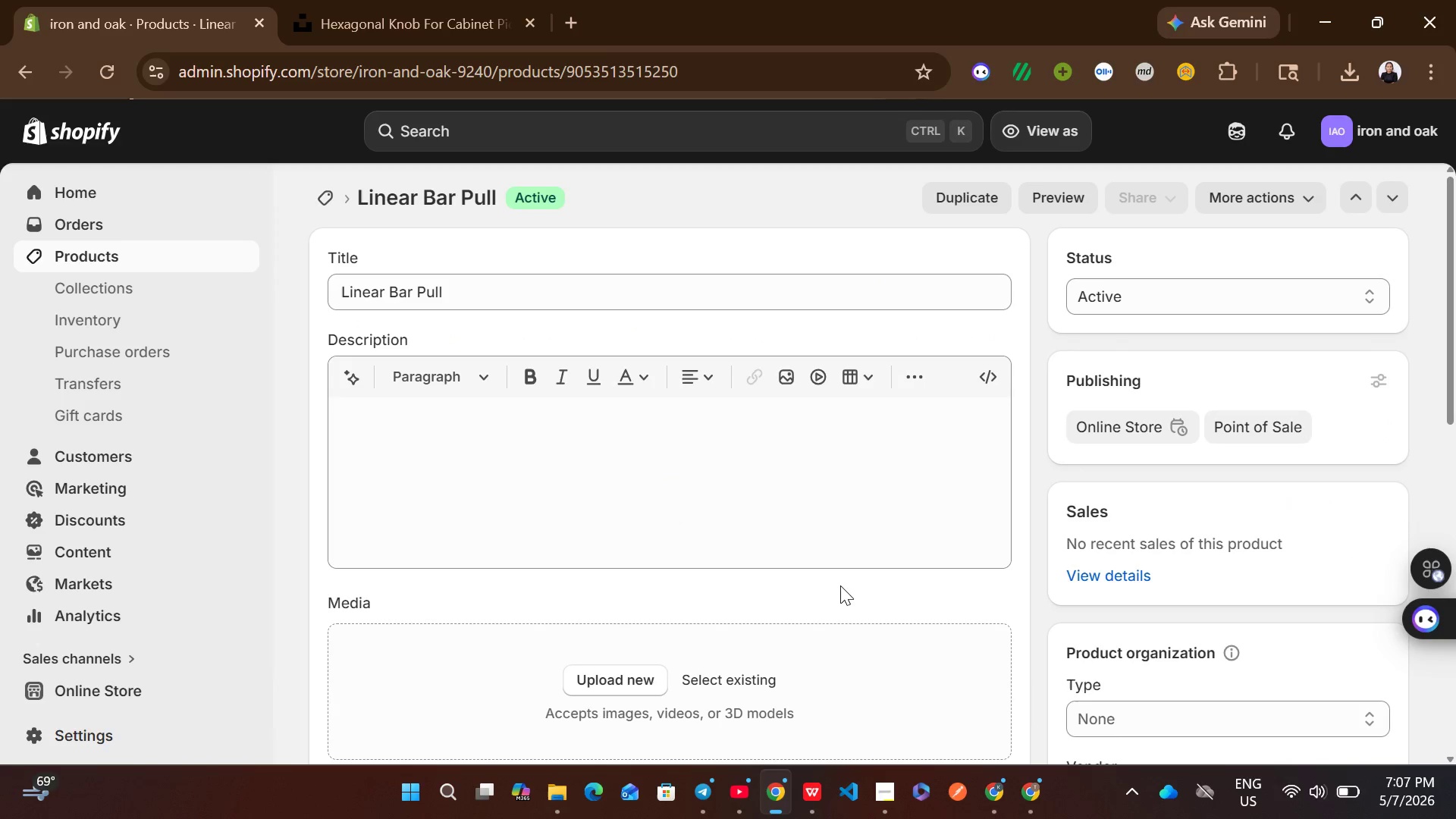 
left_click([687, 469])
 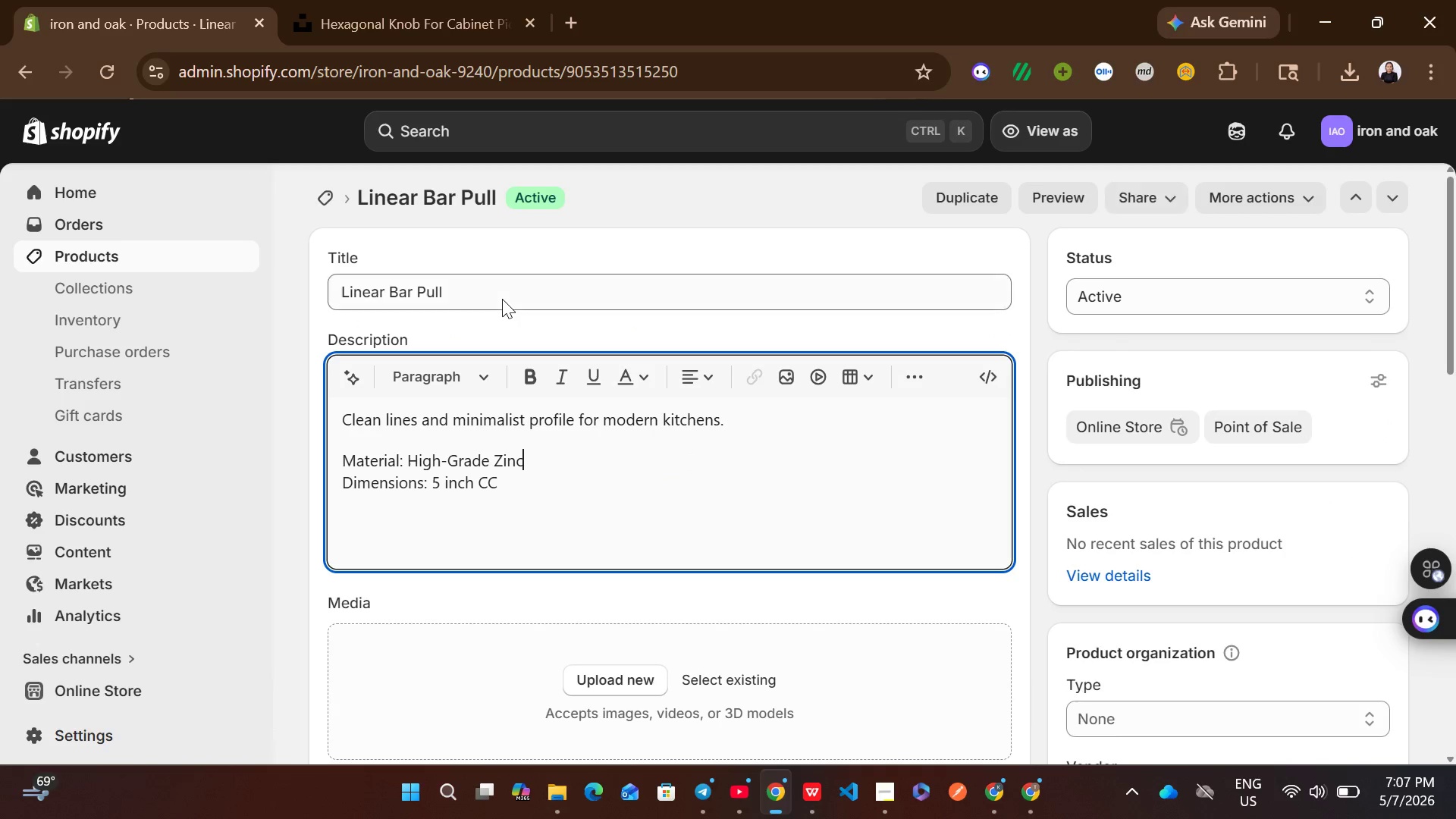 
left_click([502, 299])
 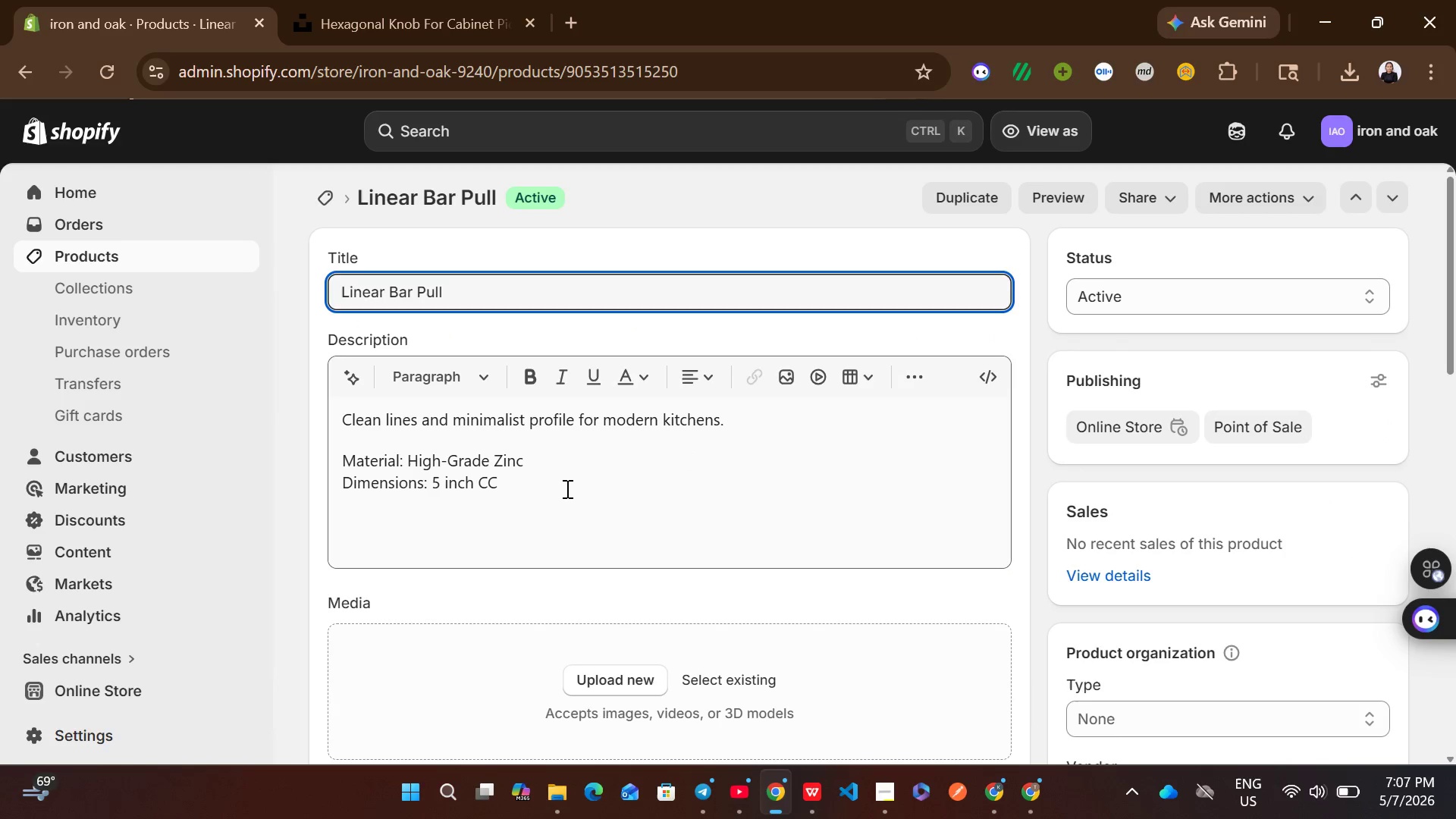 
left_click([566, 488])
 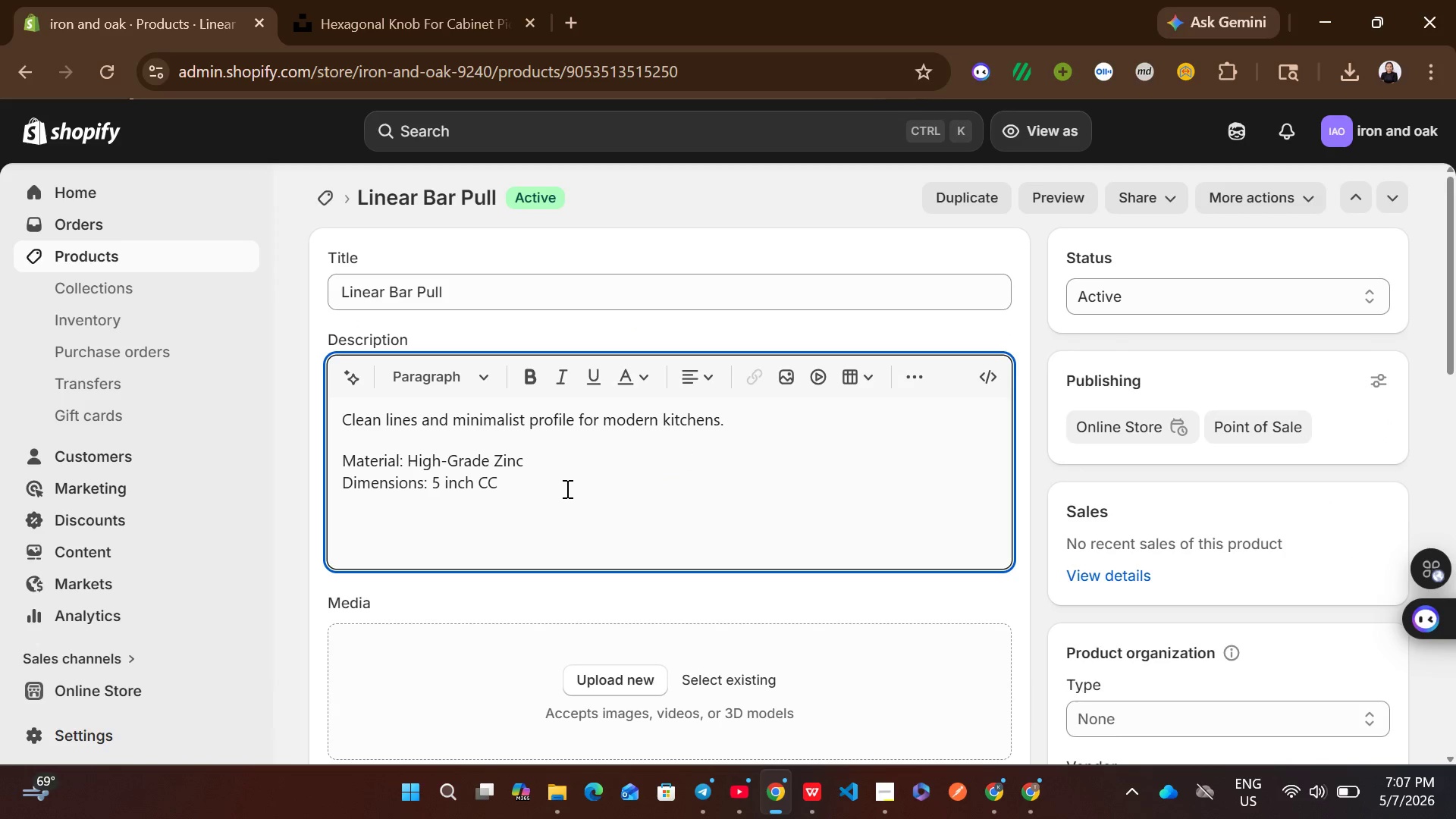 
key(Control+A)
 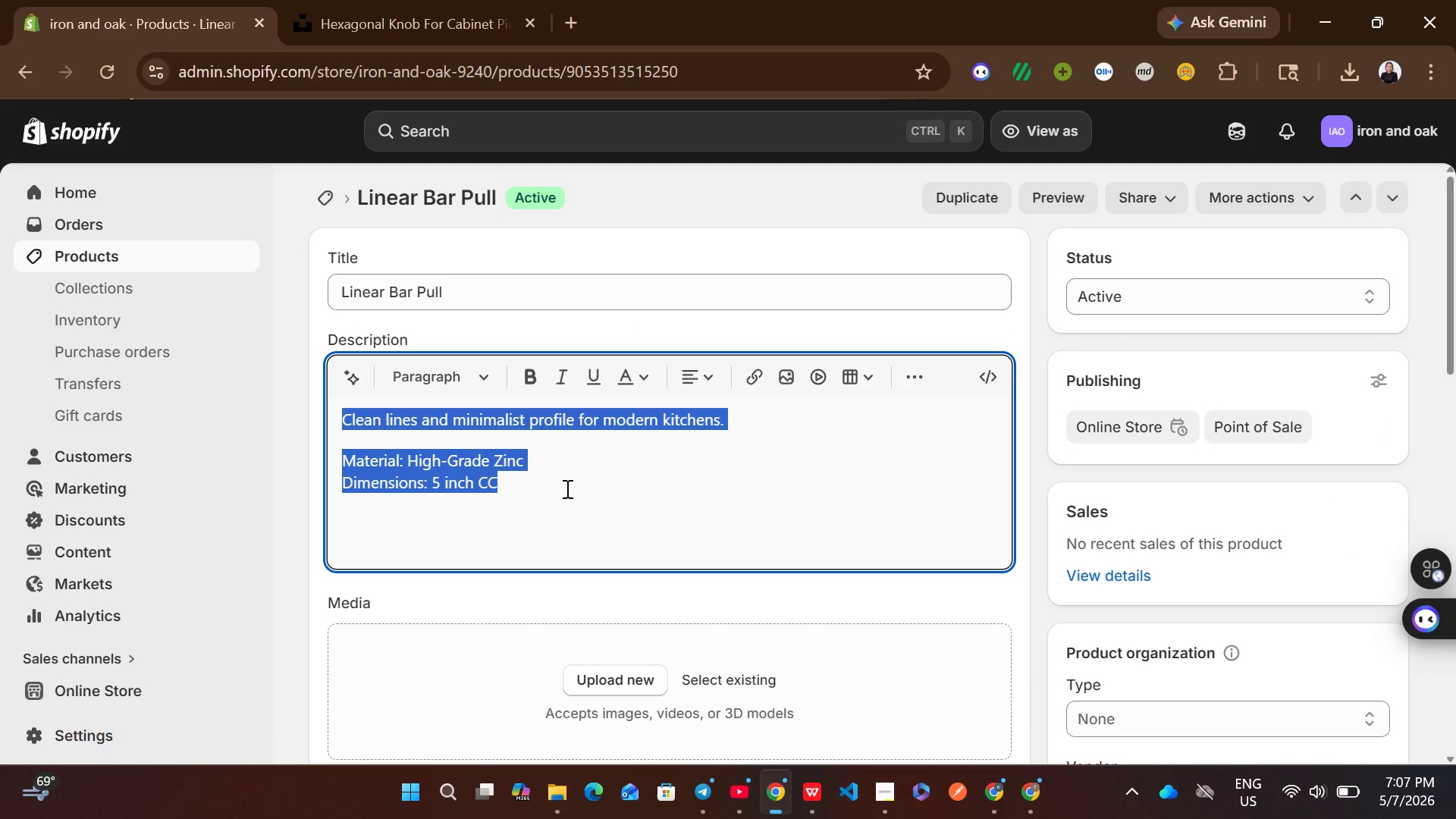 
key(Control+C)
 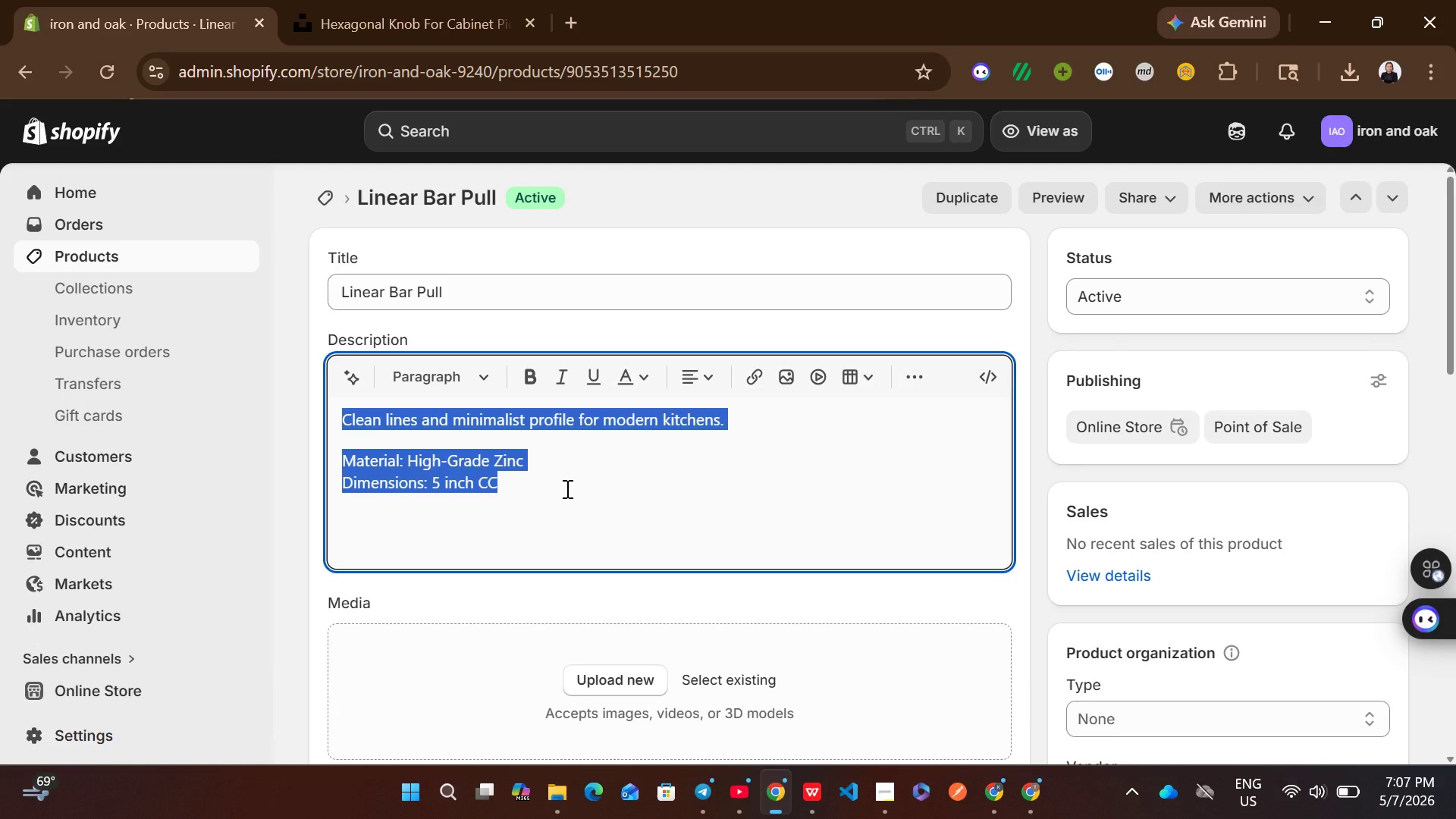 
key(Control+X)
 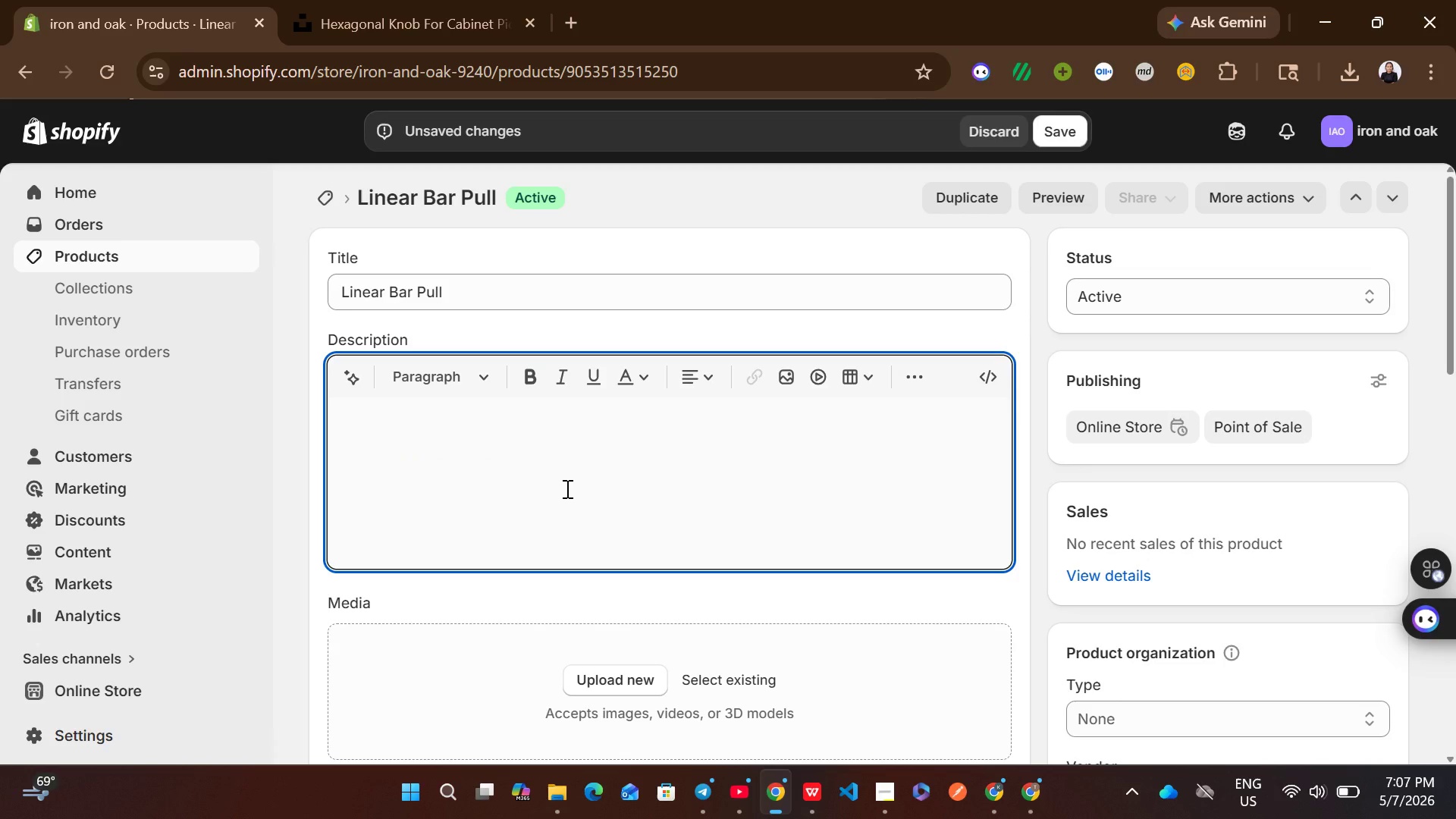 
type(The Foundry Collection: )
 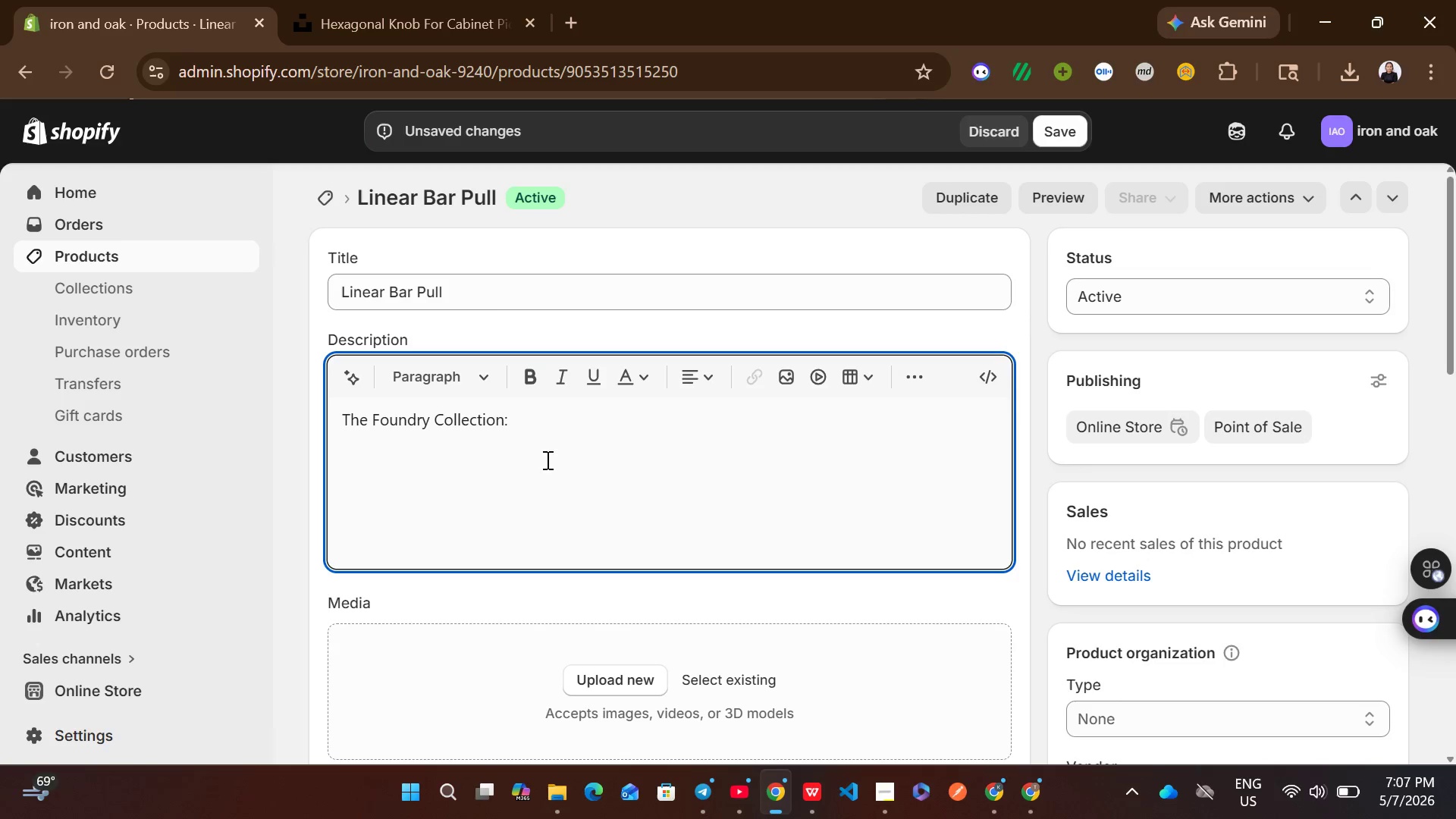 
type(Linear Bar Pull)
 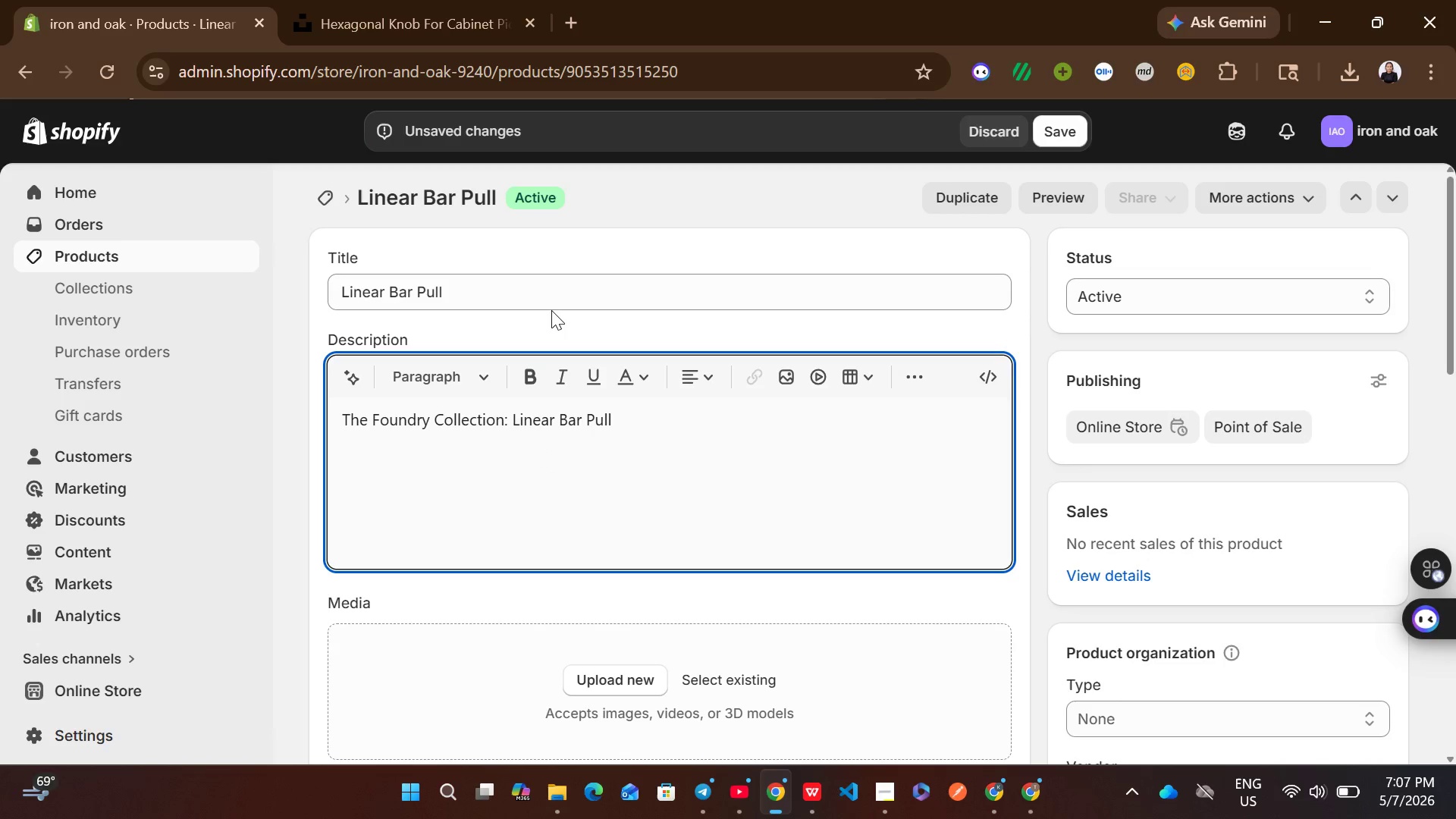 
key(Control+ControlLeft)
 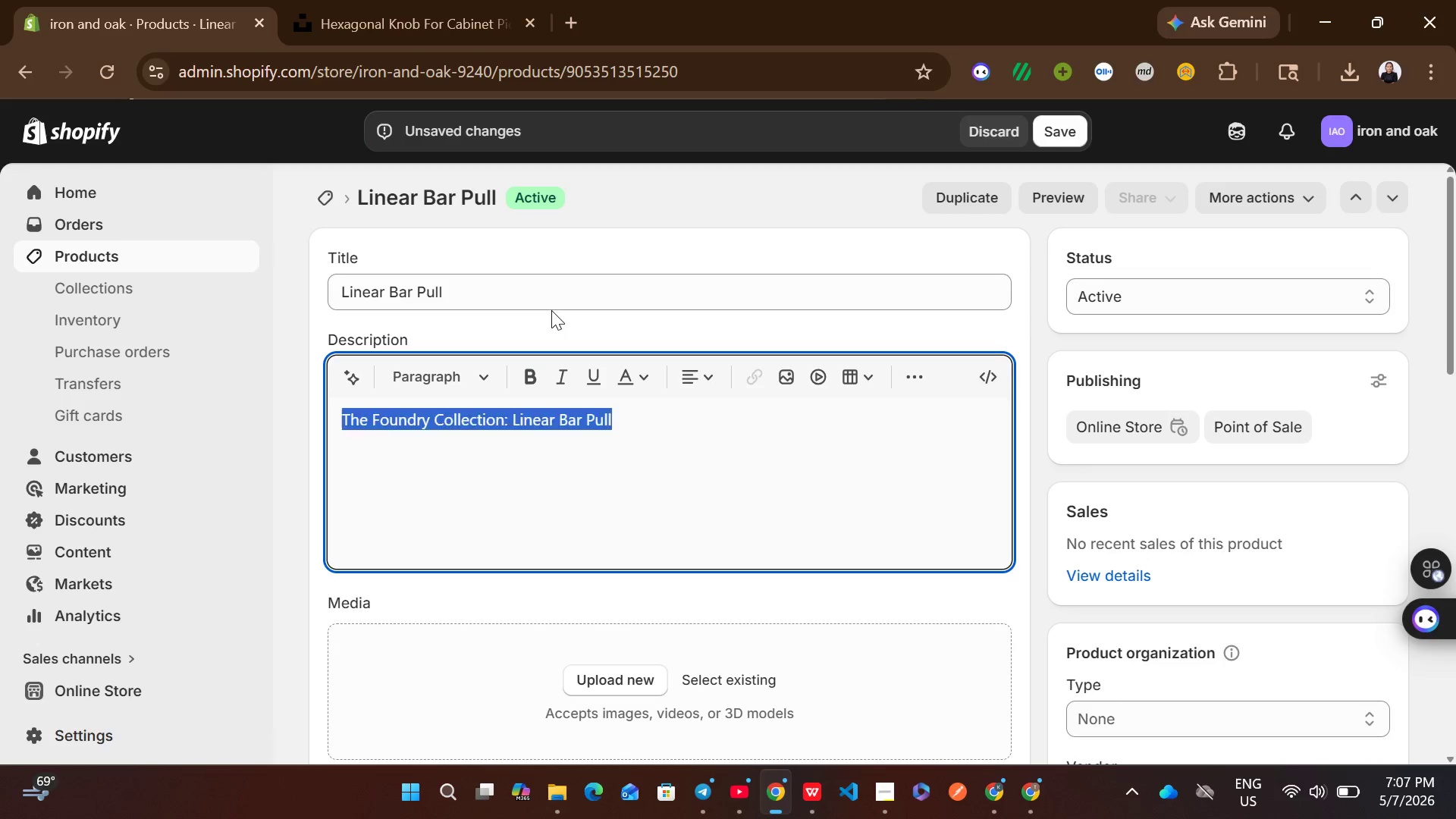 
key(Control+A)
 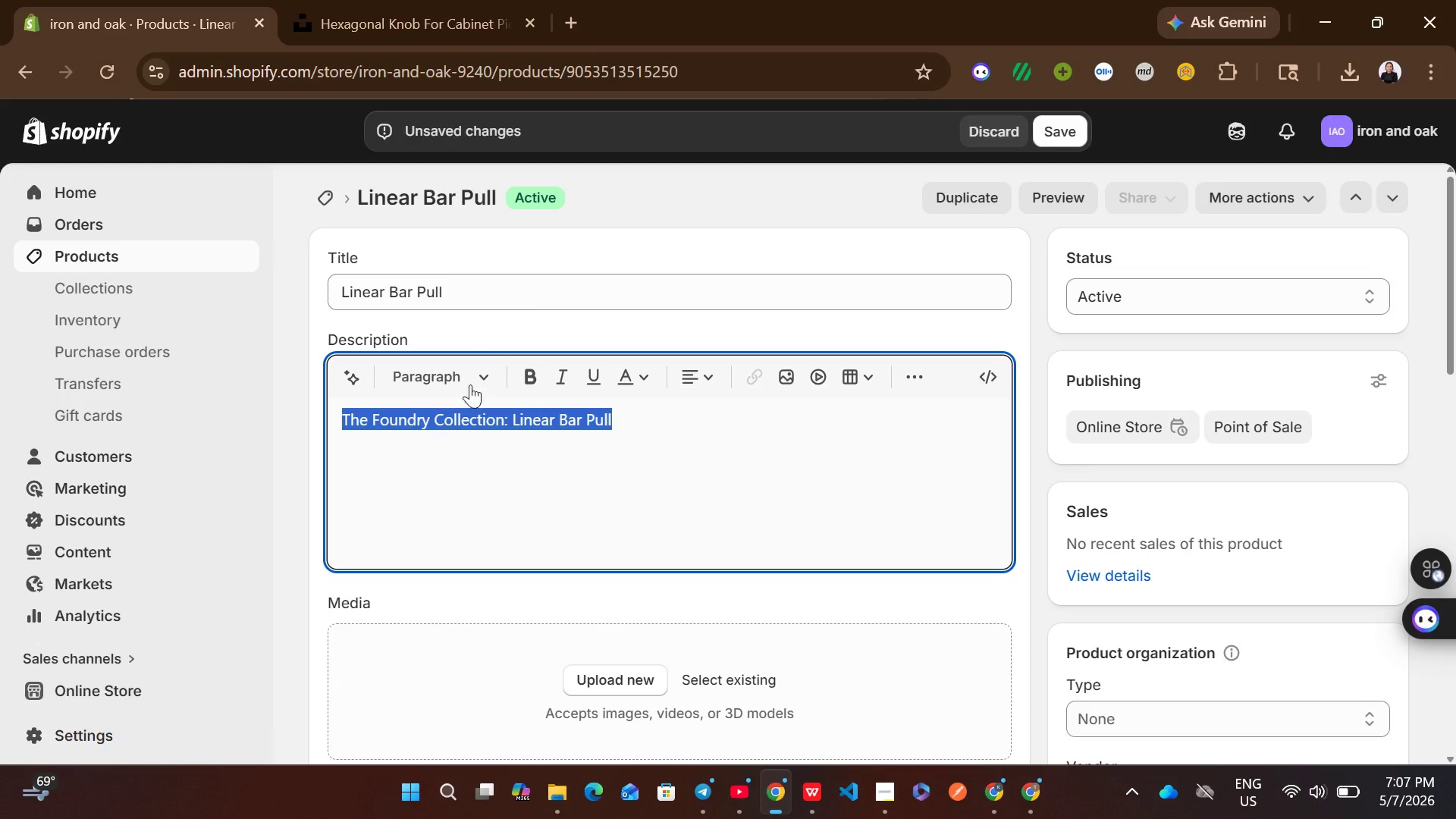 
left_click([462, 372])
 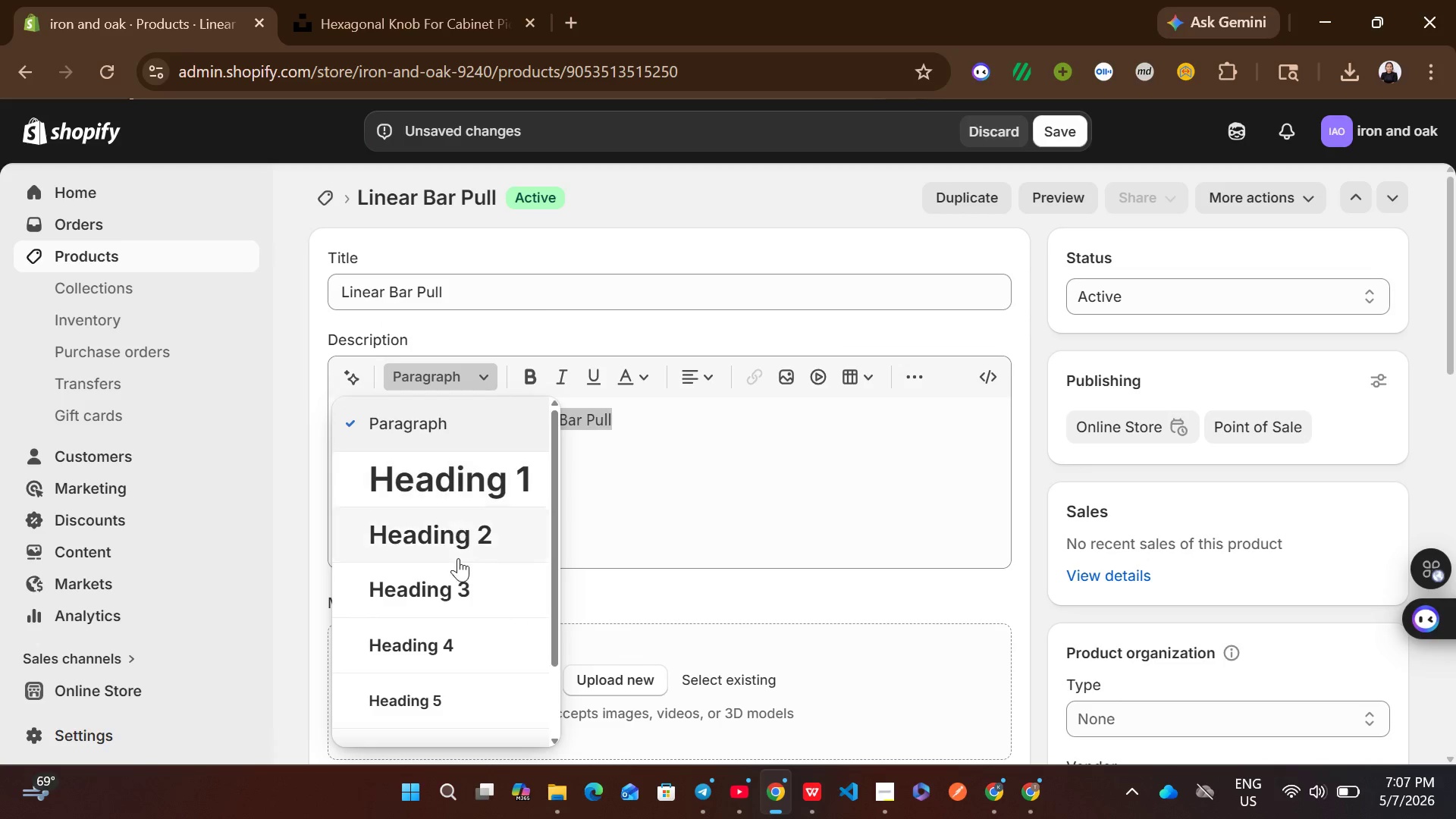 
left_click([457, 592])
 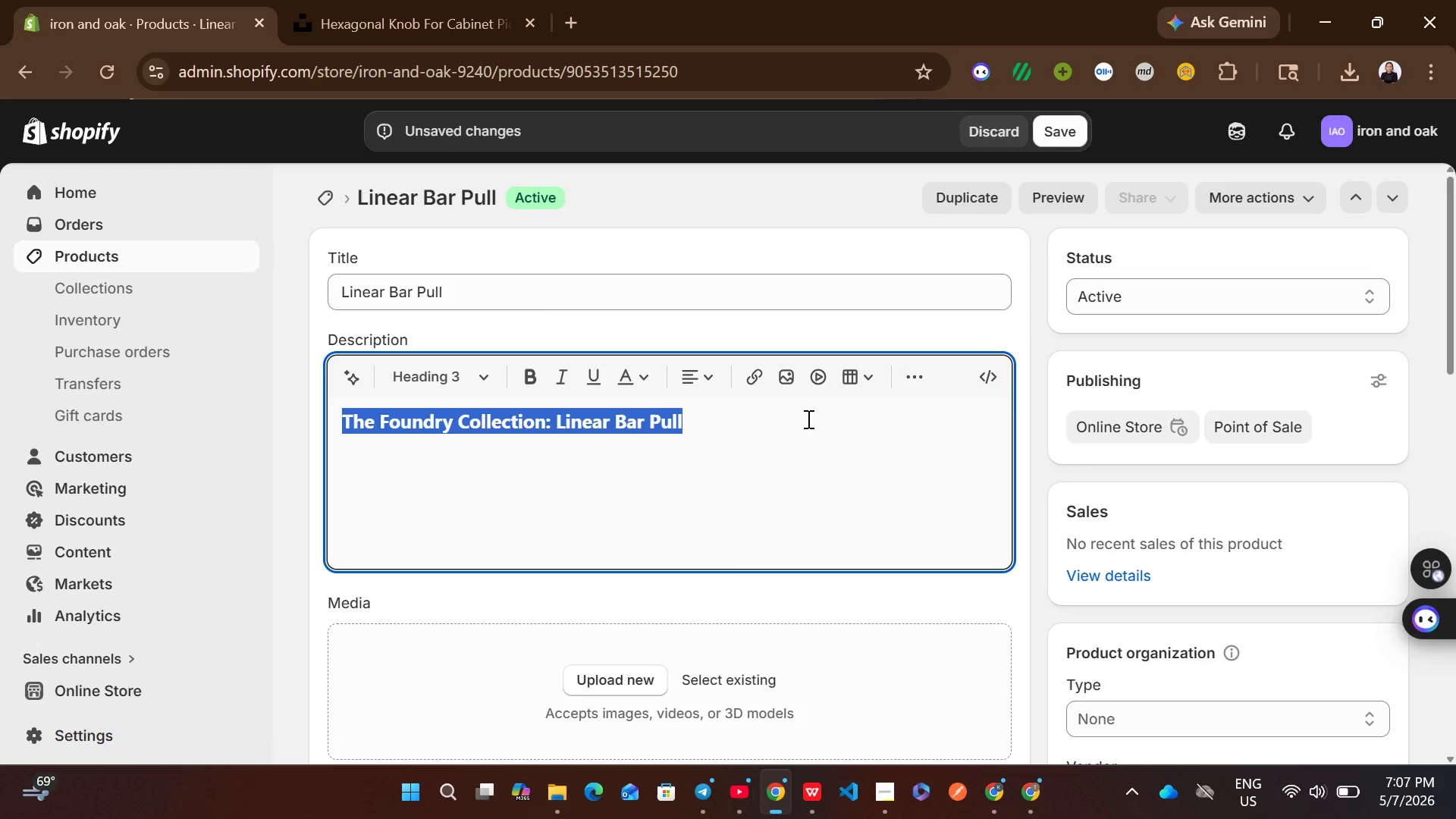 
left_click([812, 415])
 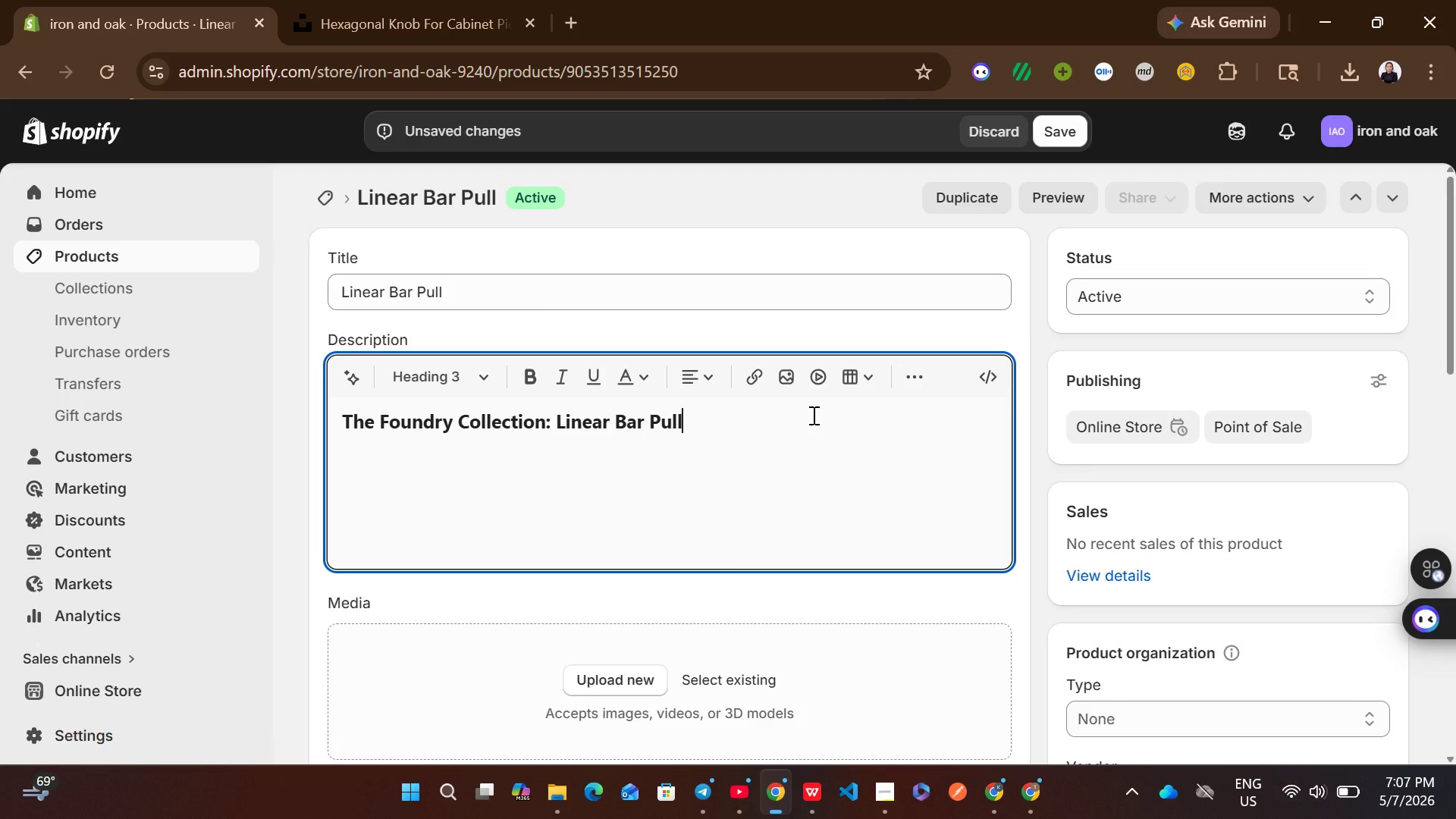 
key(Enter)
 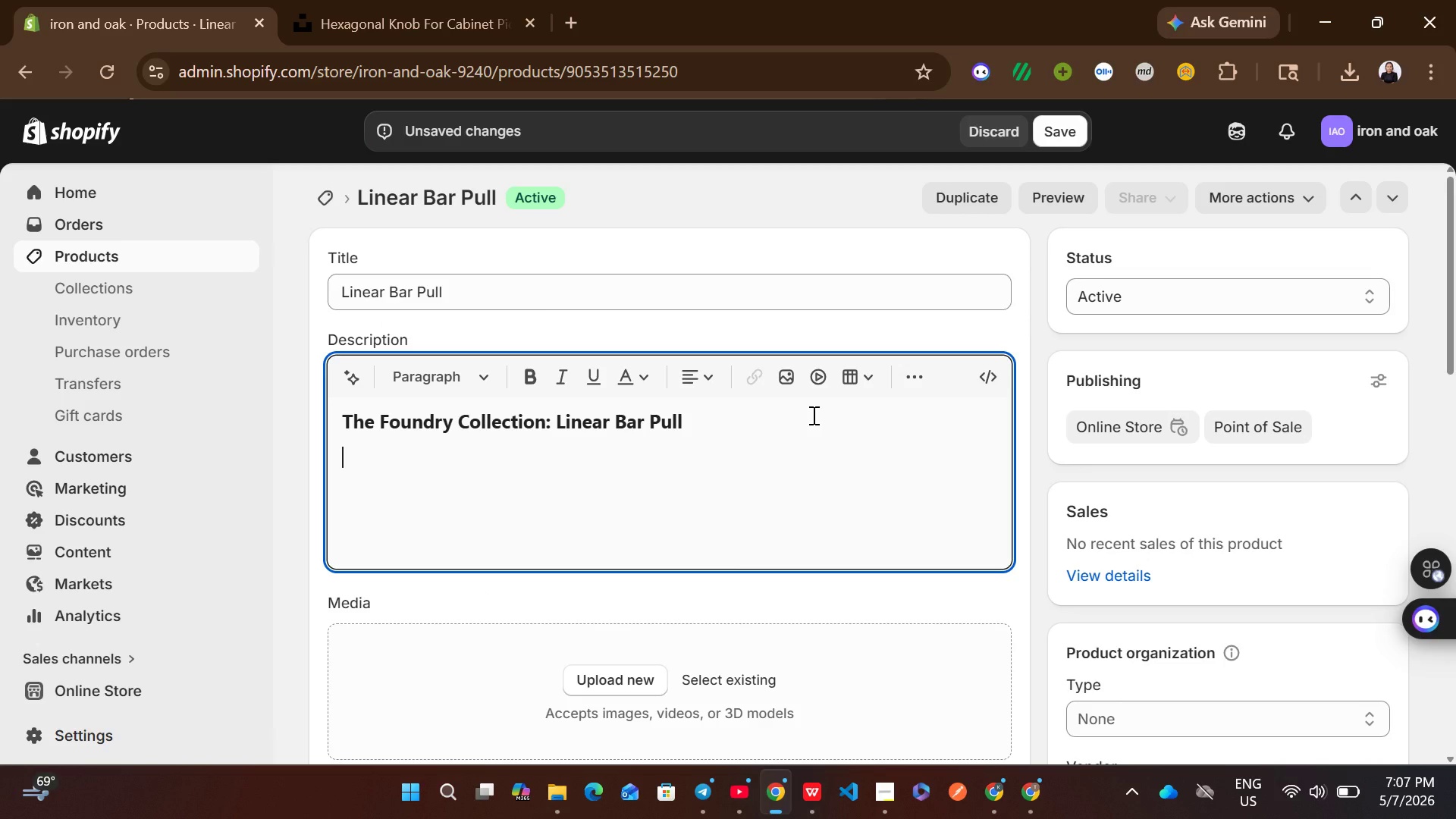 
wait(8.5)
 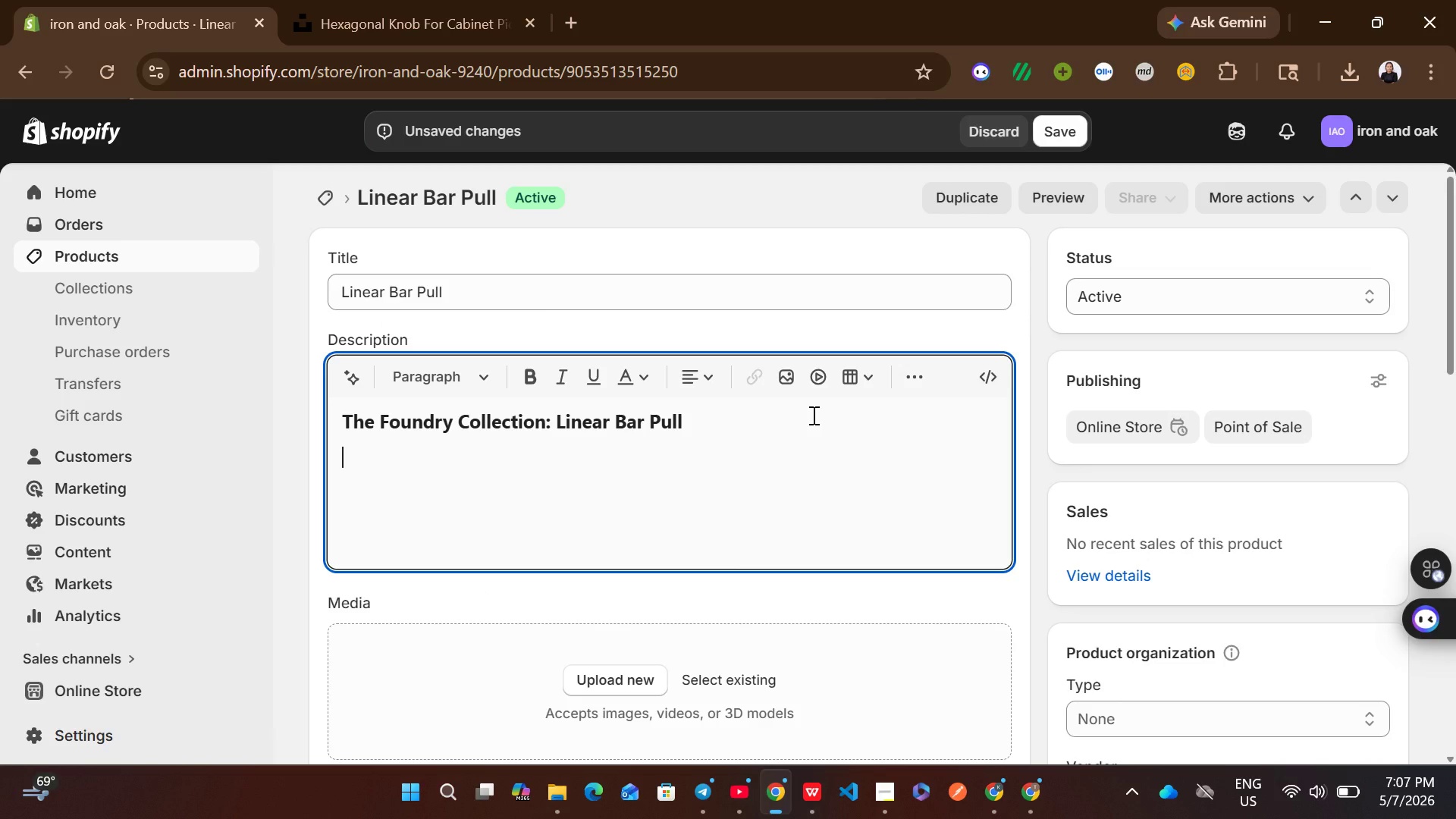 
type(clean lines and )
 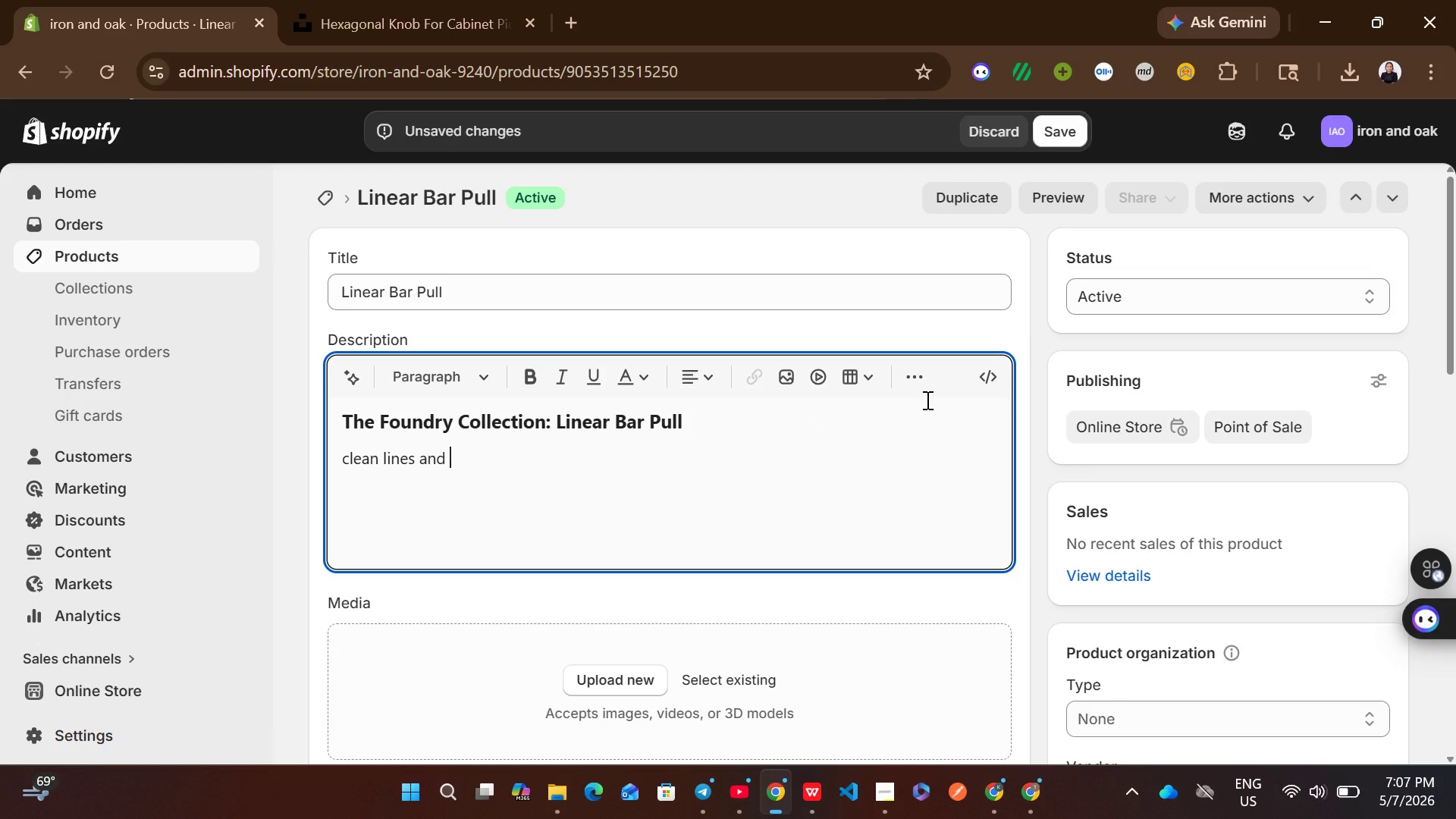 
type(minimalist profile for modern kitchens )
key(Backspace)
type(.)
 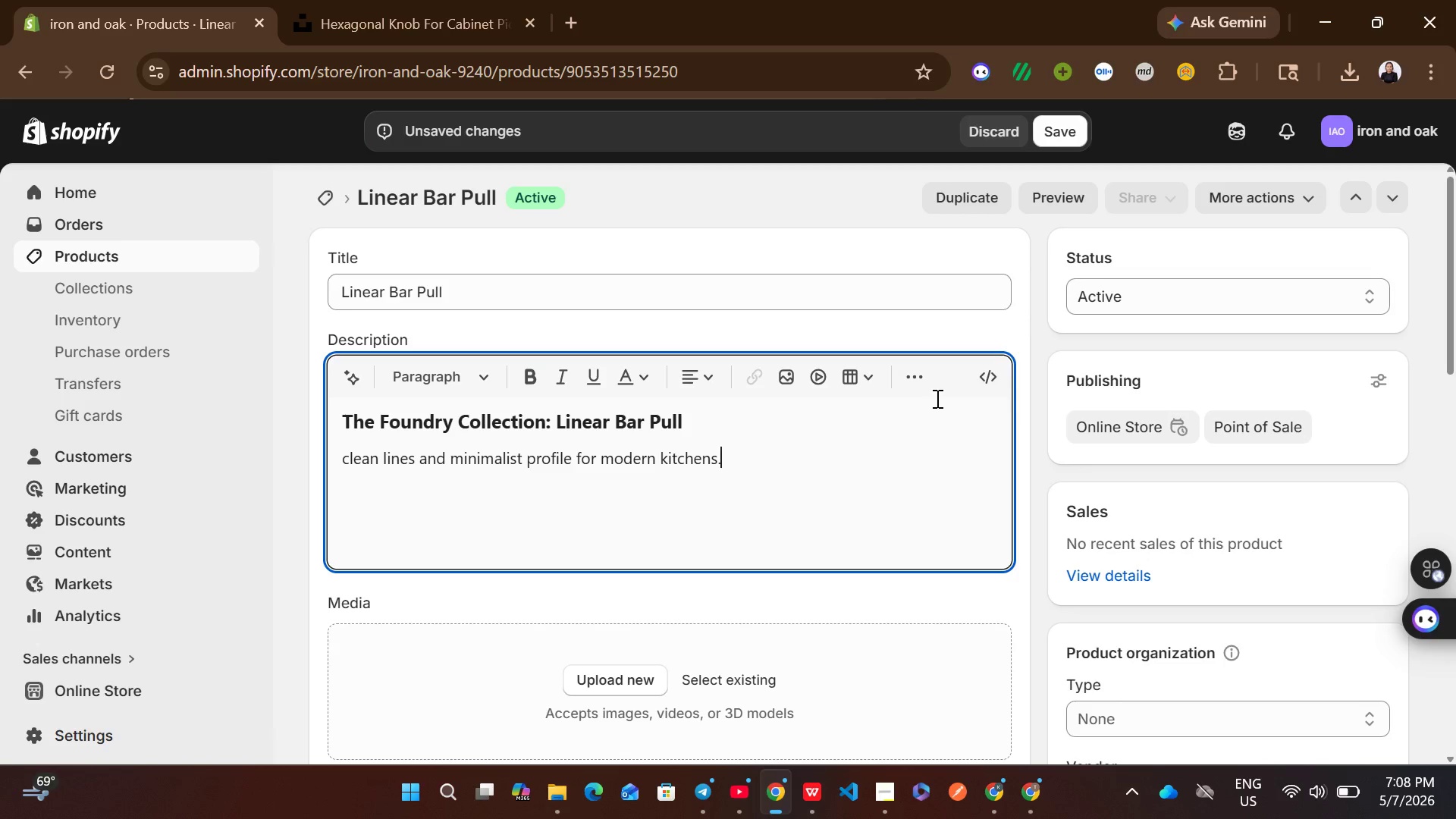 
key(Enter)
 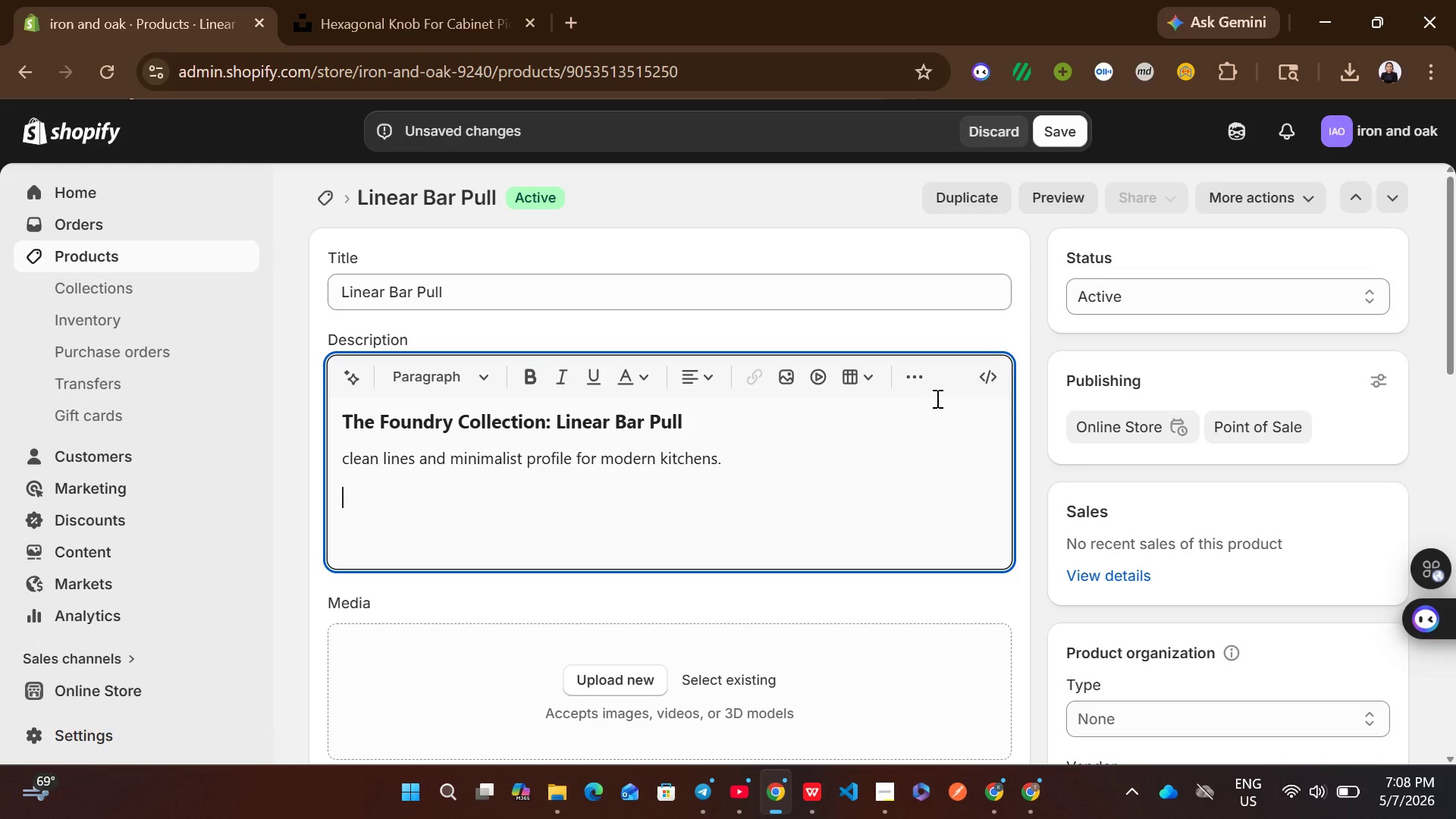 
type(Material )
key(Backspace)
type(: High gras)
key(Backspace)
type(de Zinc)
 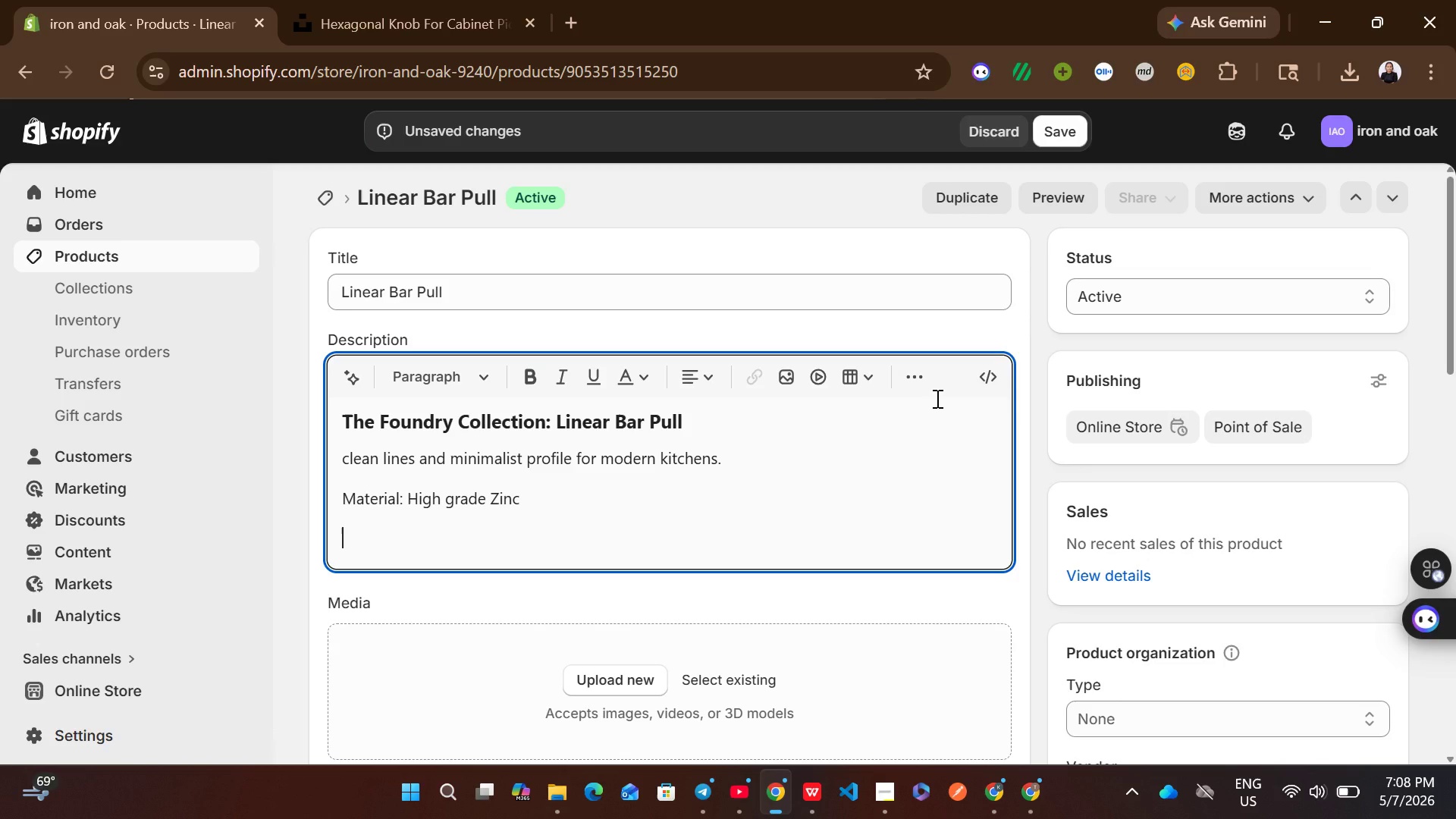 
 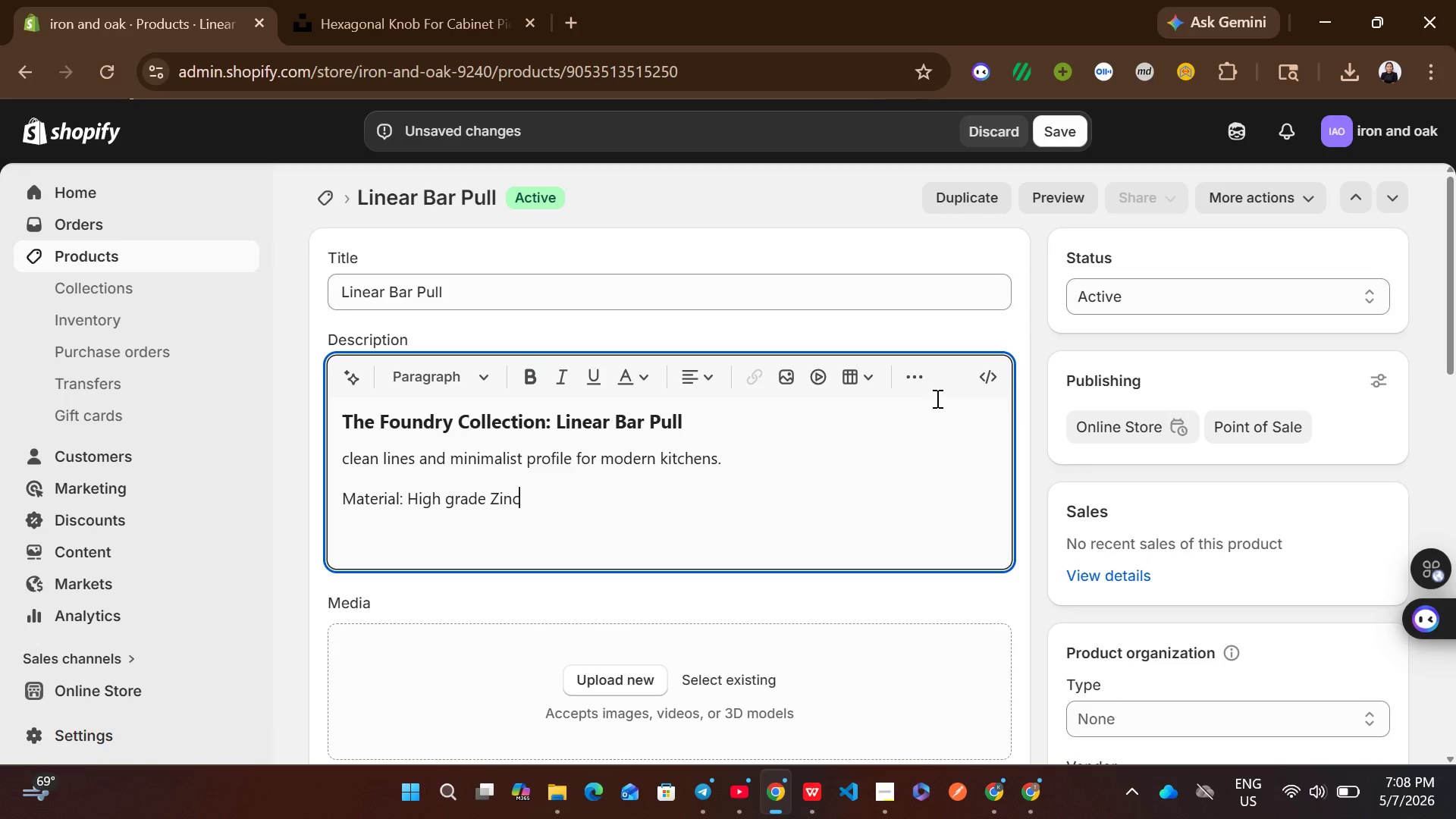 
key(Enter)
 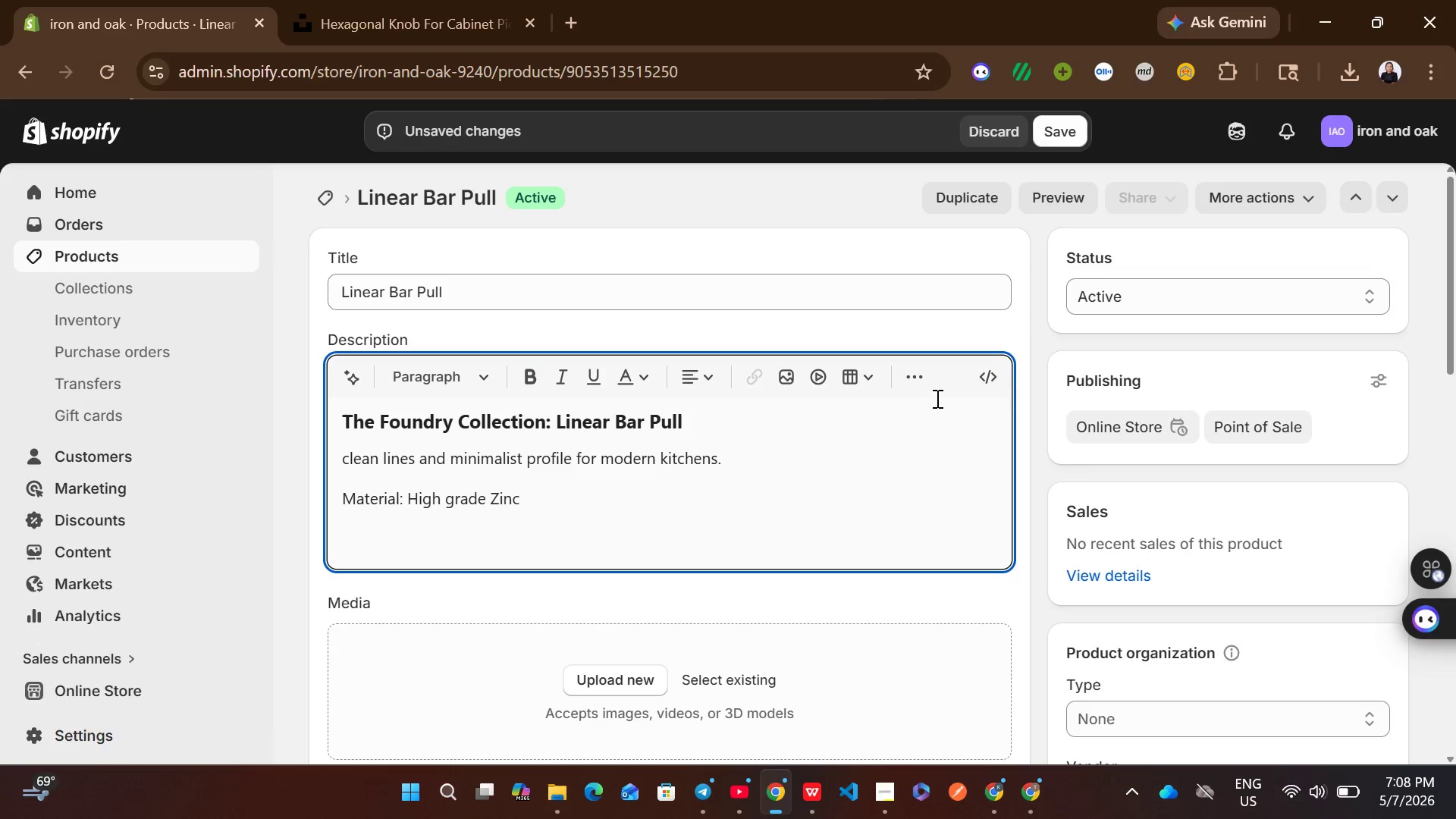 
type(Dimensions: )
 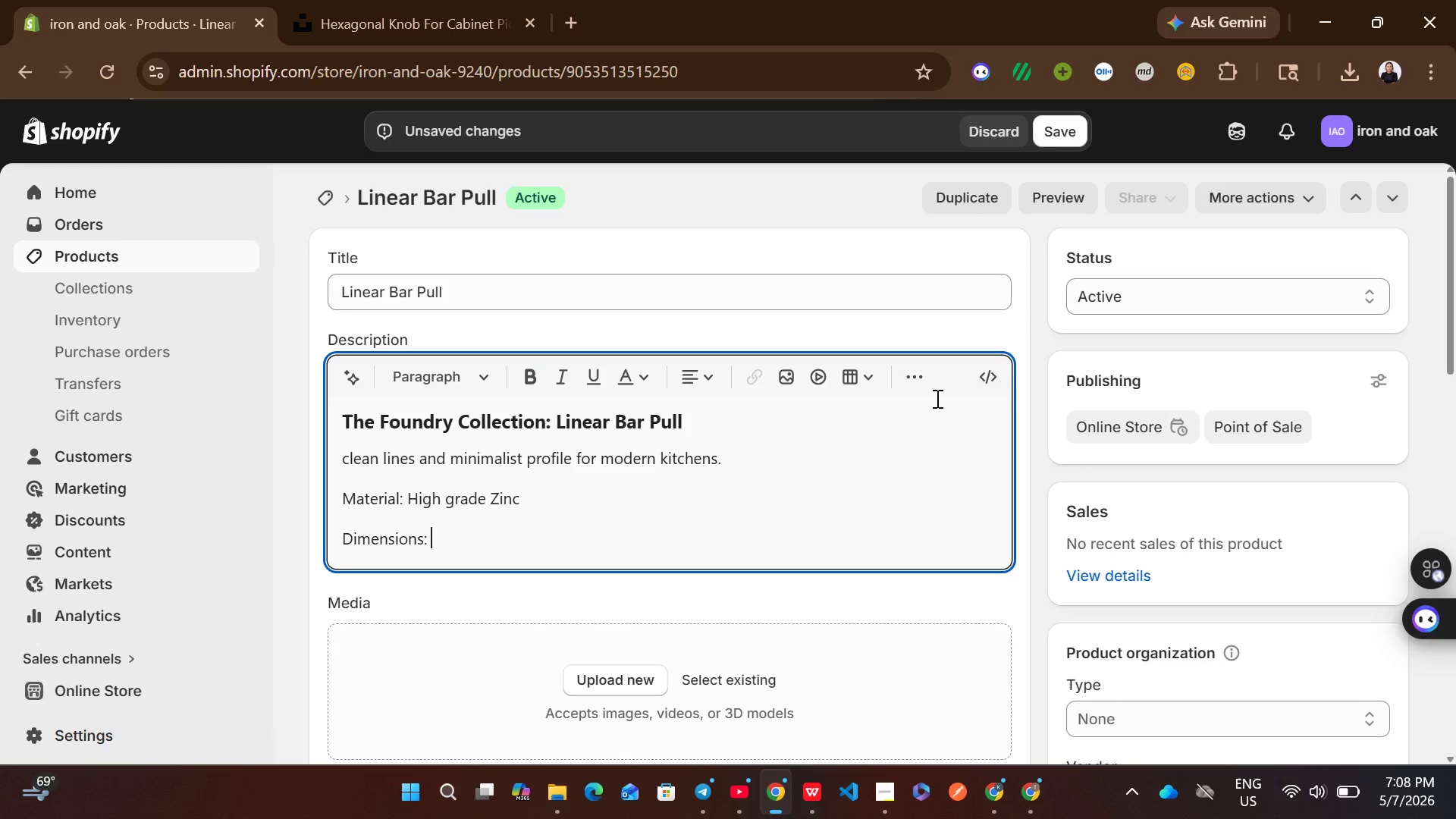 
type(Inc)
key(Backspace)
key(Backspace)
key(Backspace)
type(5 inch CC)
 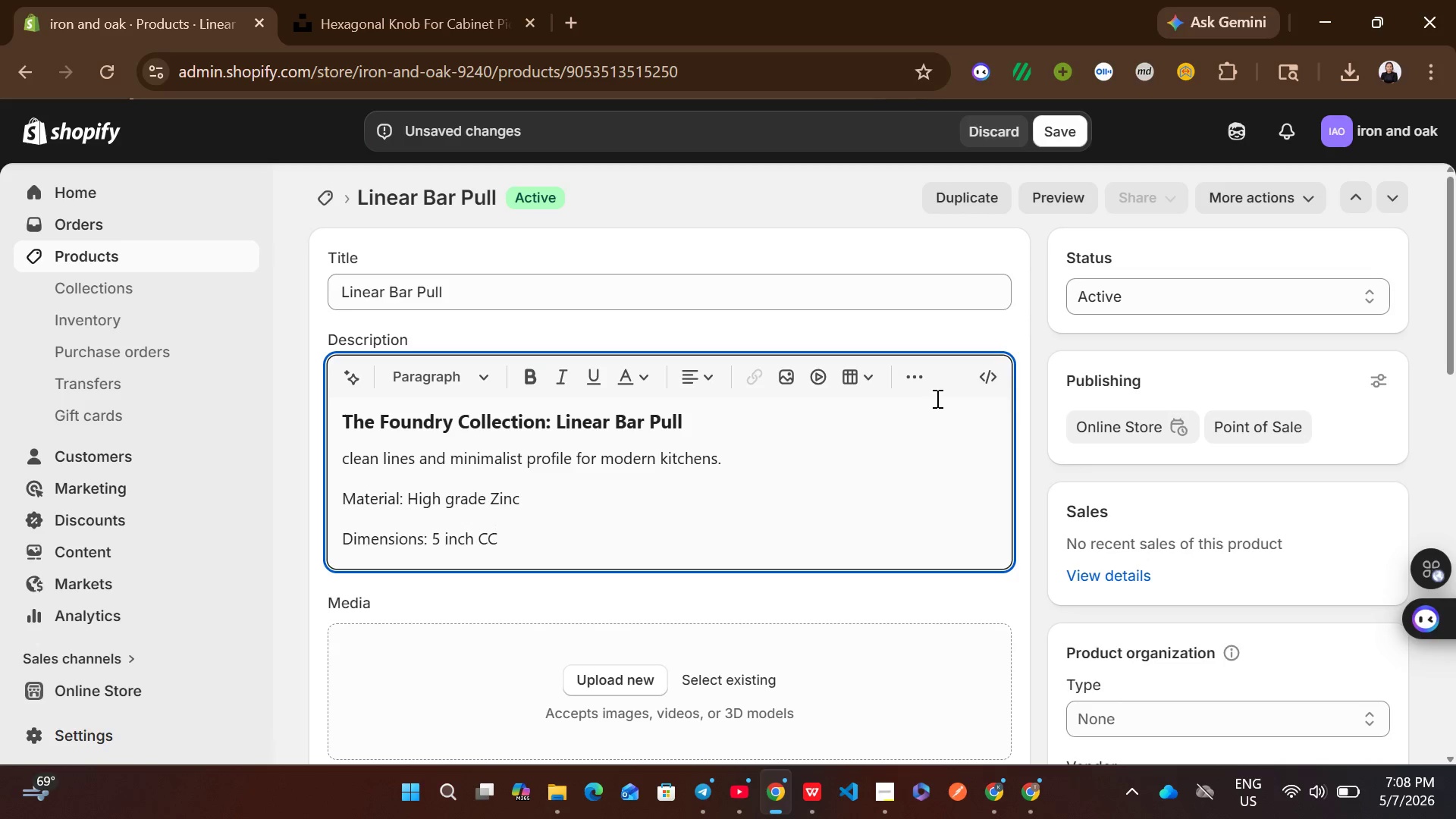 
key(Enter)
 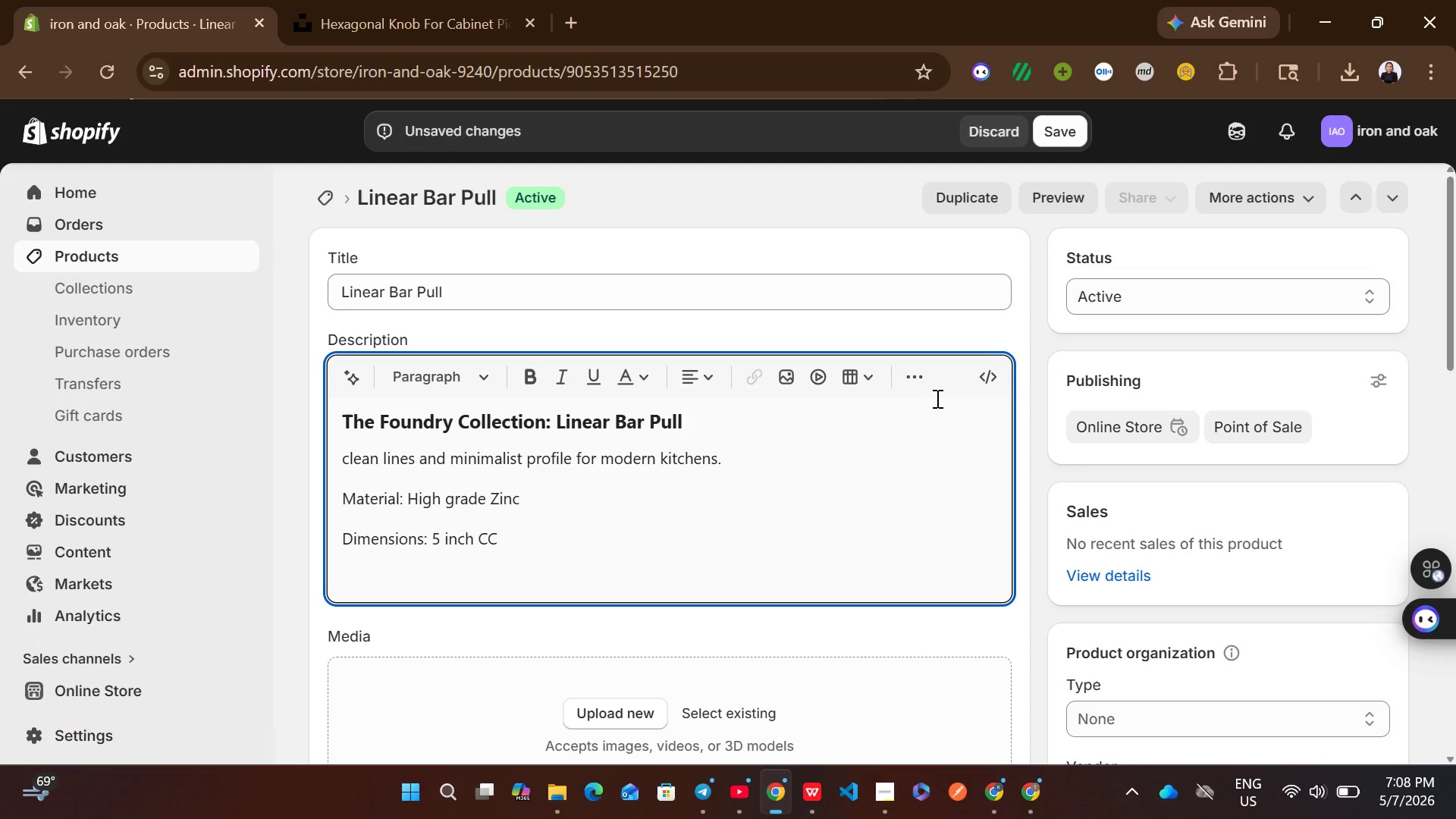 
type(Expertly crafted for durablity and )
 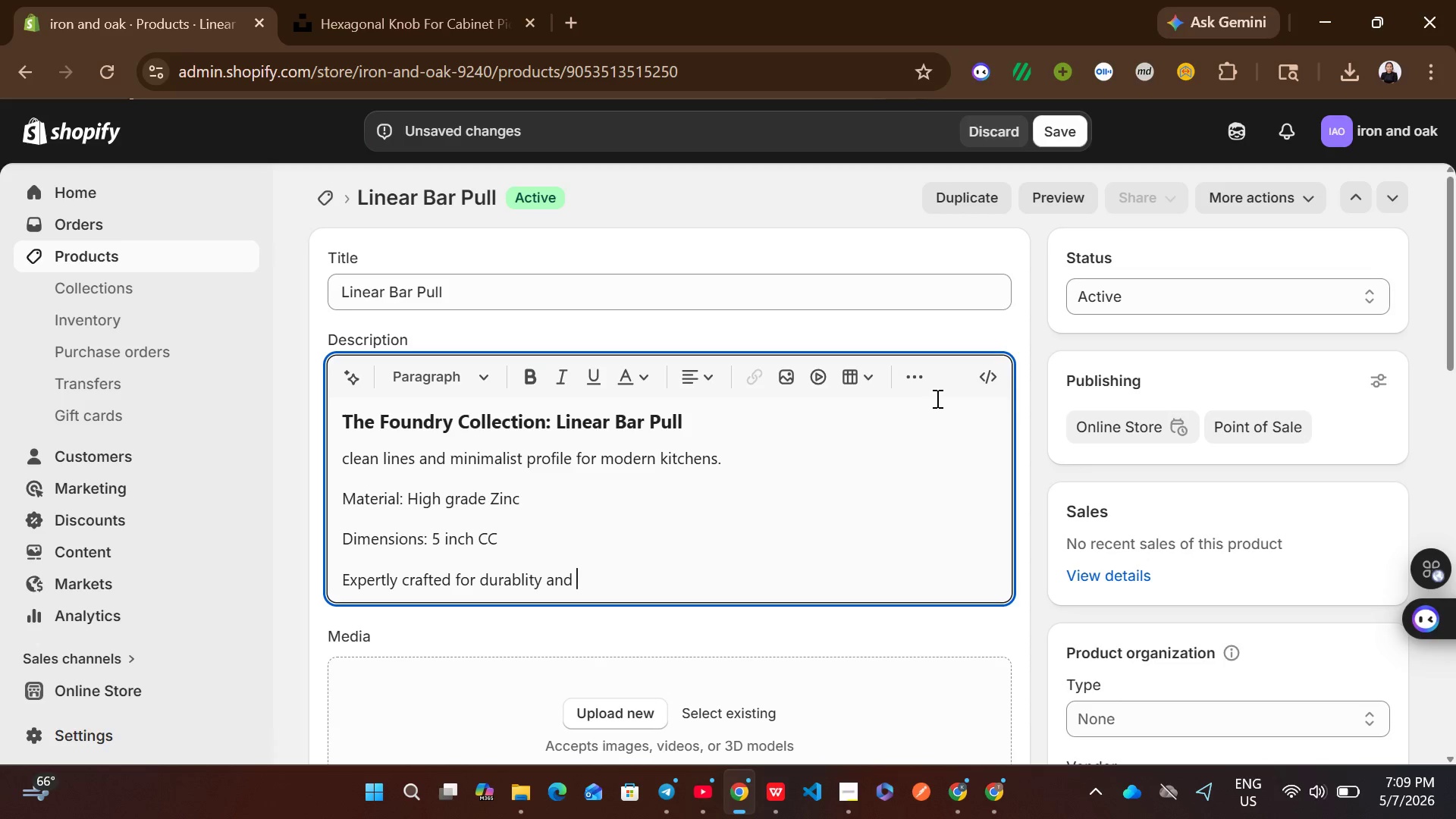 
wait(5.62)
 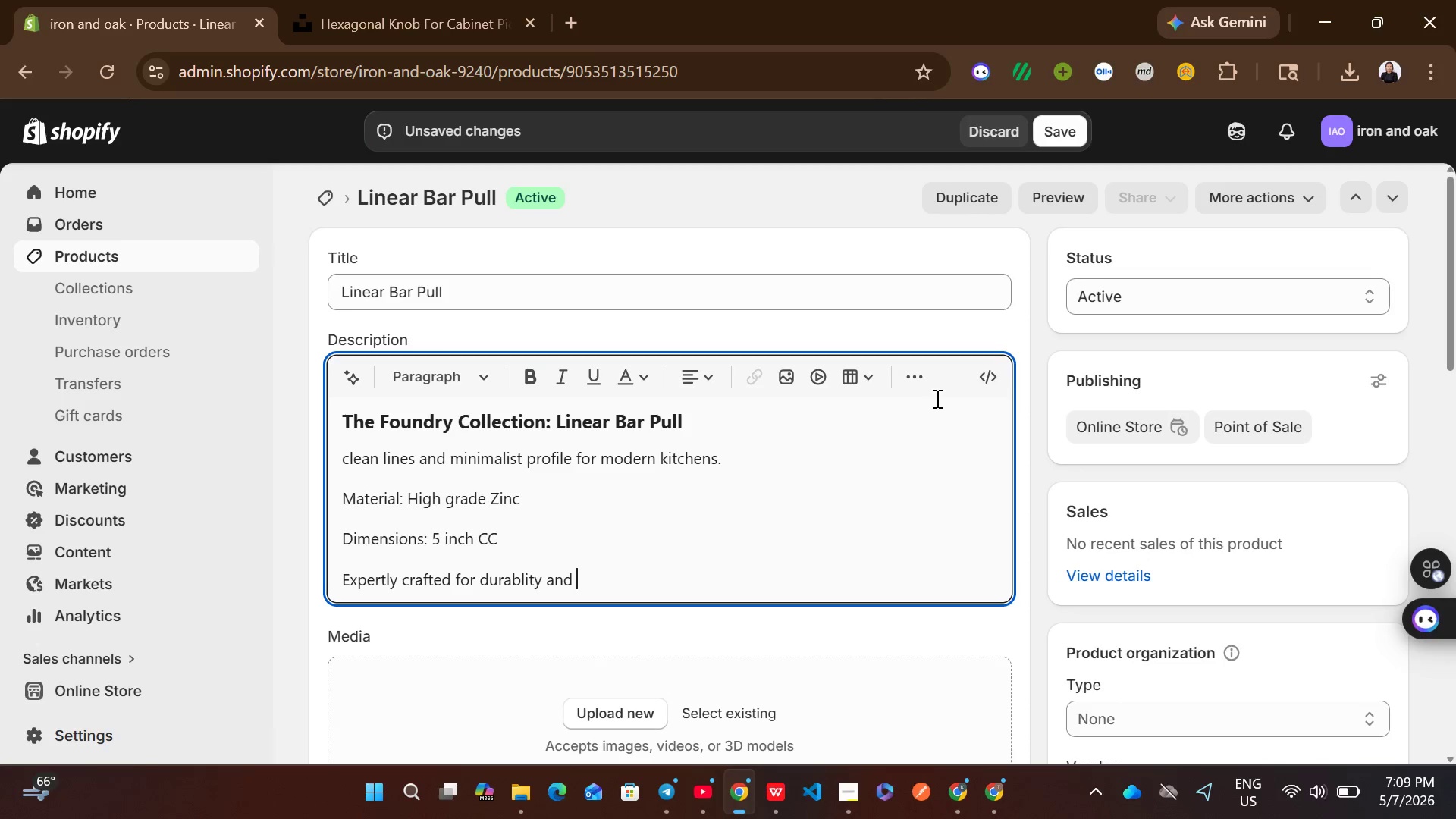 
type(timeless appeal)
 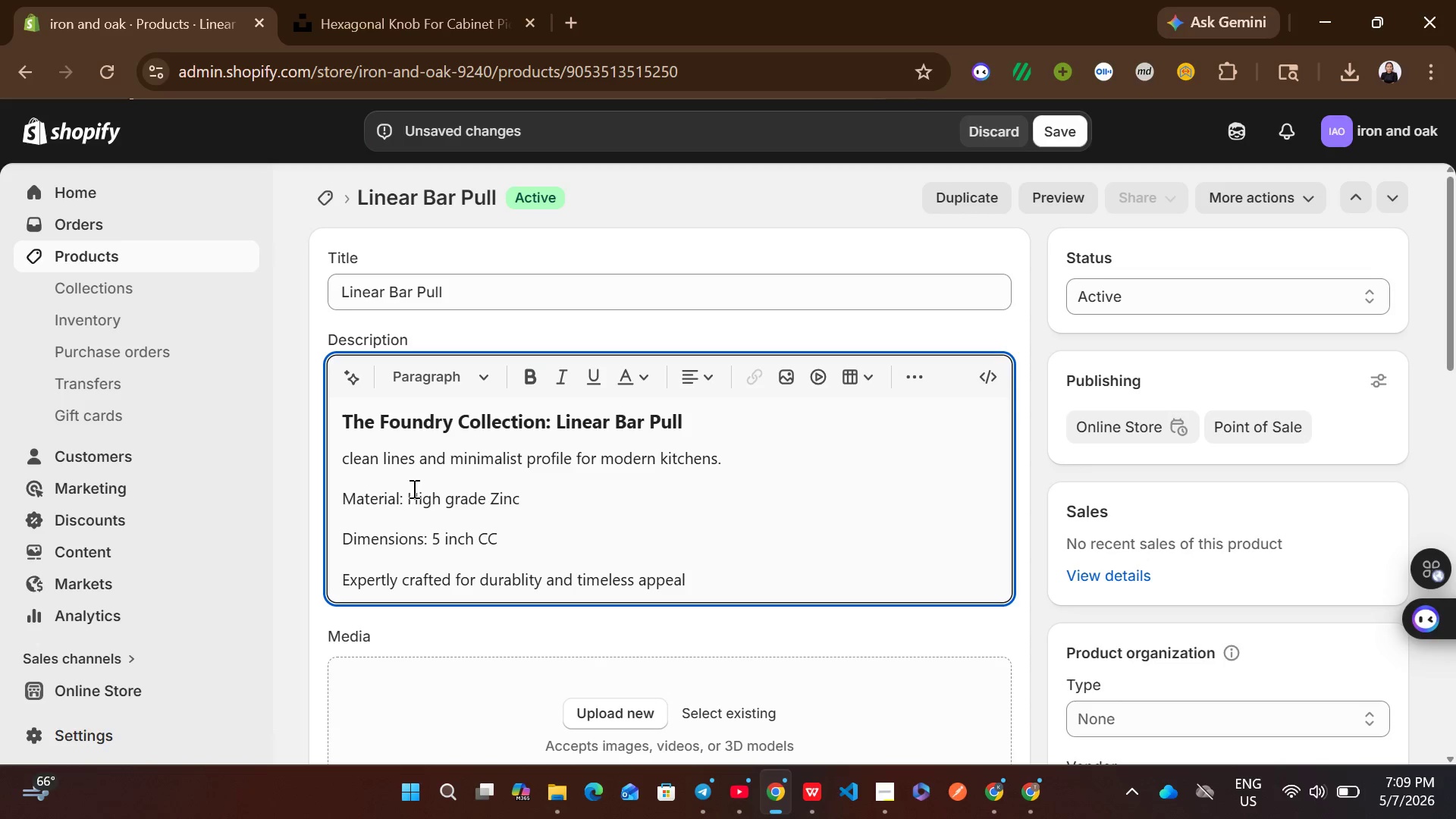 
left_click_drag(start_coordinate=[402, 498], to_coordinate=[332, 498])
 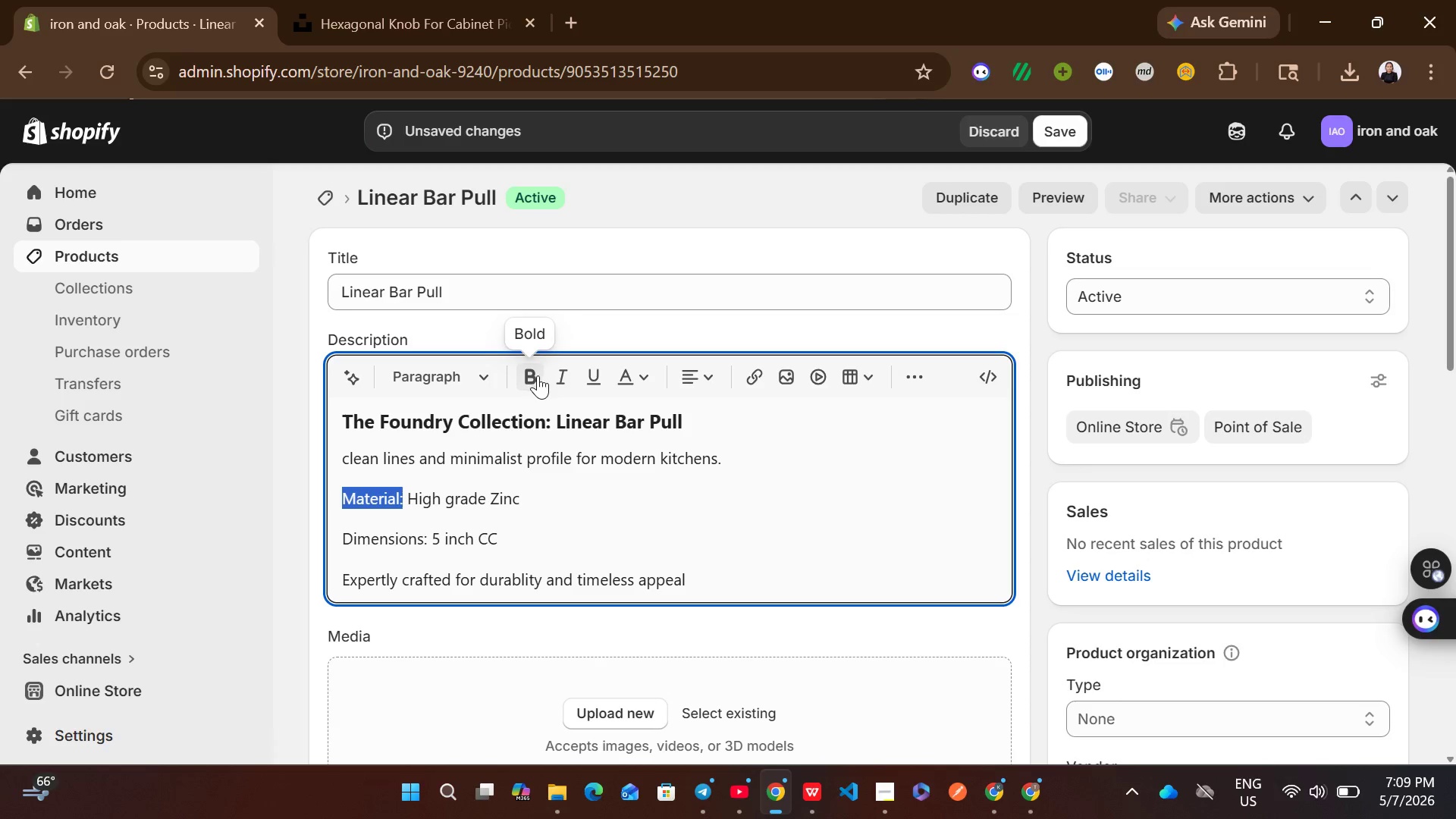 
left_click([535, 375])
 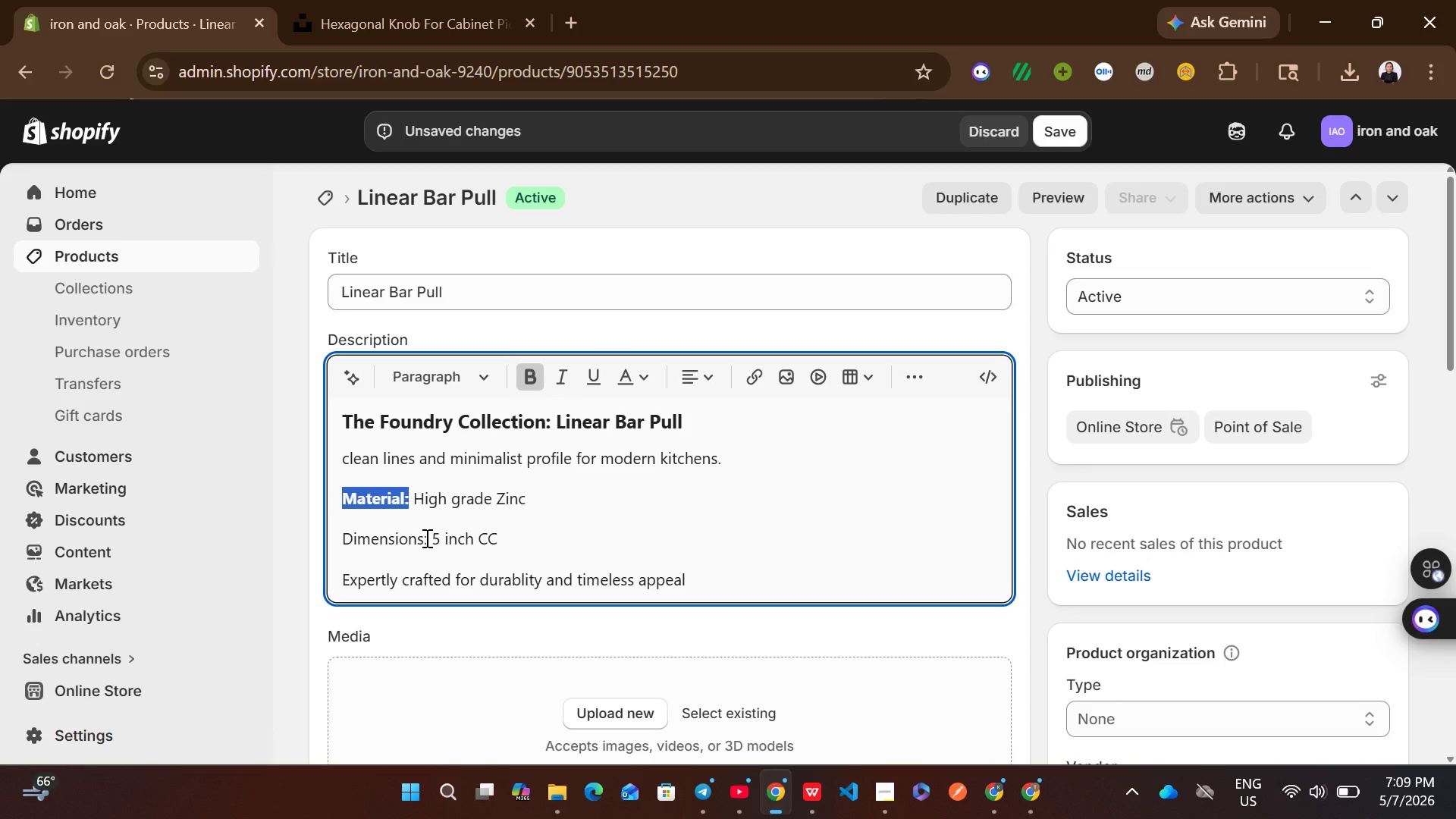 
left_click_drag(start_coordinate=[426, 539], to_coordinate=[335, 538])
 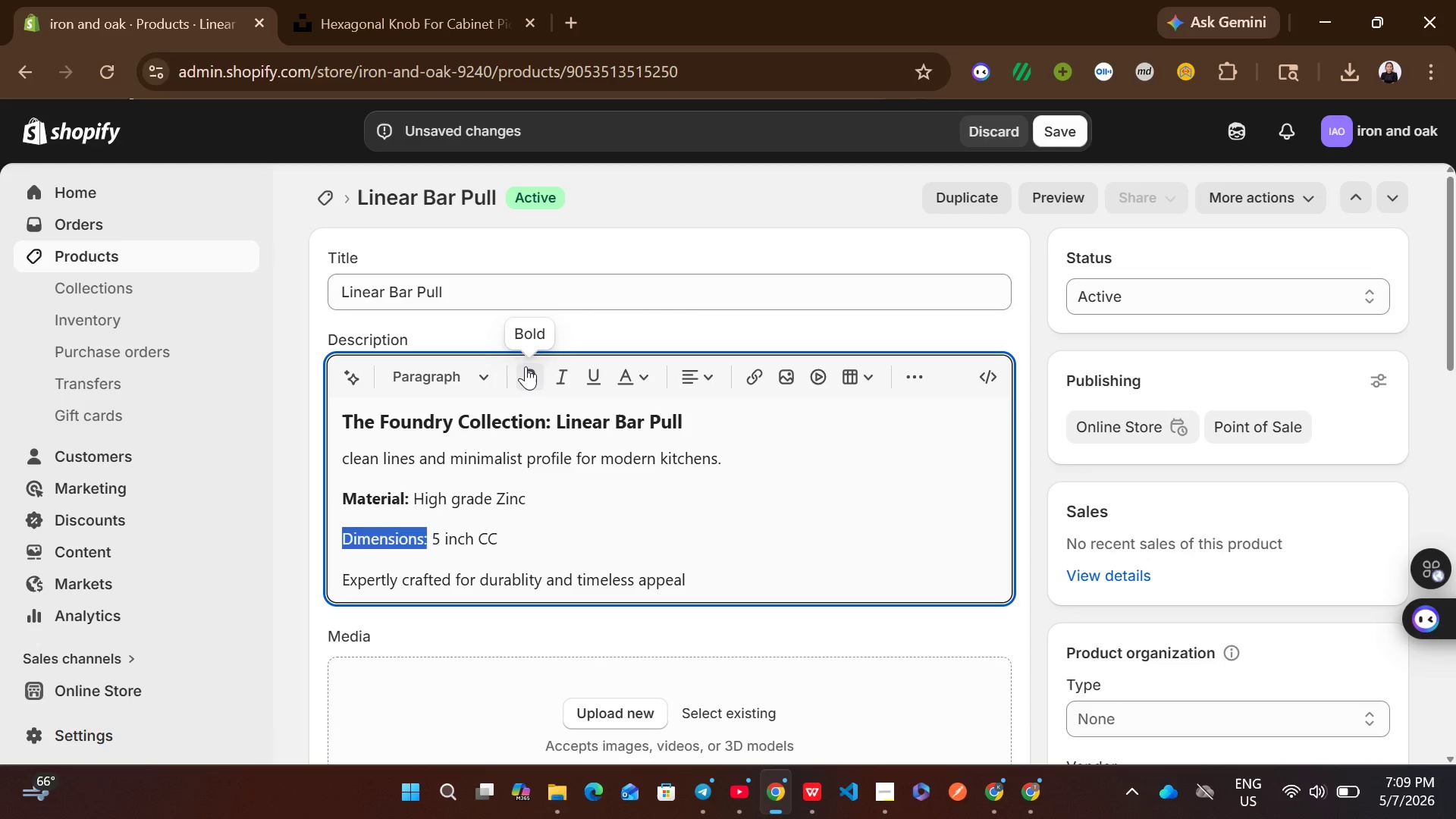 
left_click([526, 366])
 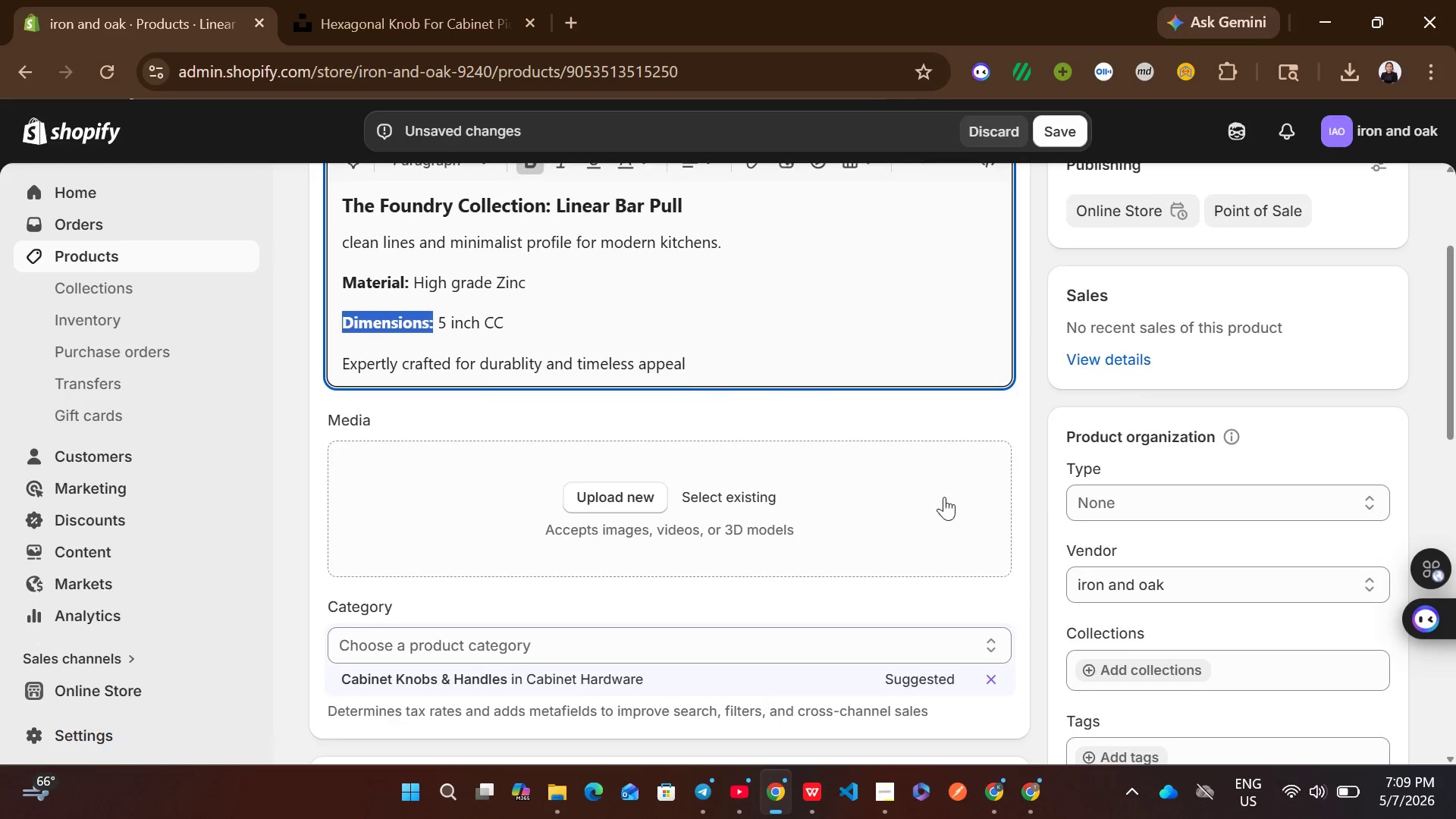 
left_click([1099, 497])
 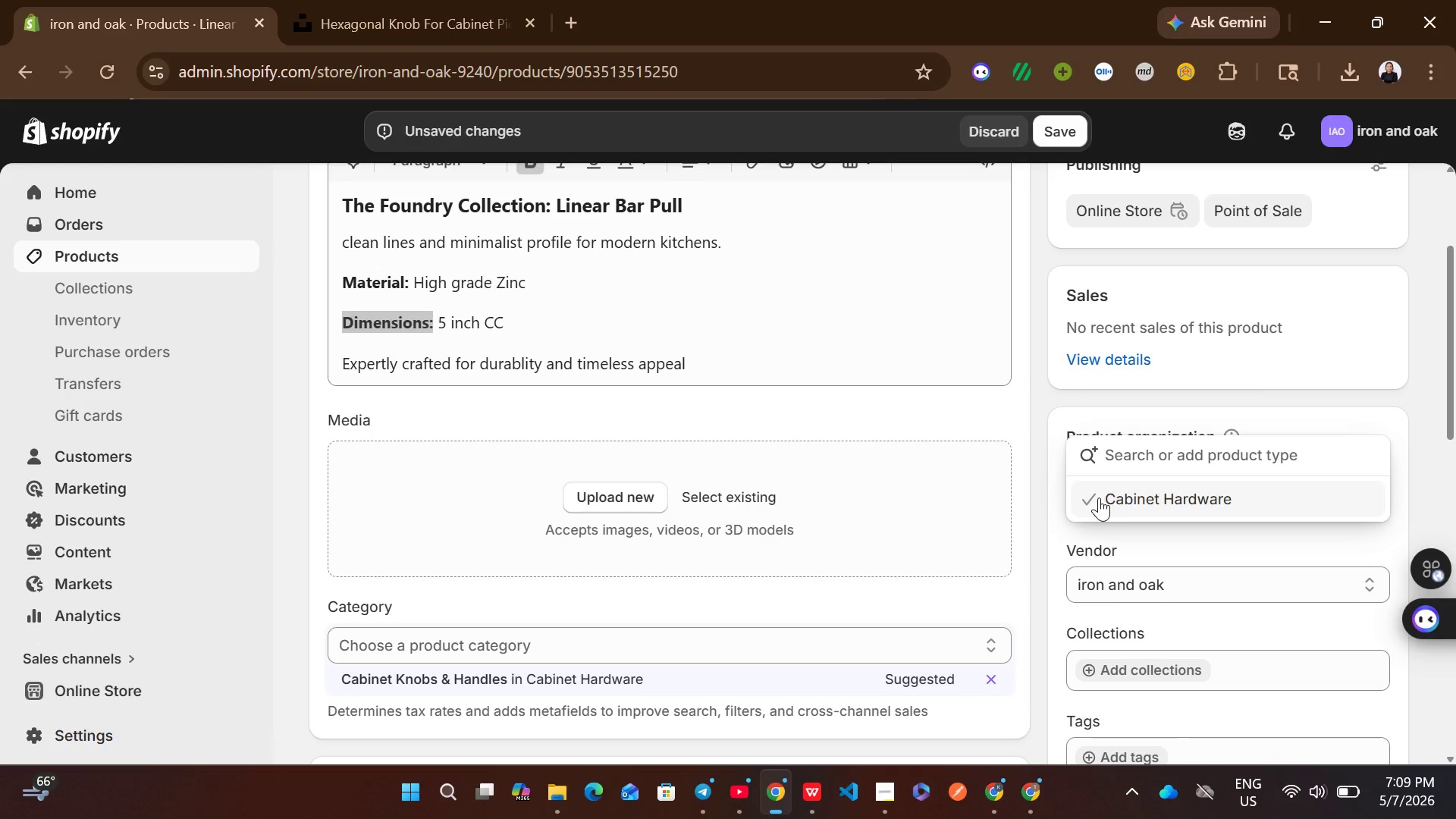 
wait(7.14)
 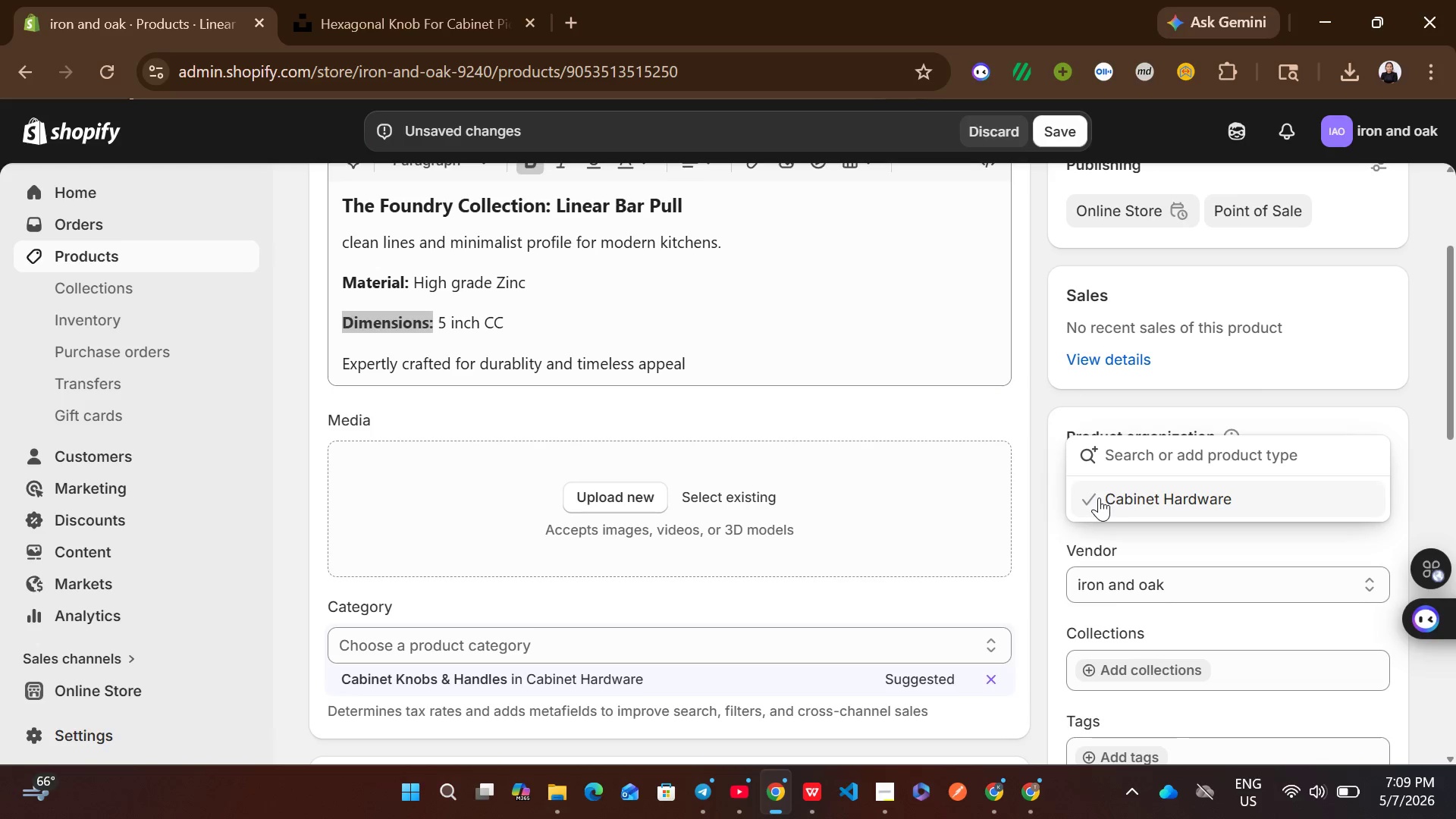 
left_click([1173, 497])
 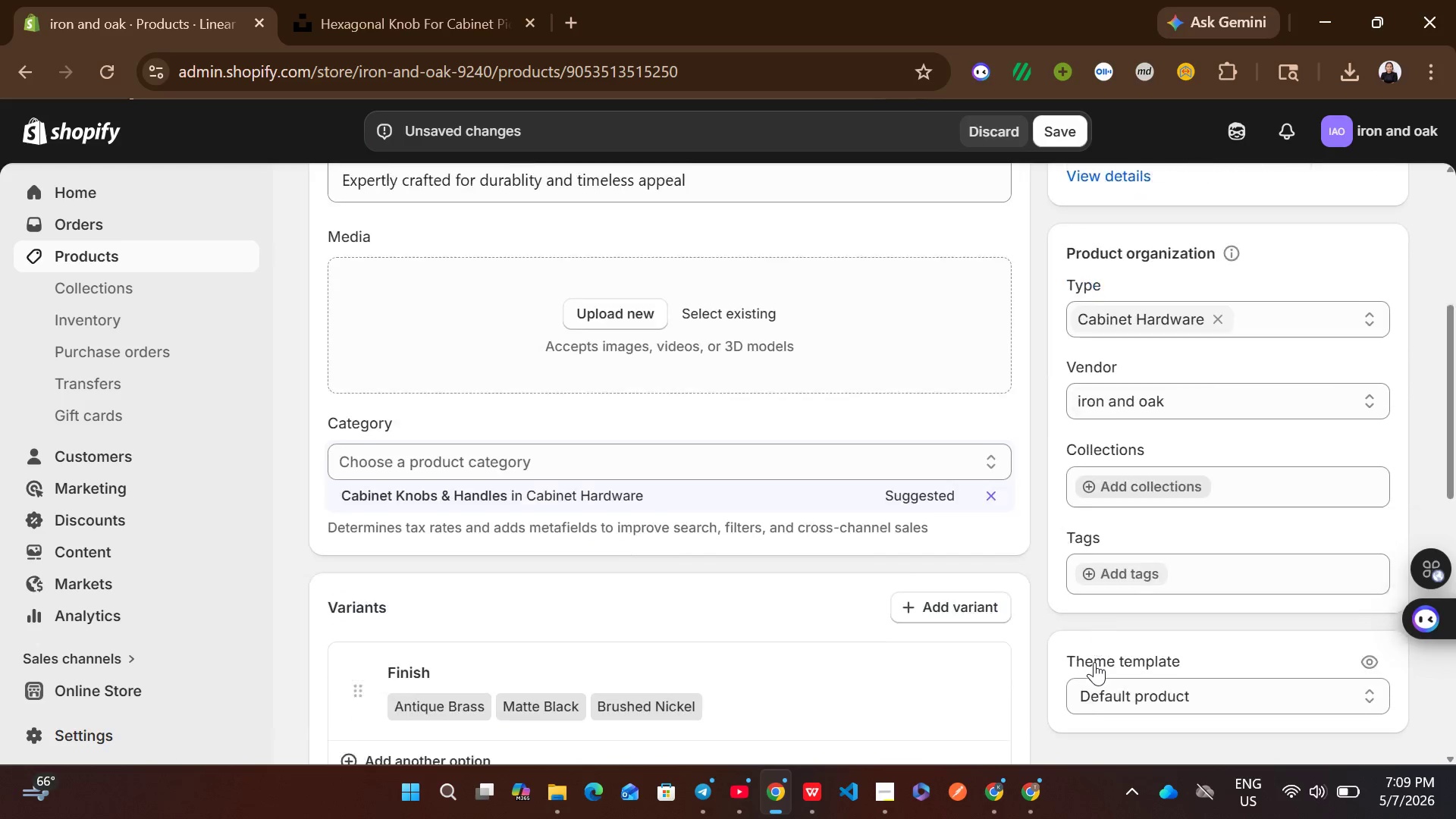 
left_click([1154, 548])
 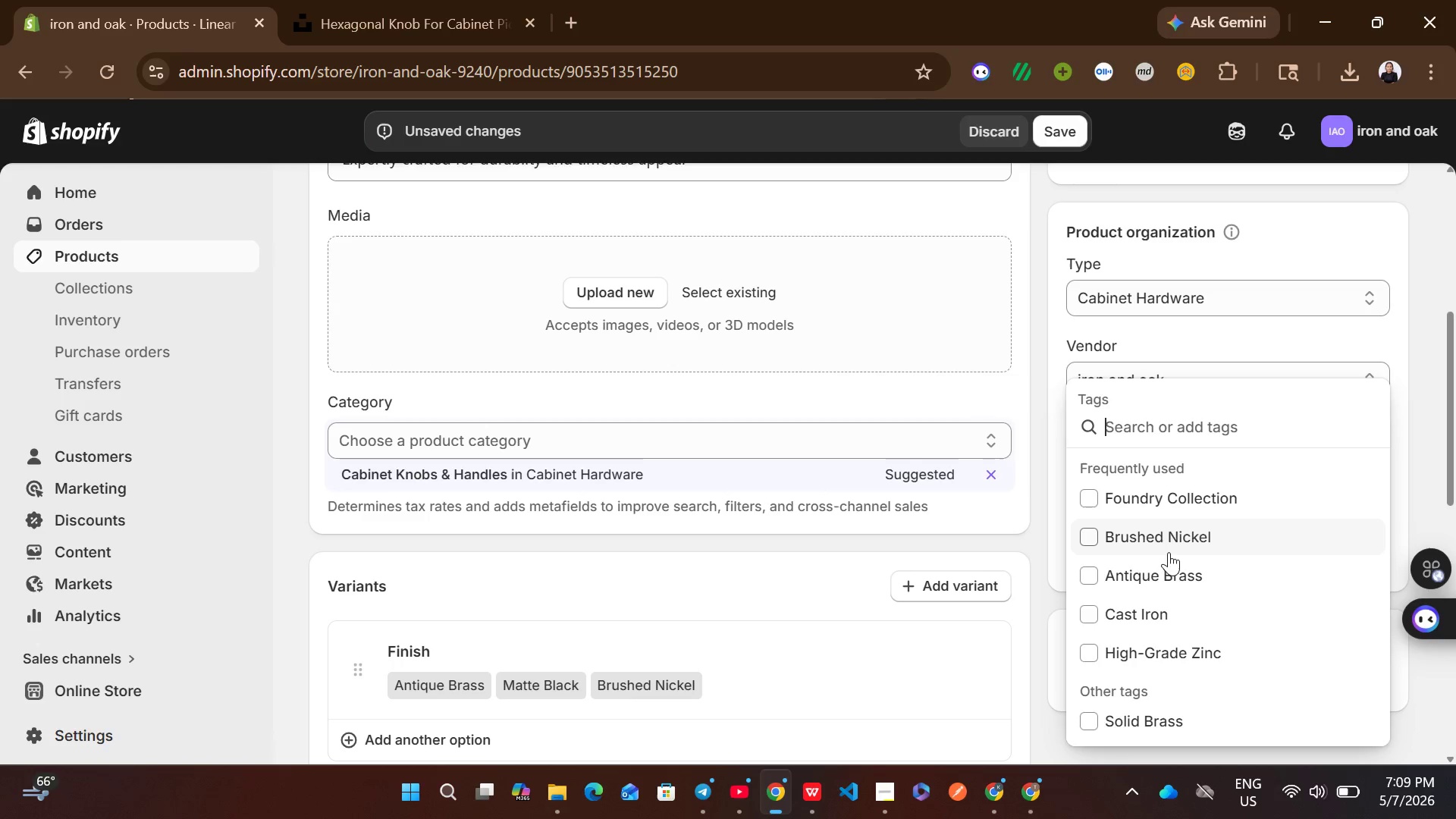 
wait(5.19)
 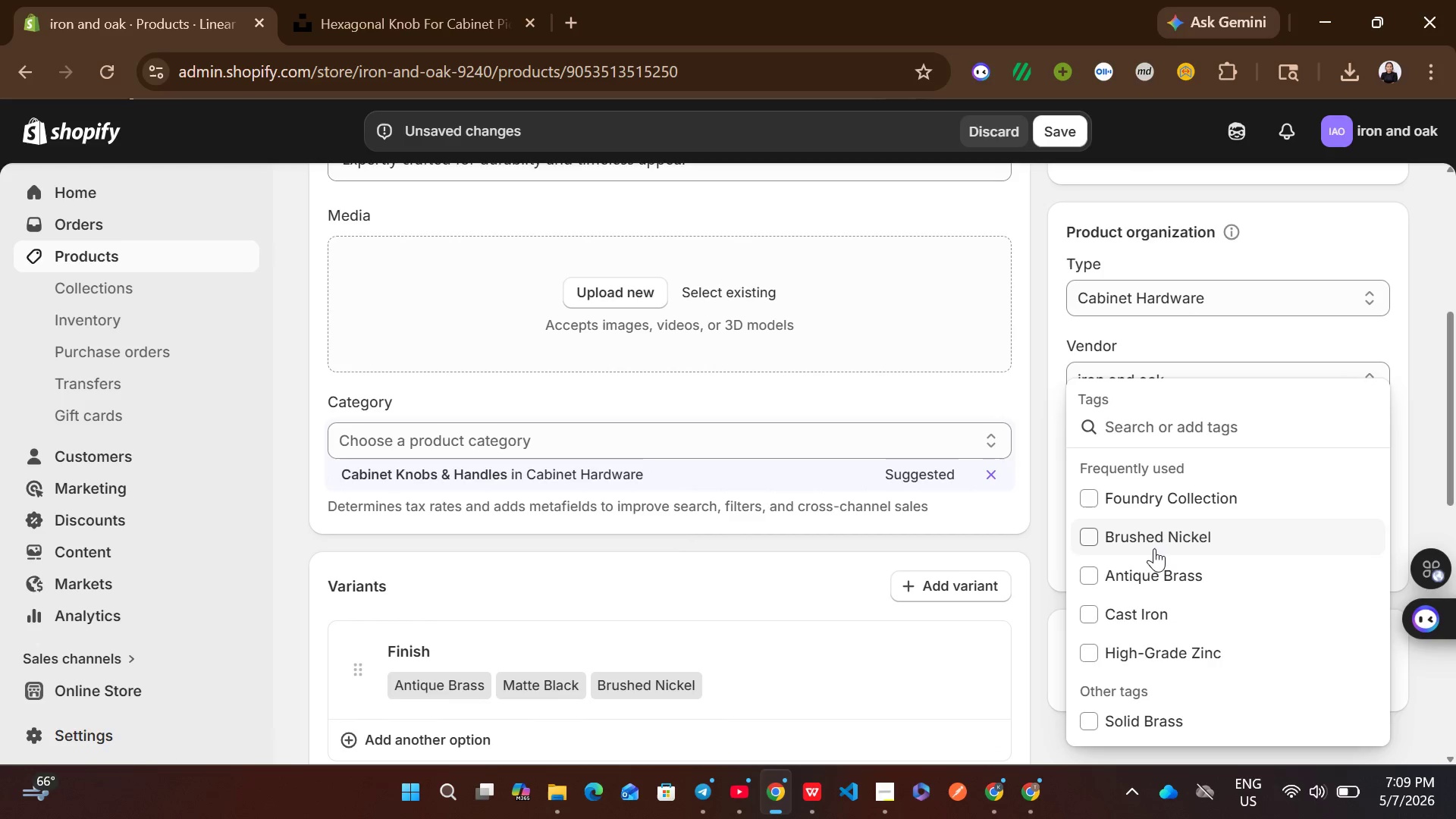 
left_click([1146, 498])
 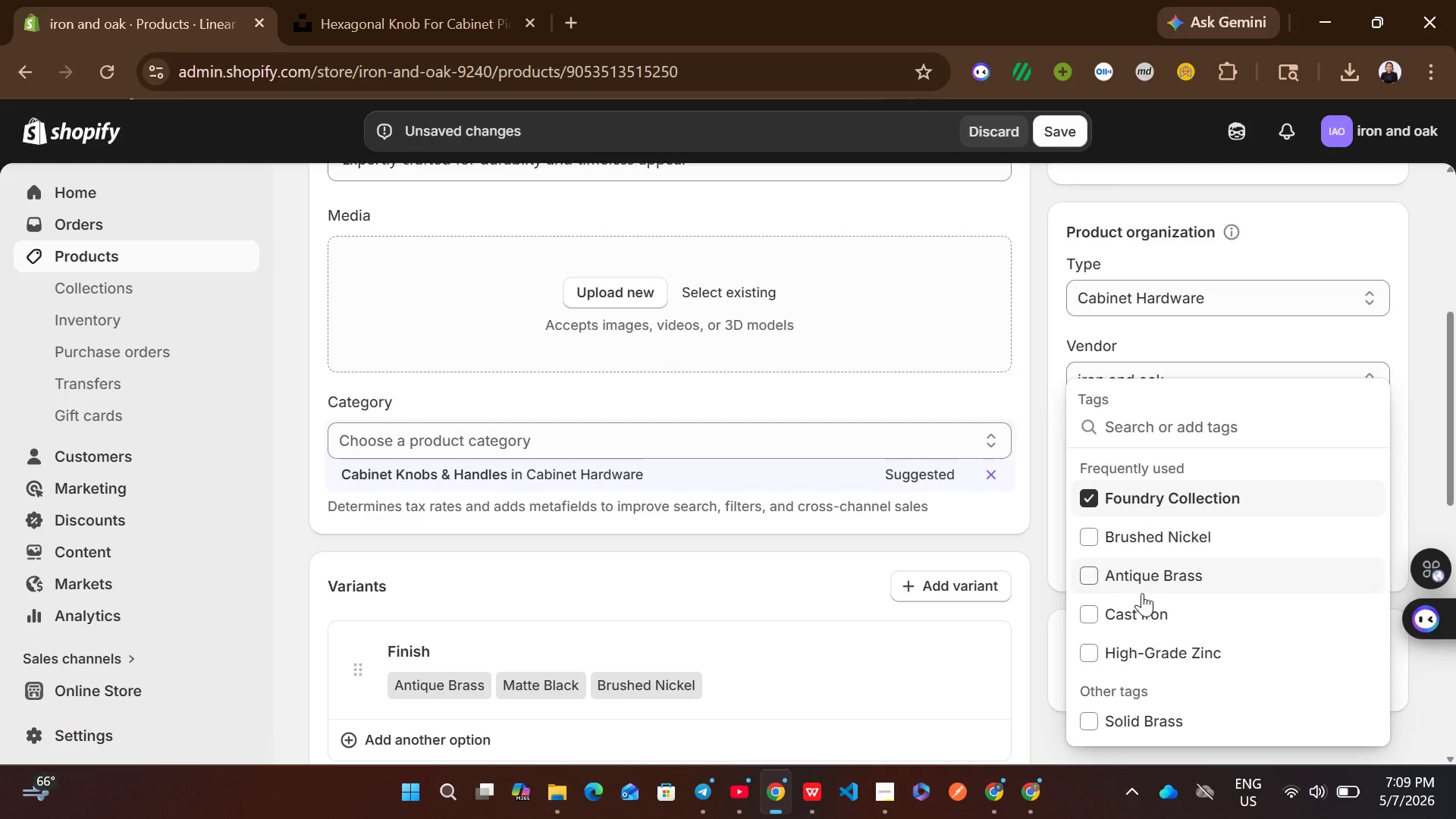 
left_click([1148, 649])
 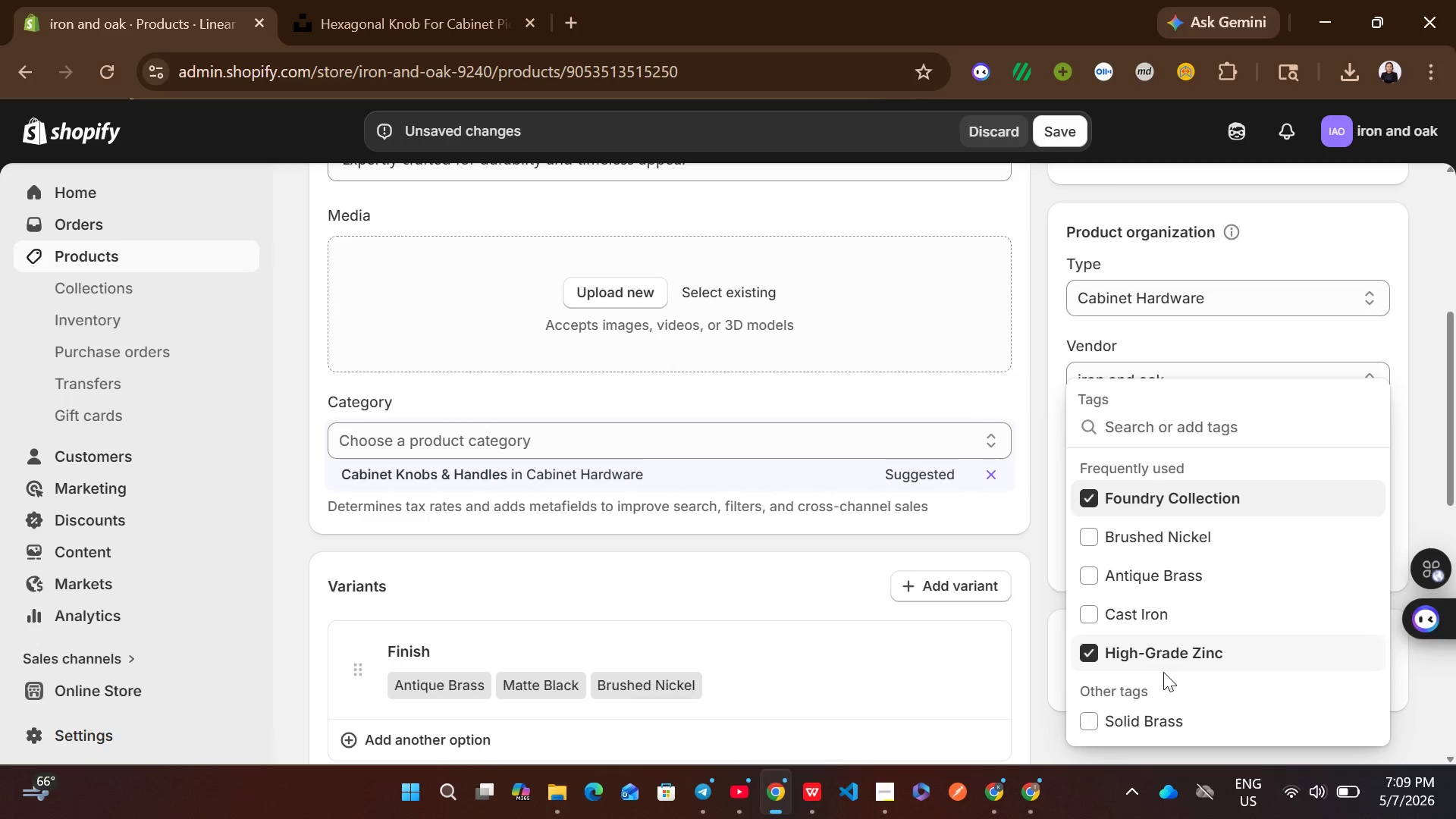 
left_click([1169, 586])
 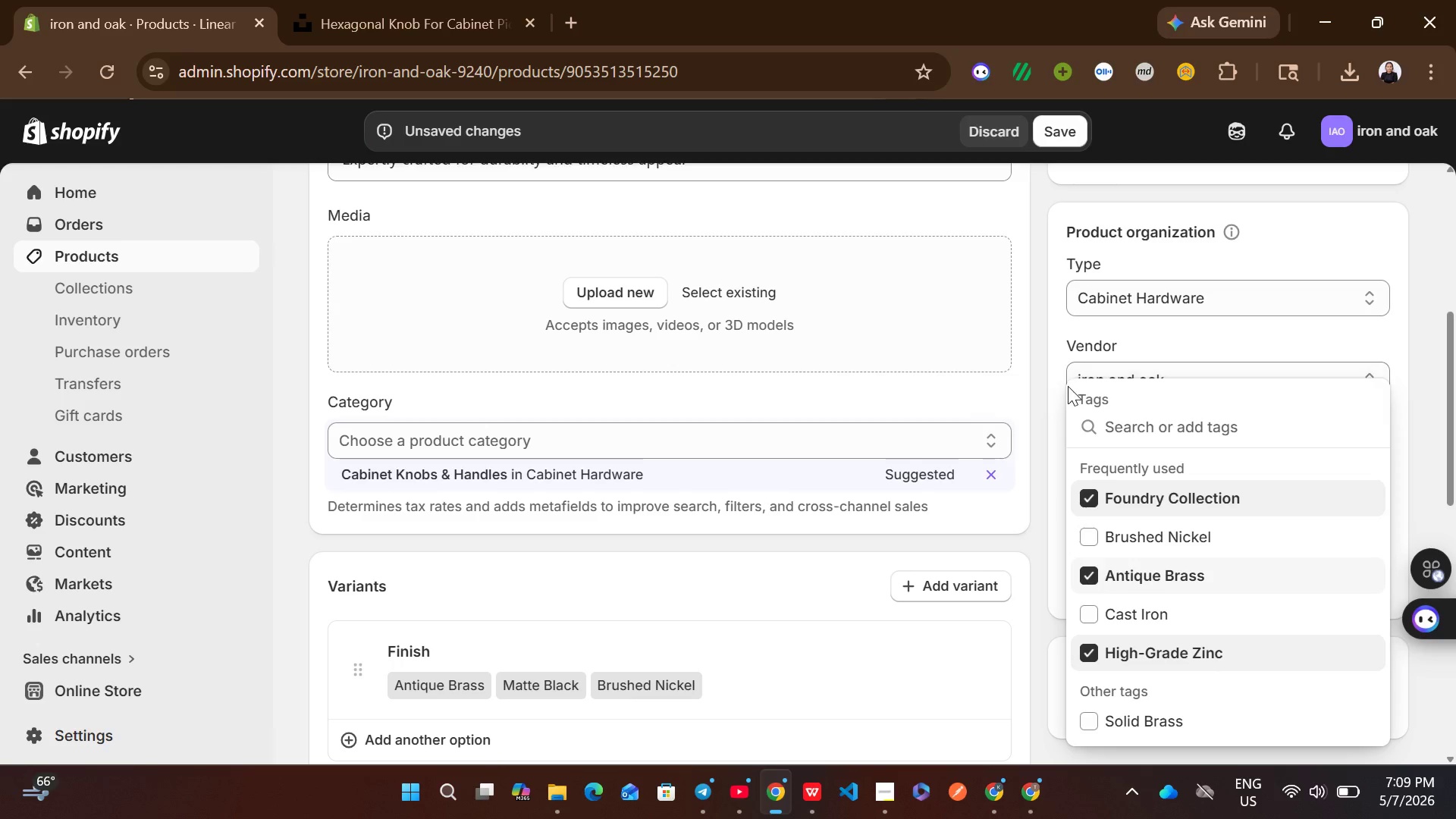 
left_click([1062, 388])
 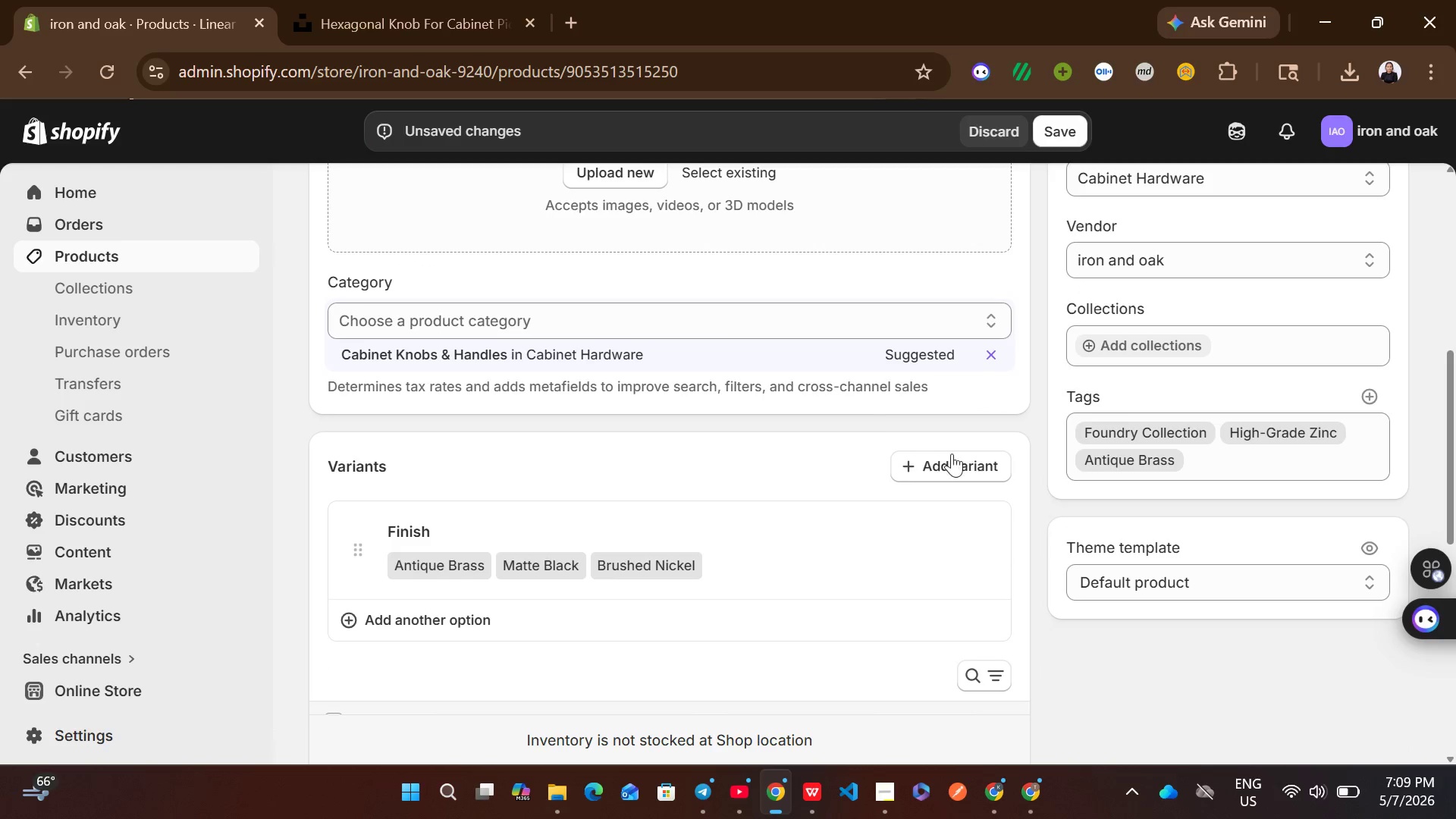 
left_click([714, 344])
 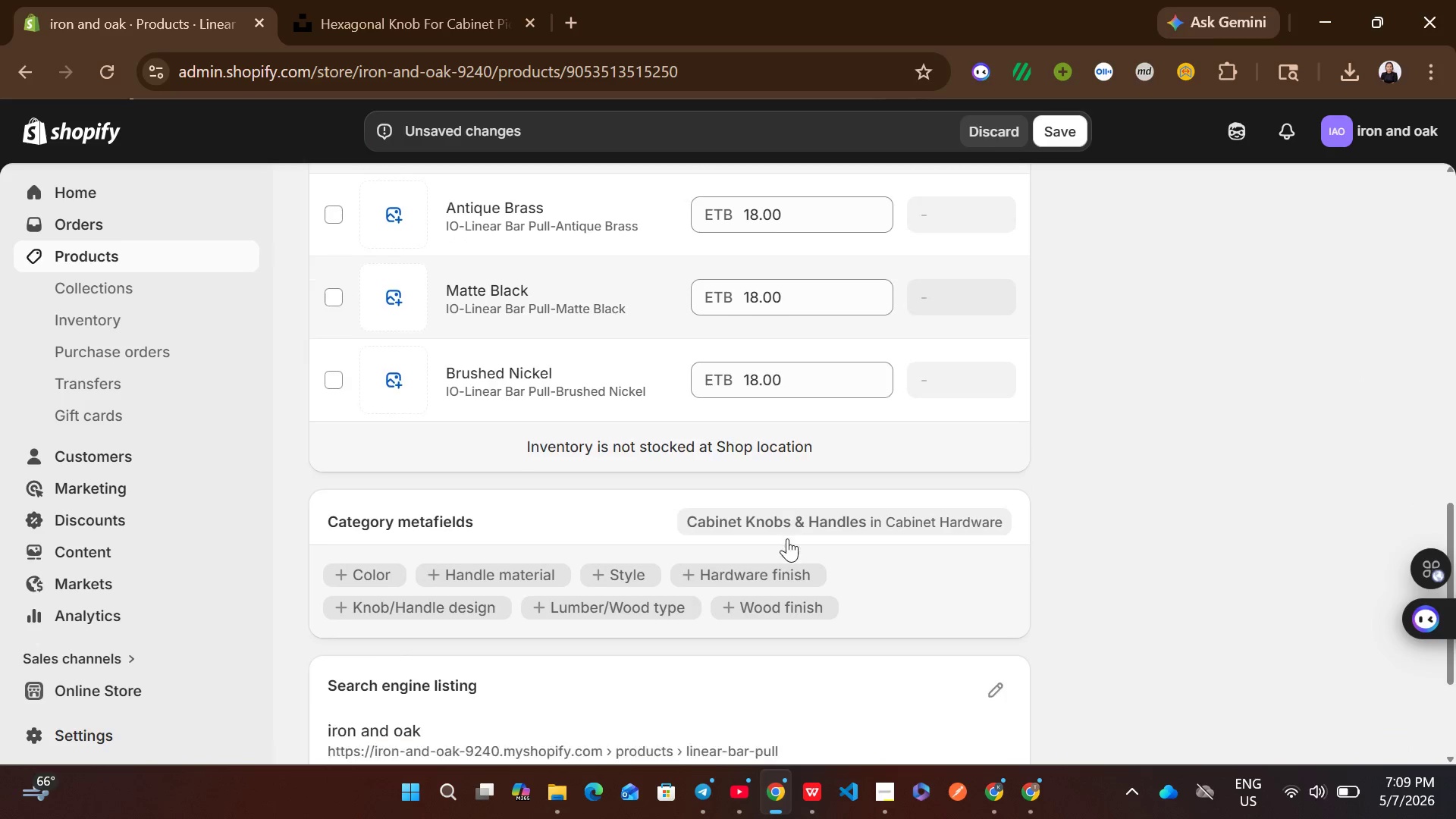 
wait(6.86)
 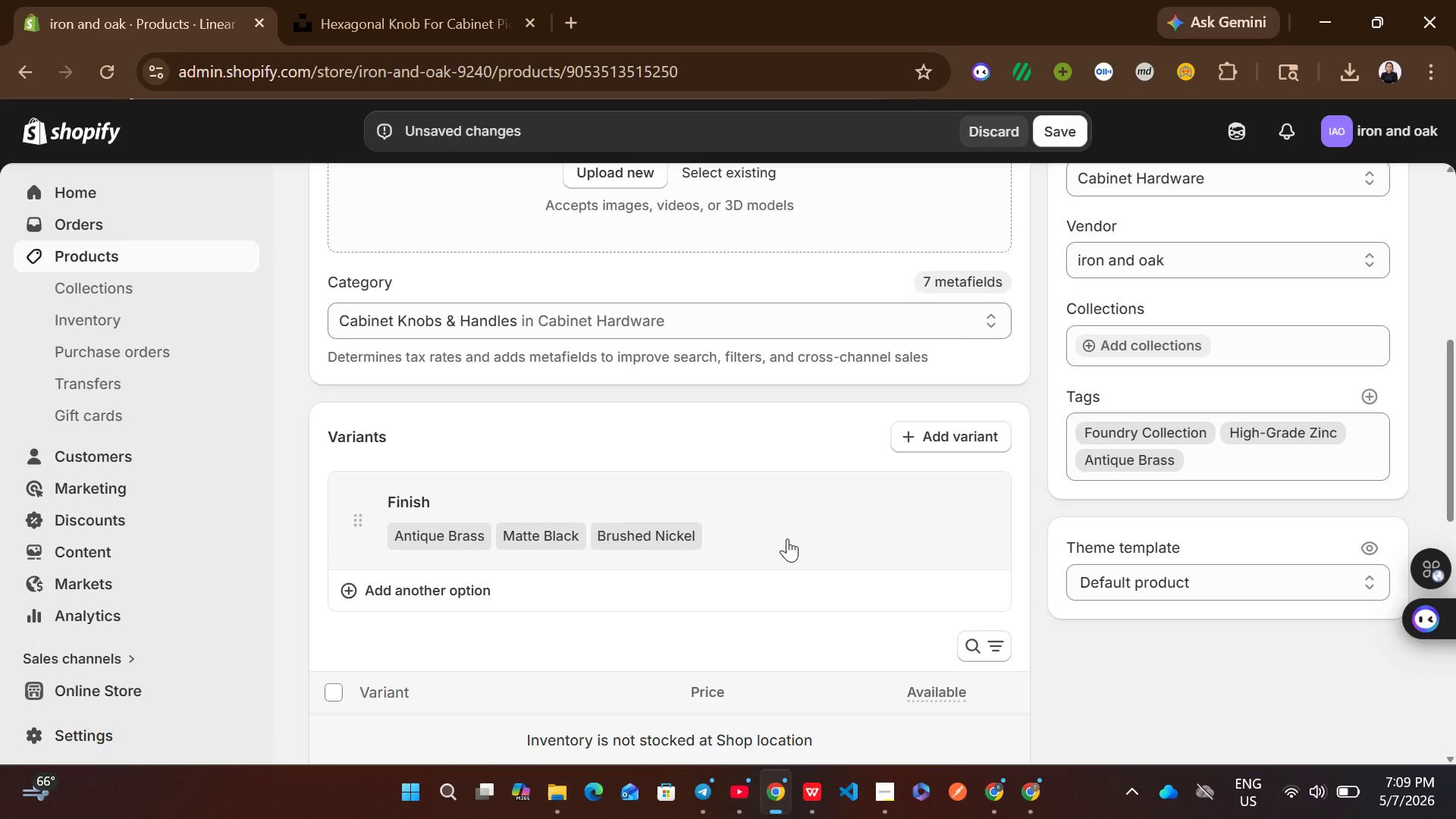 
left_click([999, 473])
 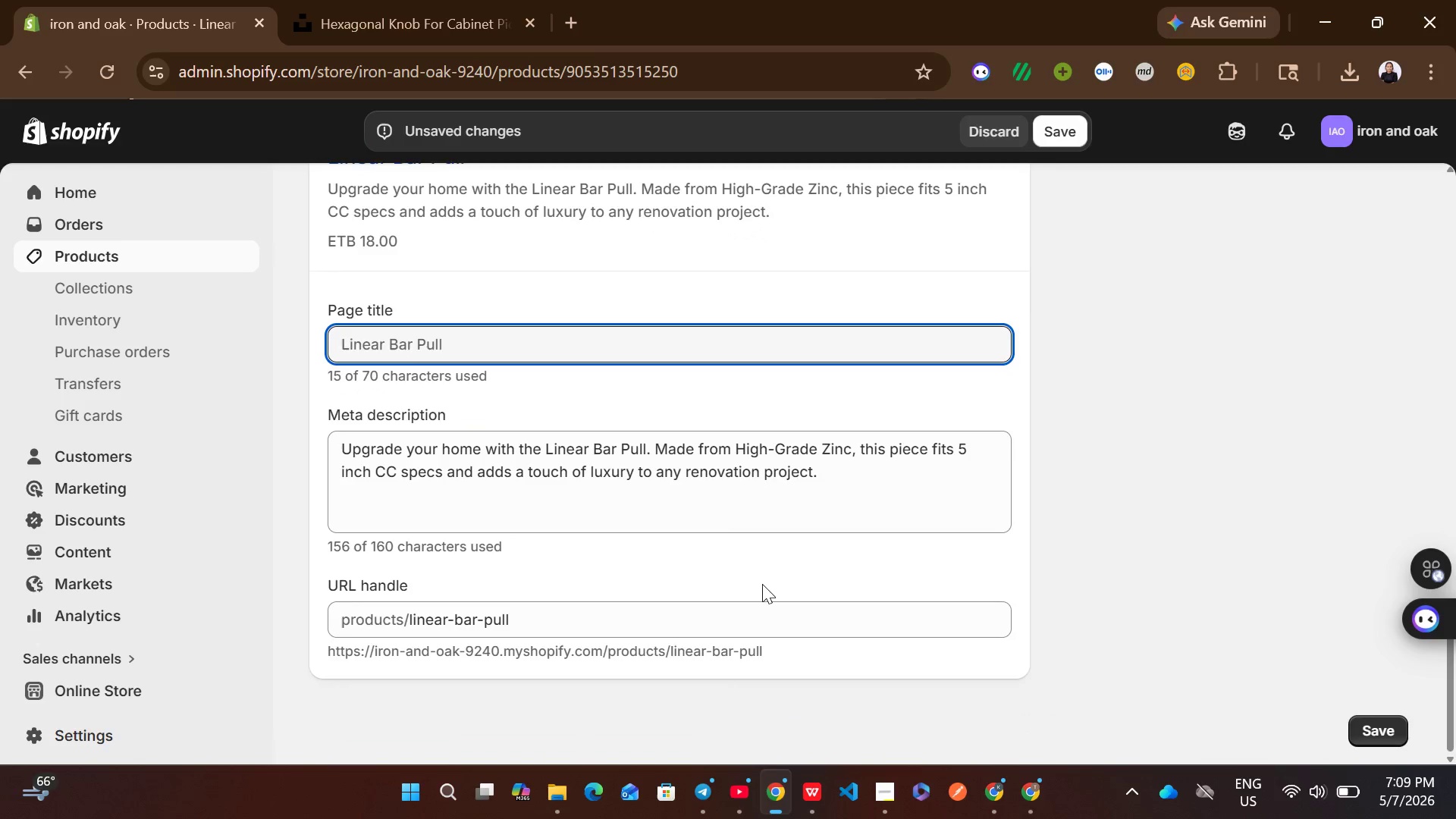 
left_click([779, 447])
 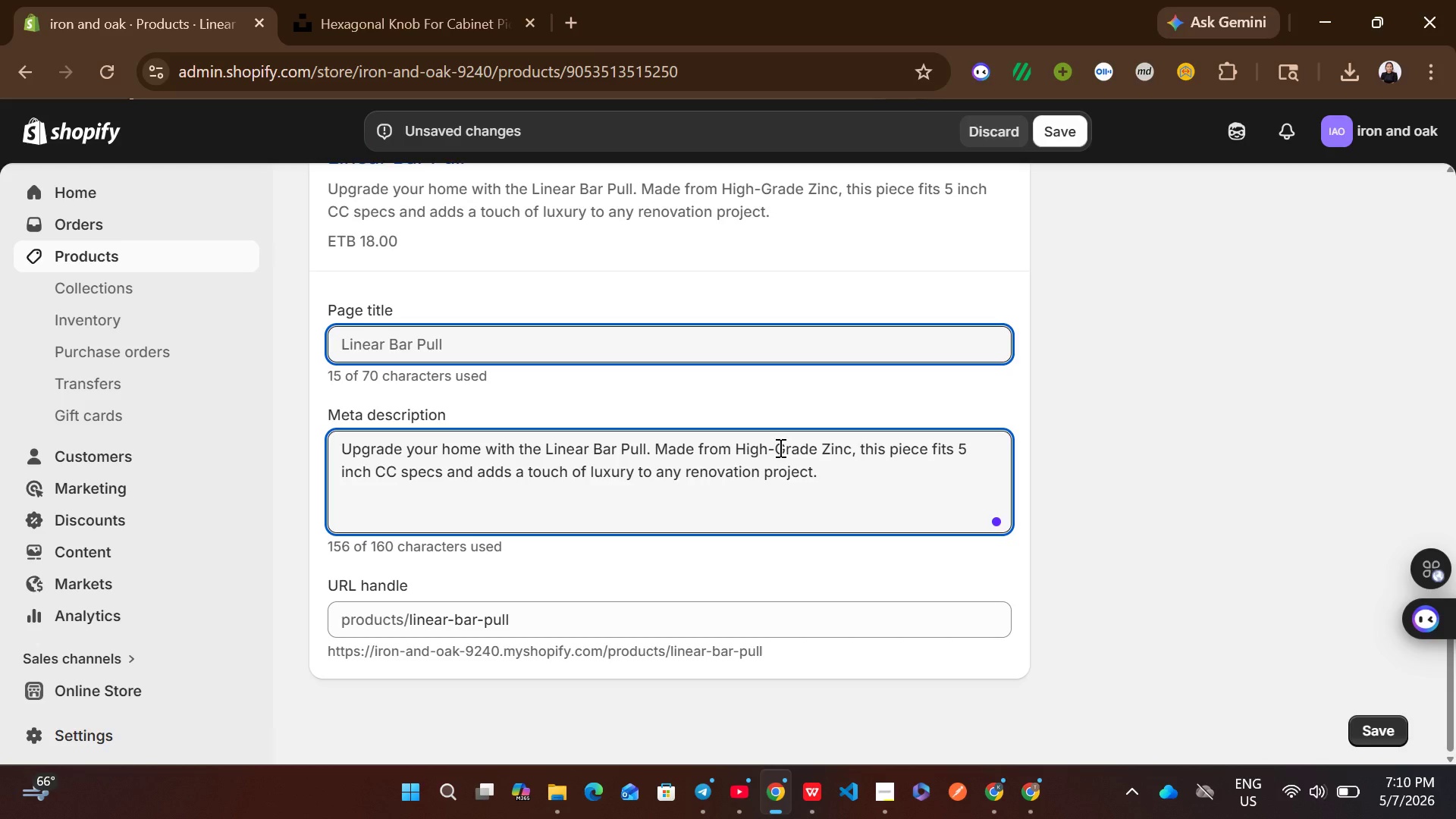 
wait(13.3)
 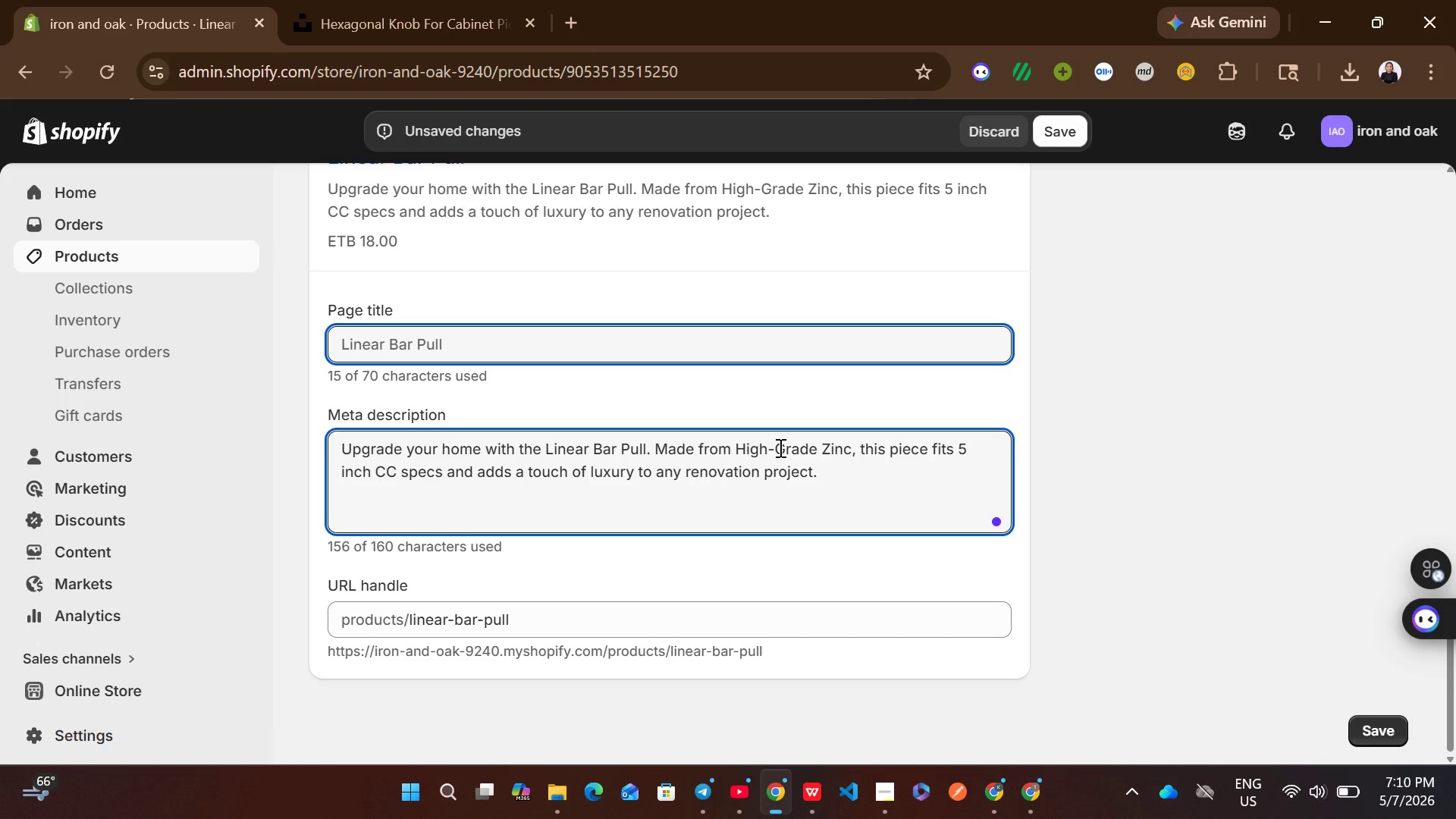 
key(Control+ControlLeft)
 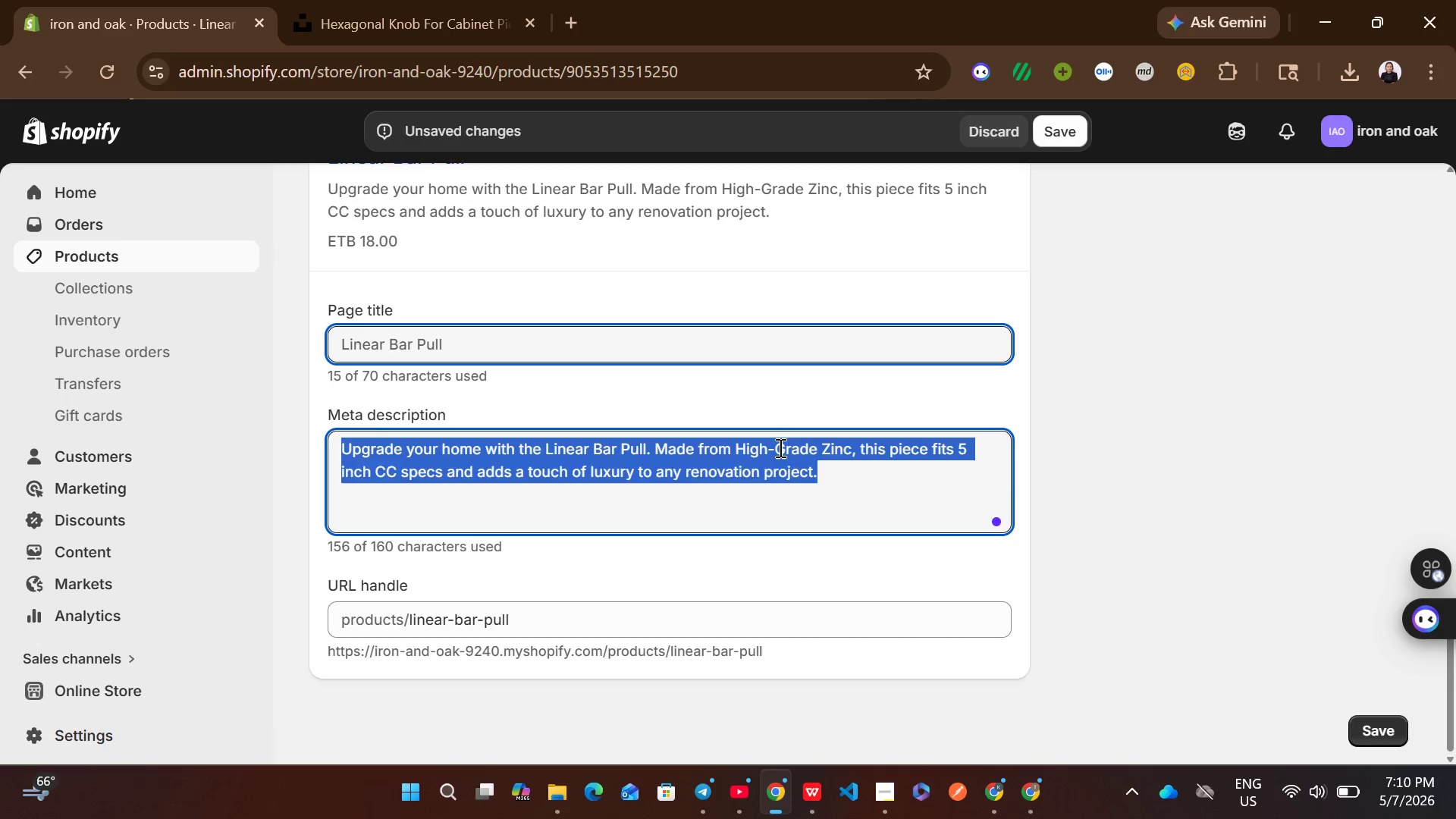 
key(Control+A)
 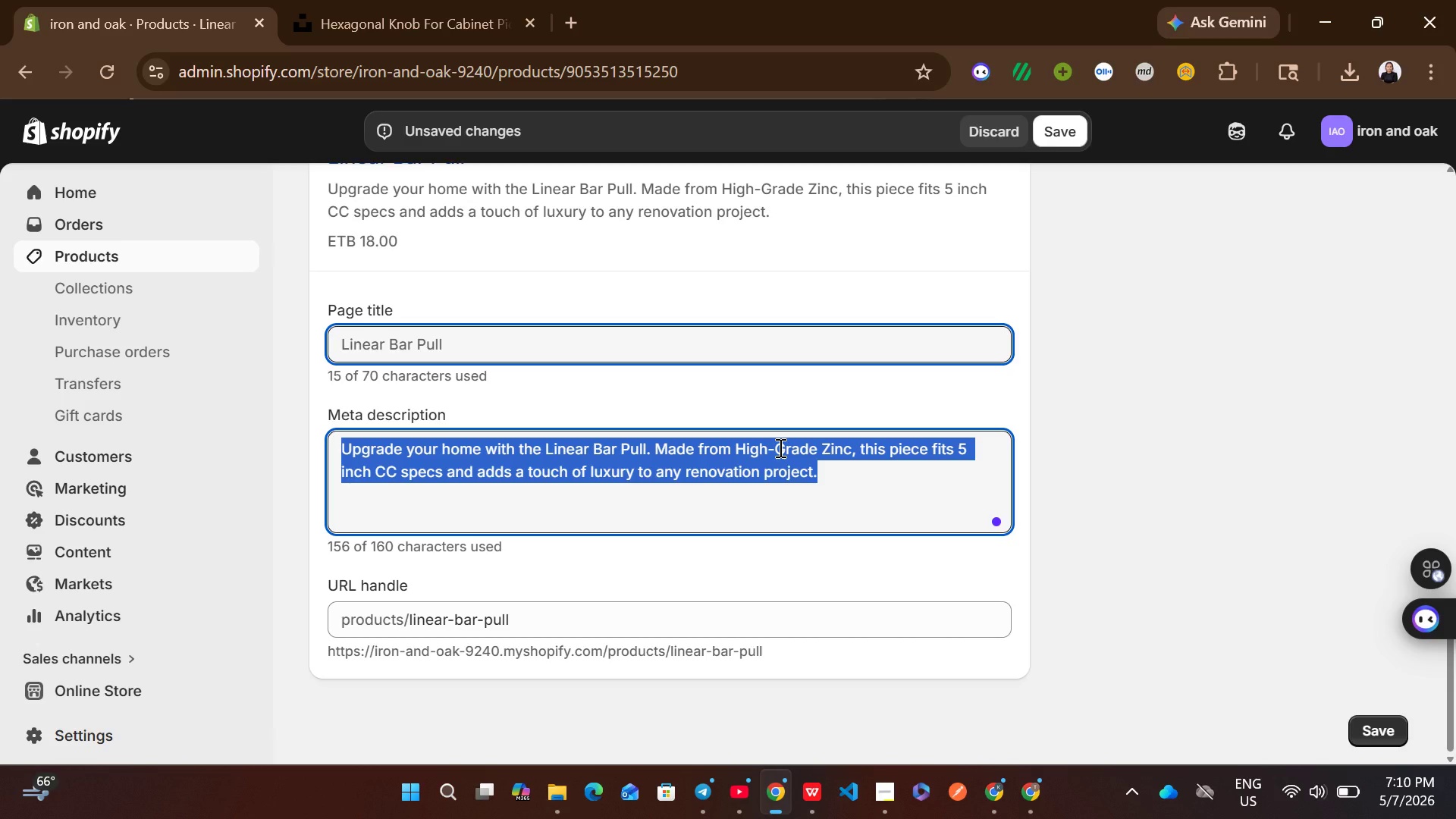 
type(Discover the Linear Bar Pull in High gar)
key(Backspace)
key(Backspace)
type(rs)
key(Backspace)
type(ade zinc )
key(Backspace)
type(. desigh)
key(Backspace)
type(ned for )
 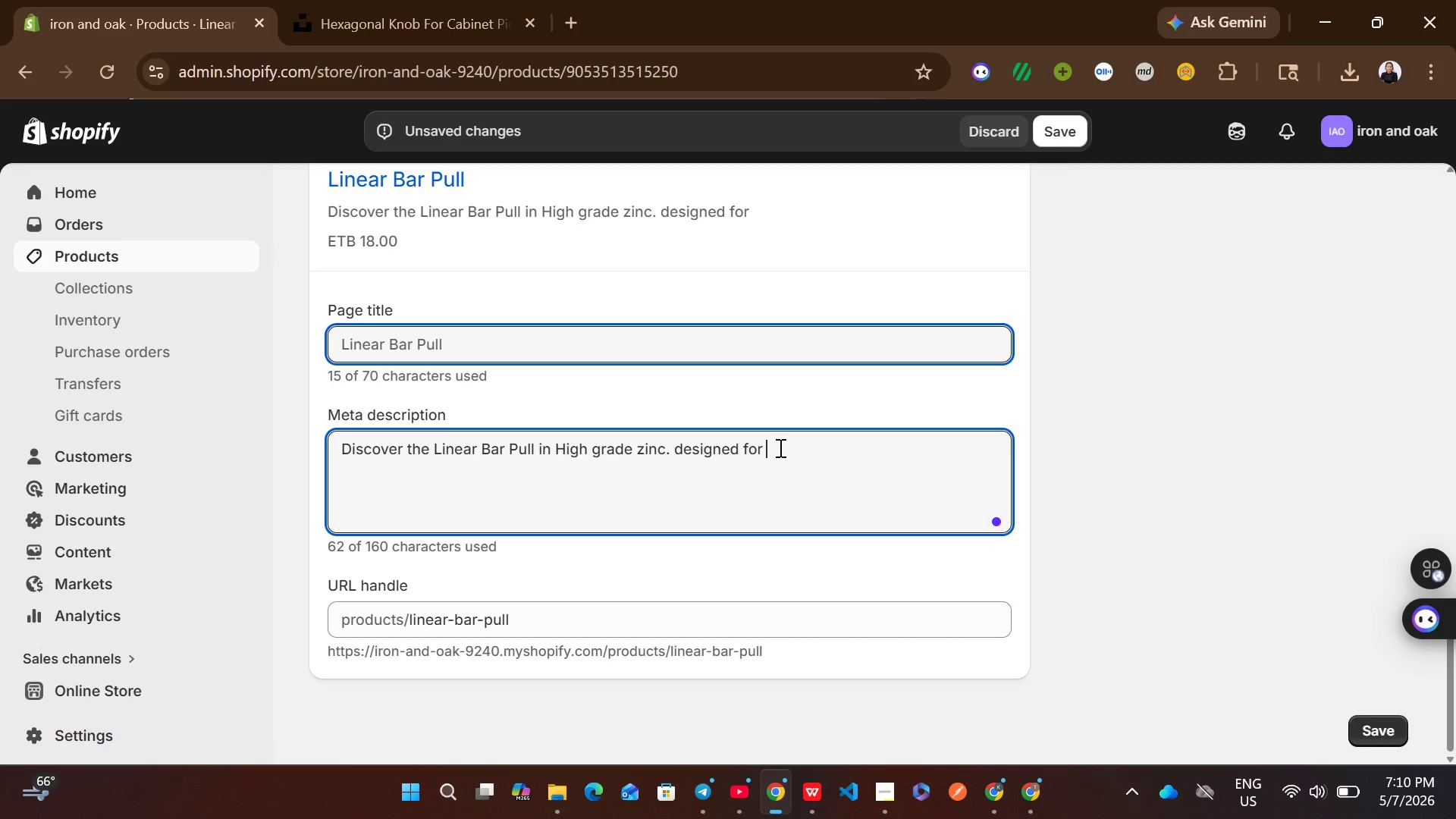 
type(5 inc CC cabinets )
key(Backspace)
type(. this premium hardware elevated)
key(Backspace)
type(s any home renovation with boutique quality.)
 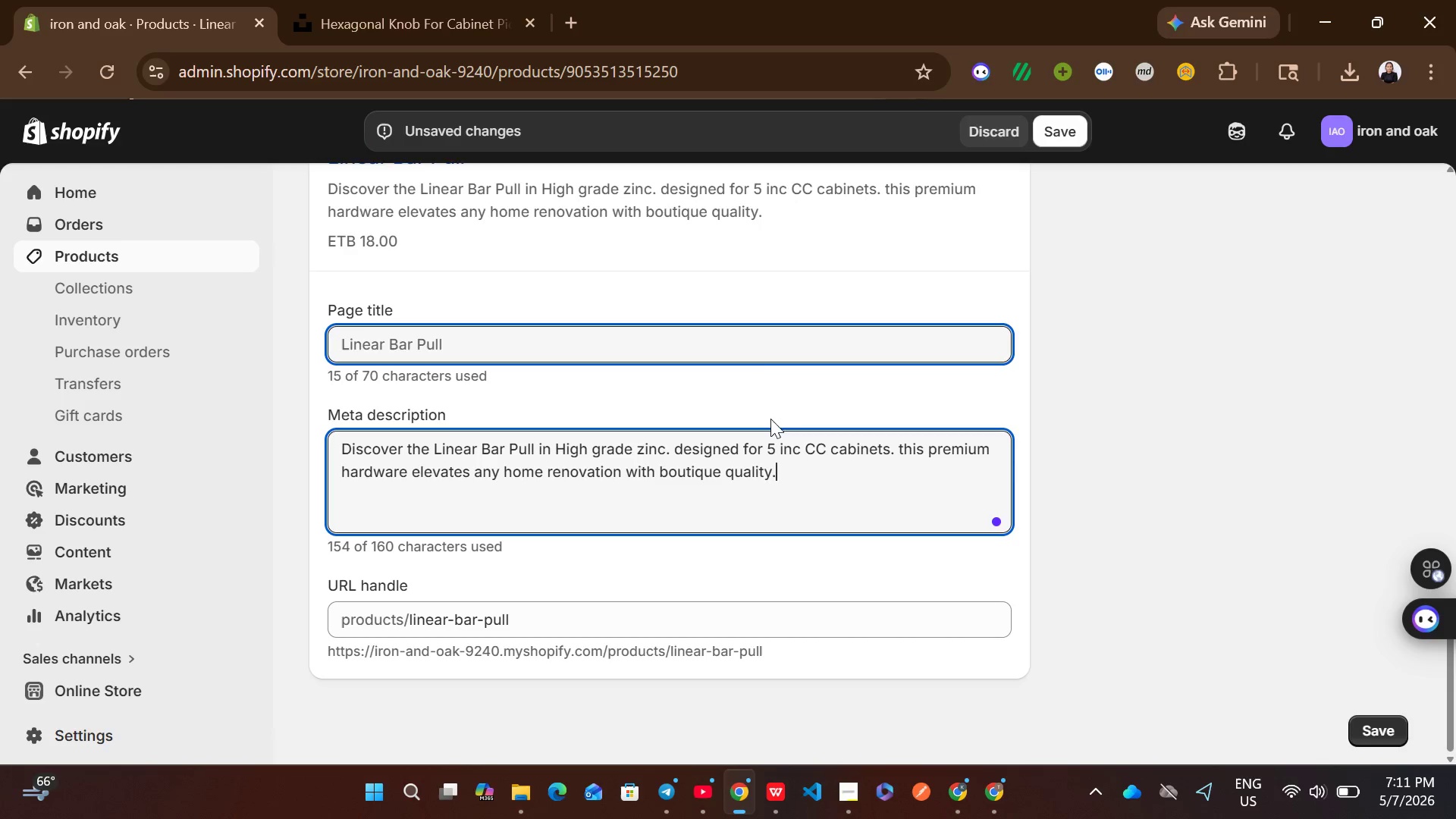 
left_click([738, 346])
 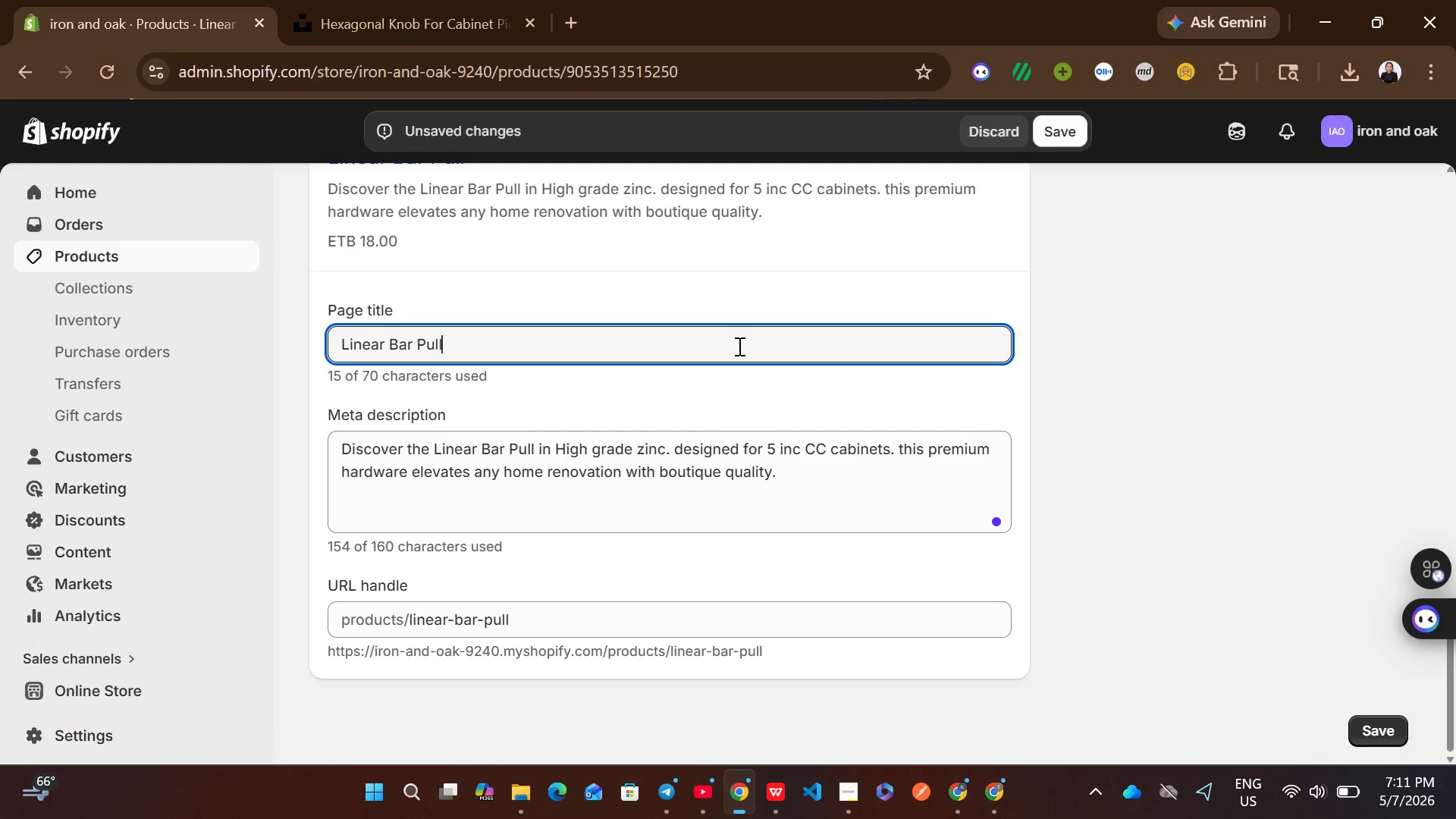 
key(Space)
 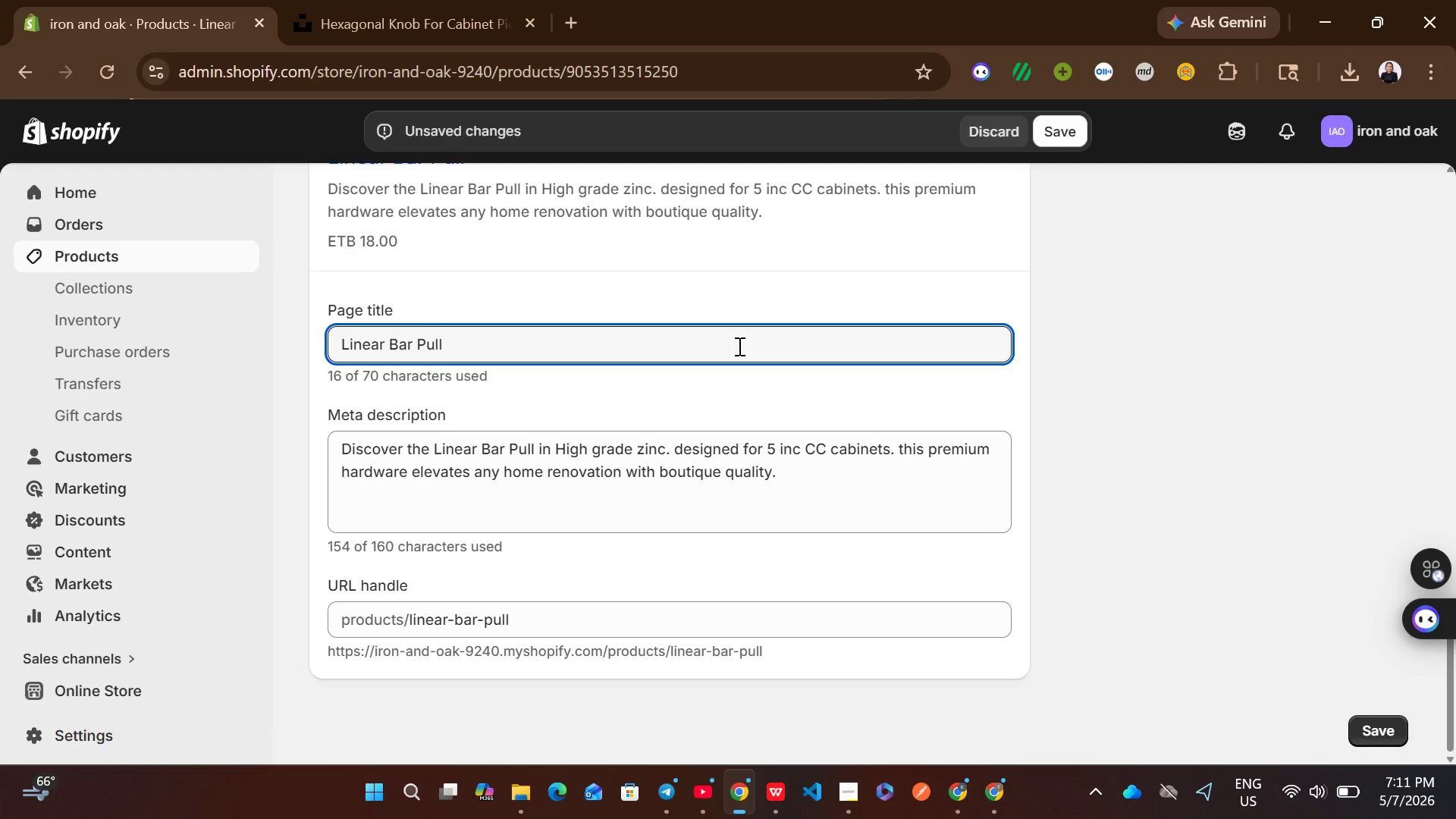 
key(Shift+ShiftRight)
 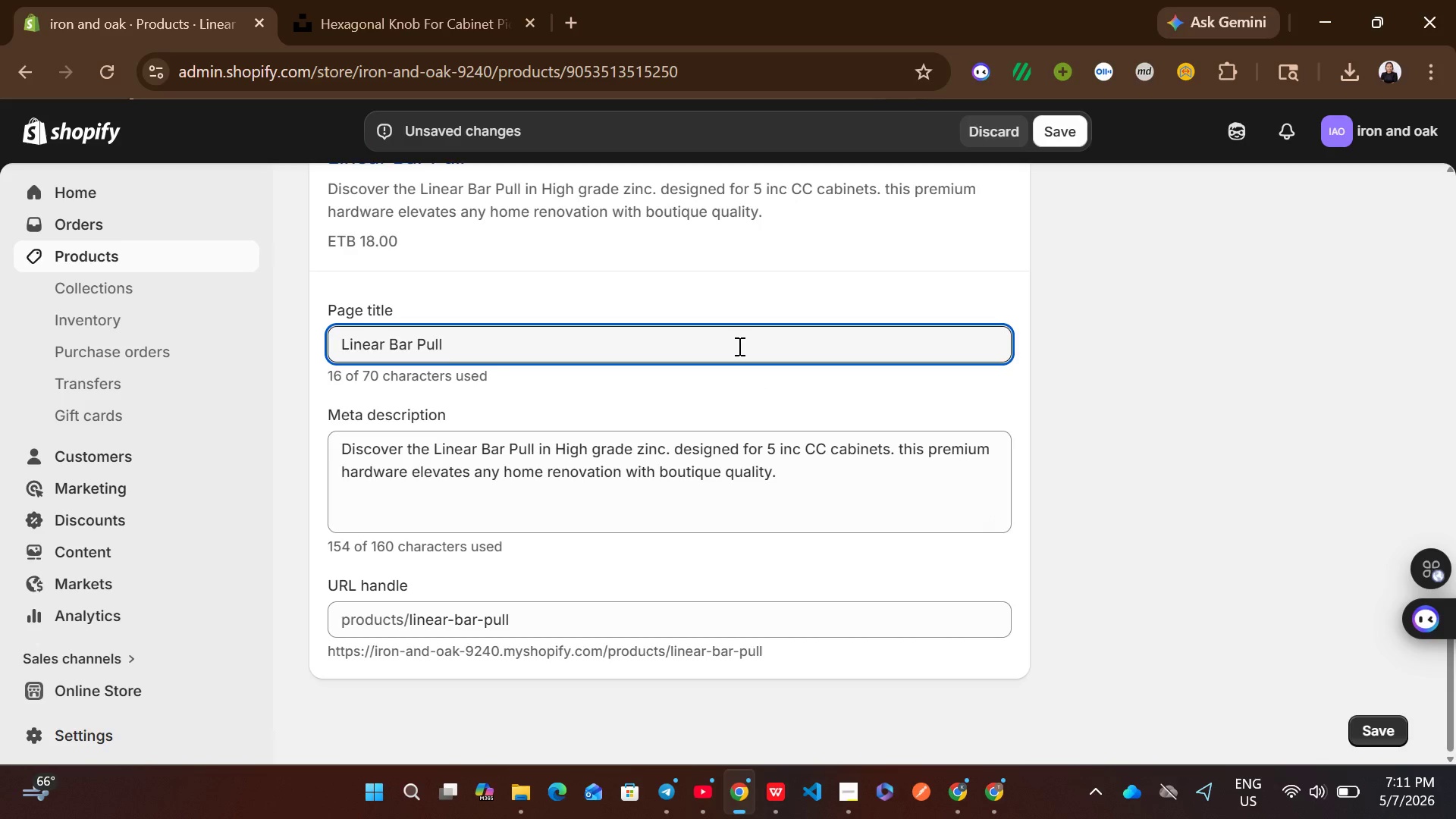 
key(Shift+Backslash)
 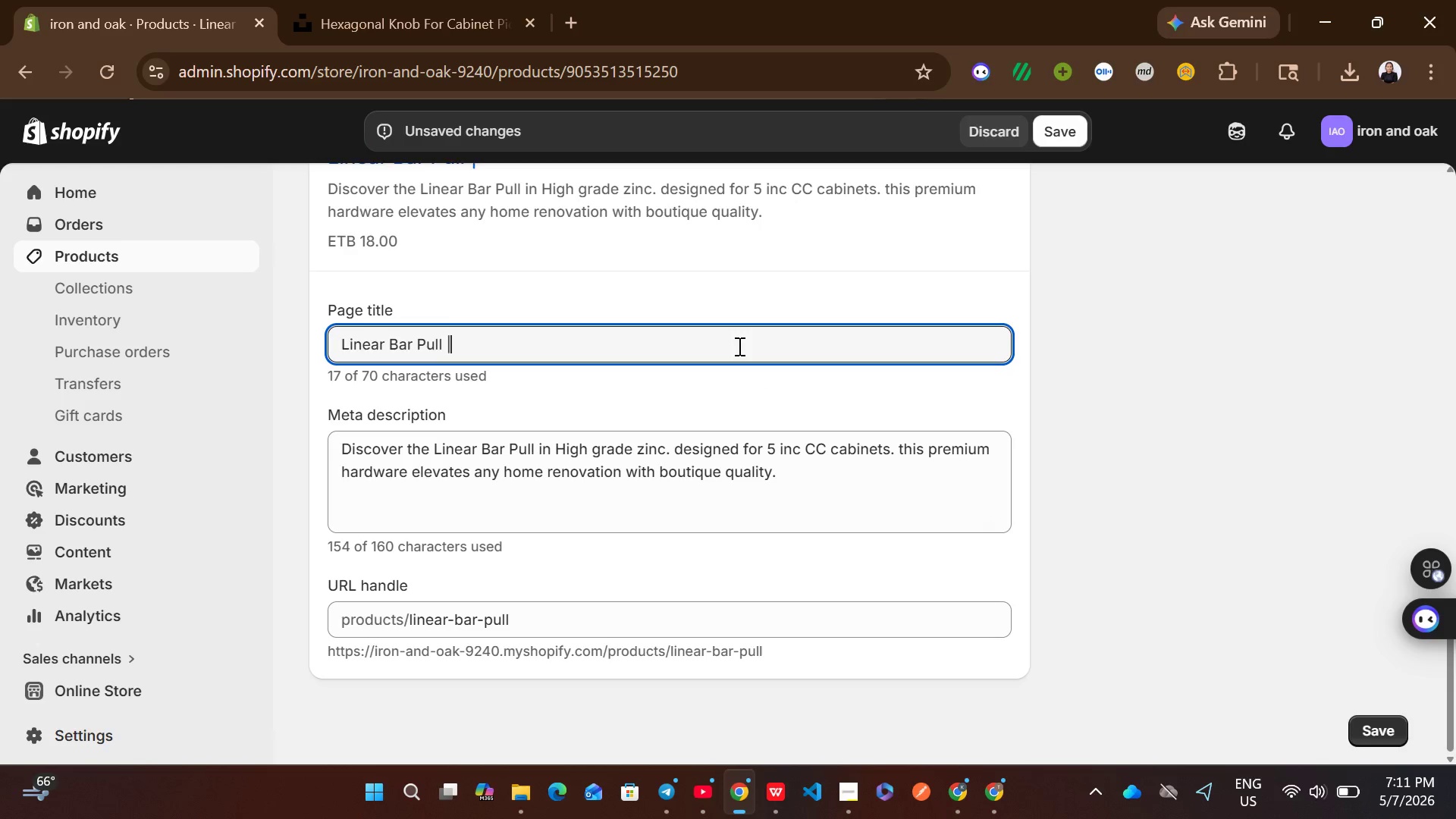 
key(Space)
 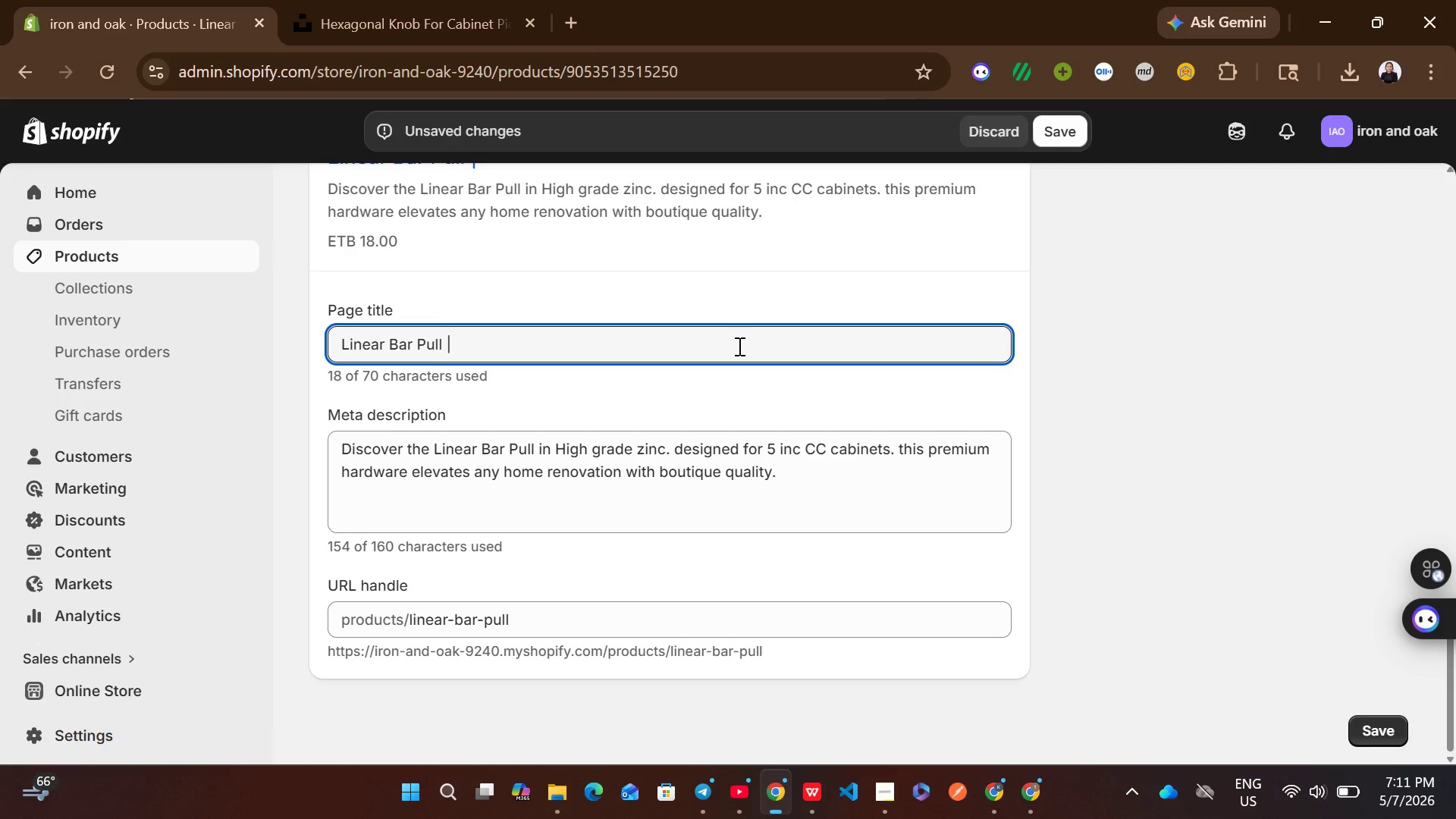 
wait(5.22)
 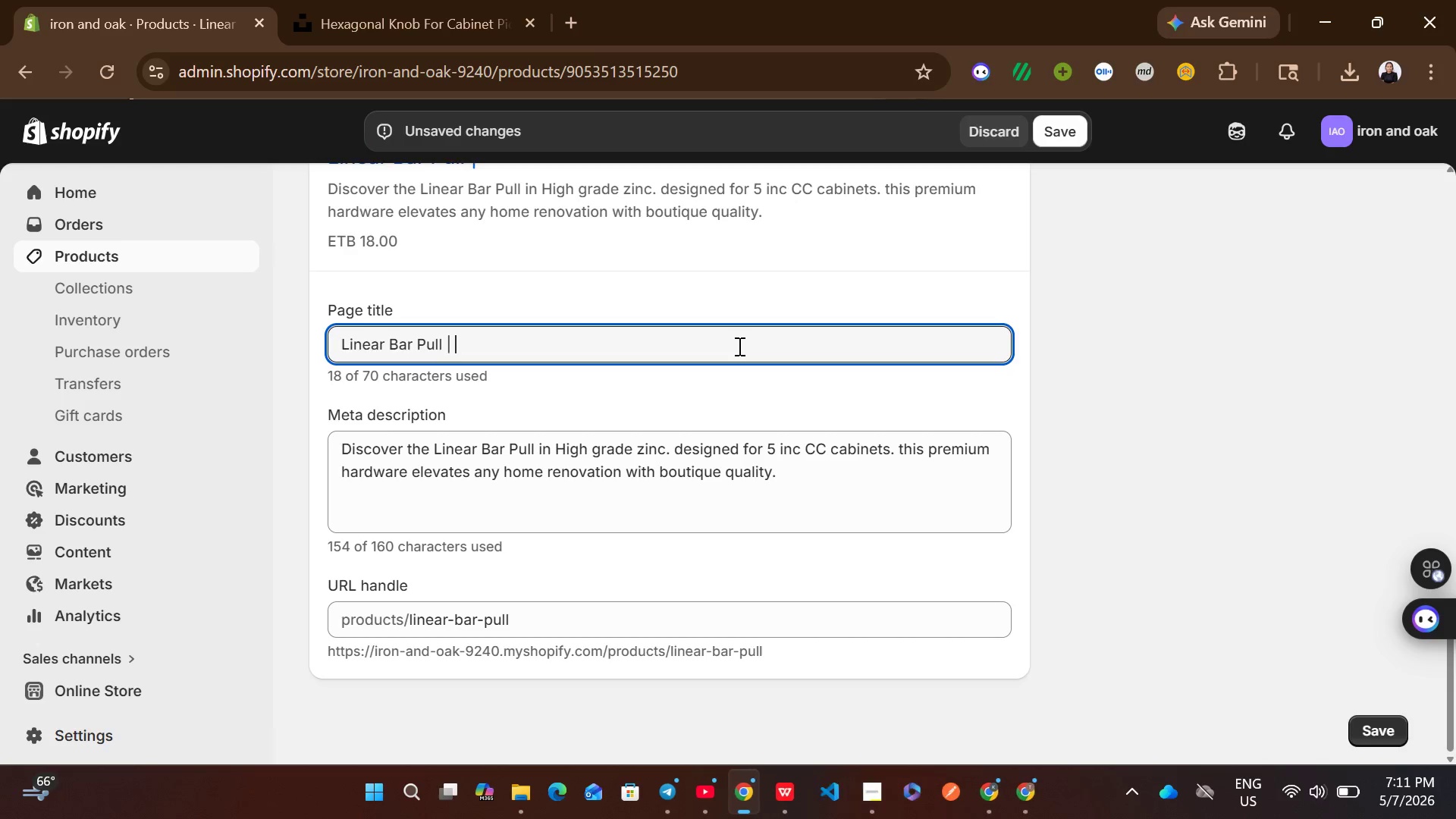 
type(Foundry Clo)
key(Backspace)
key(Backspace)
type(ollectios)
key(Backspace)
type(ns | Iron & Oak Accents)
 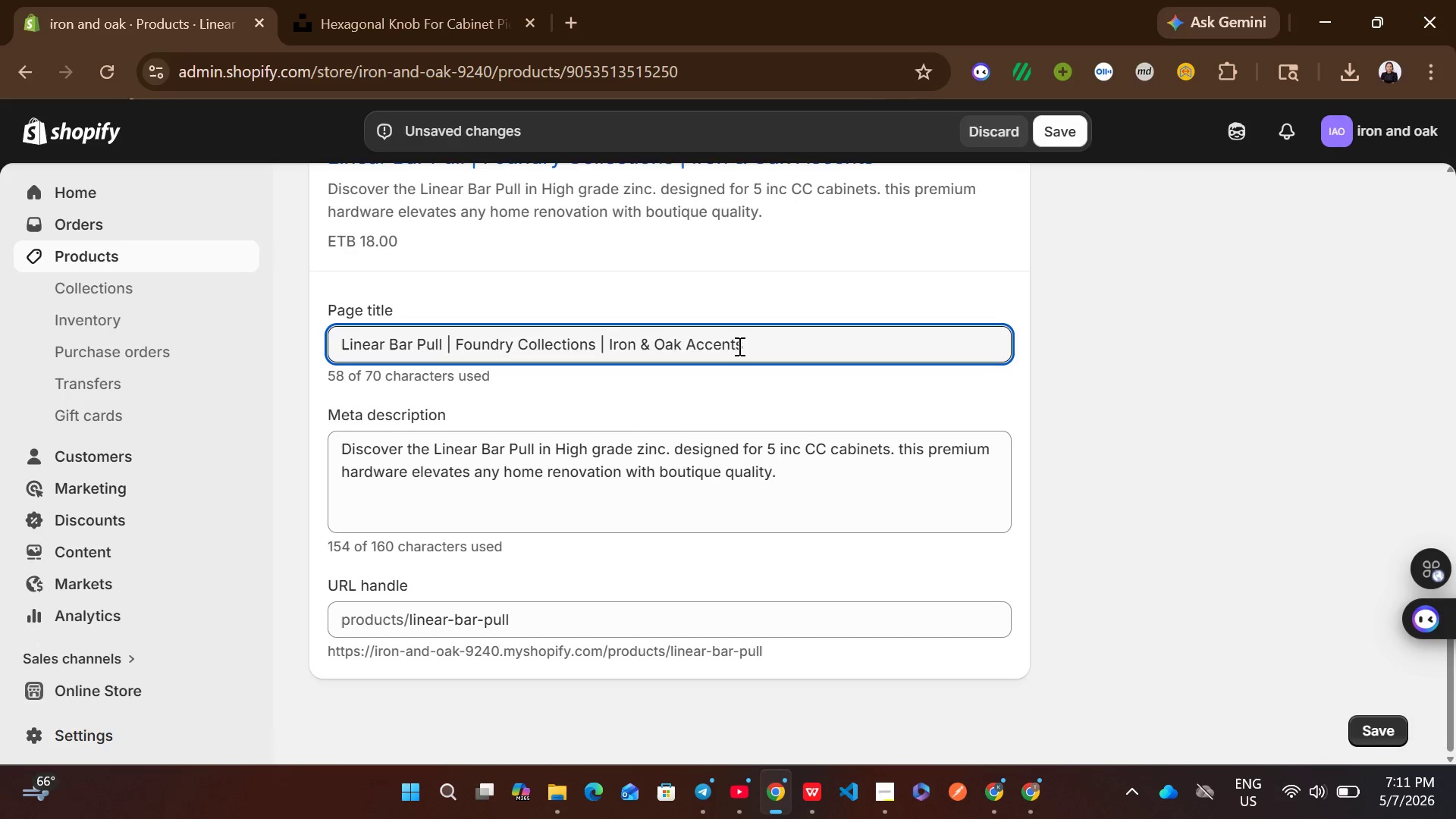 
wait(5.5)
 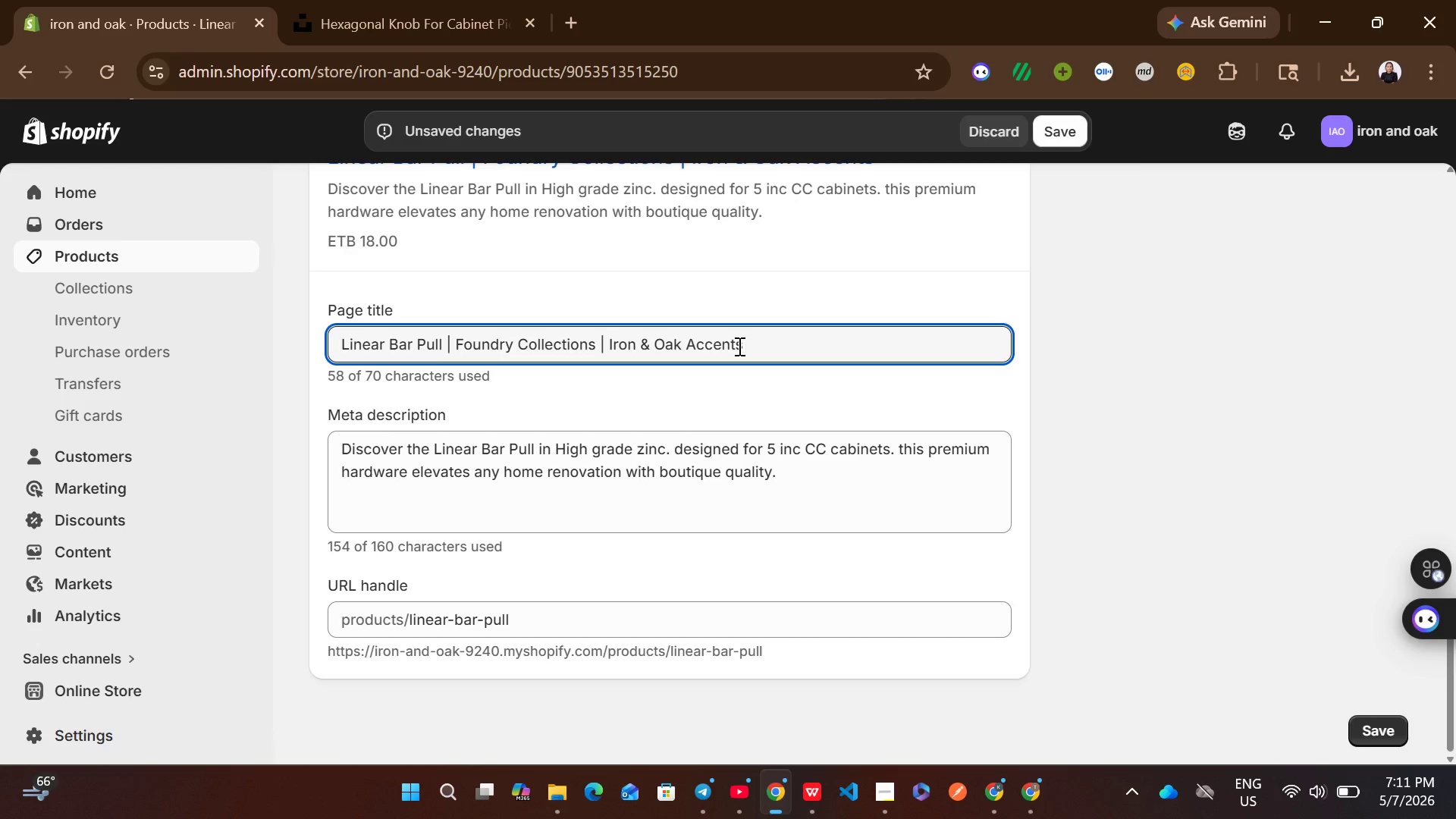 
left_click([522, 285])
 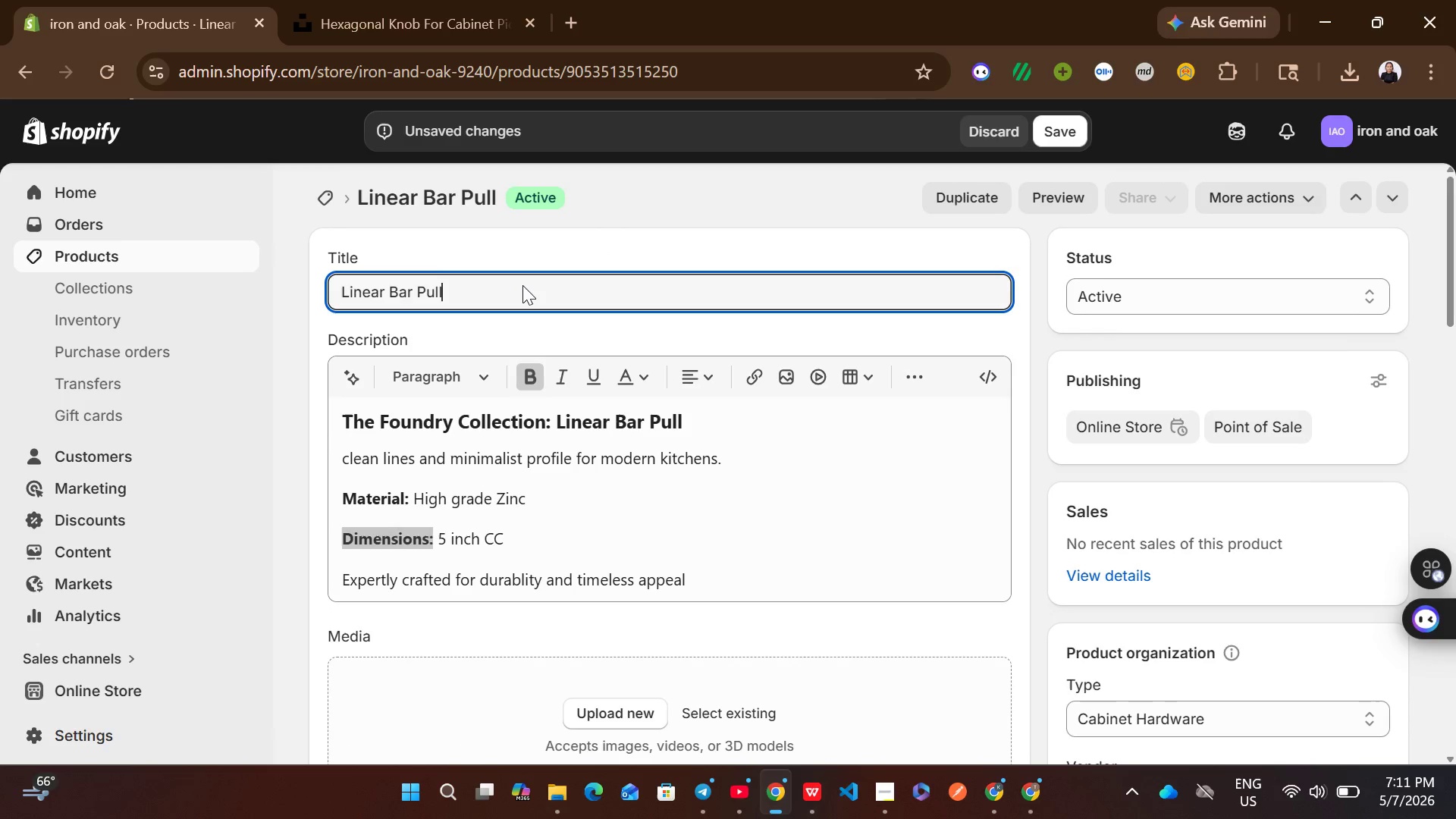 
key(Control+A)
 